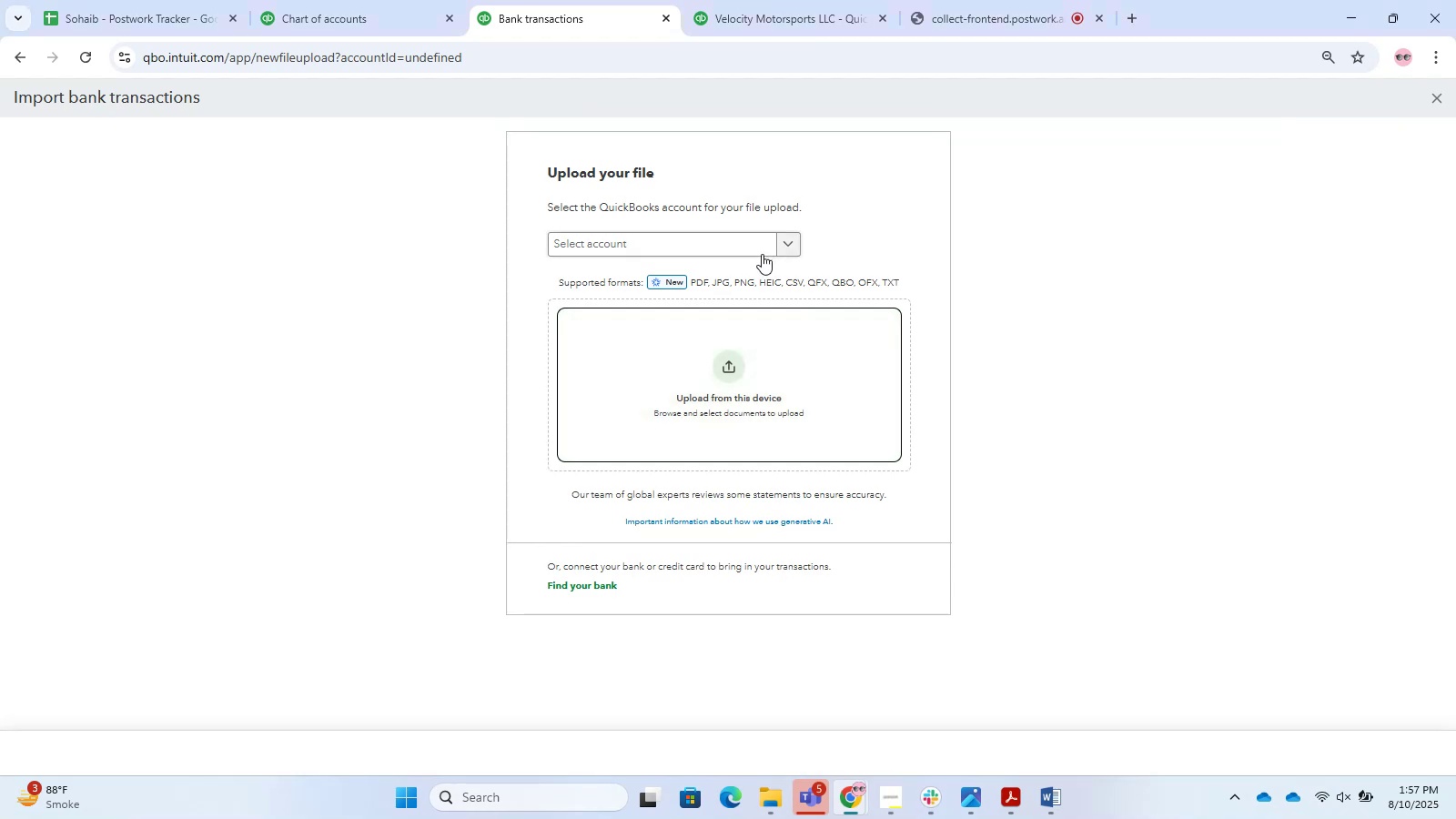 
left_click([760, 248])
 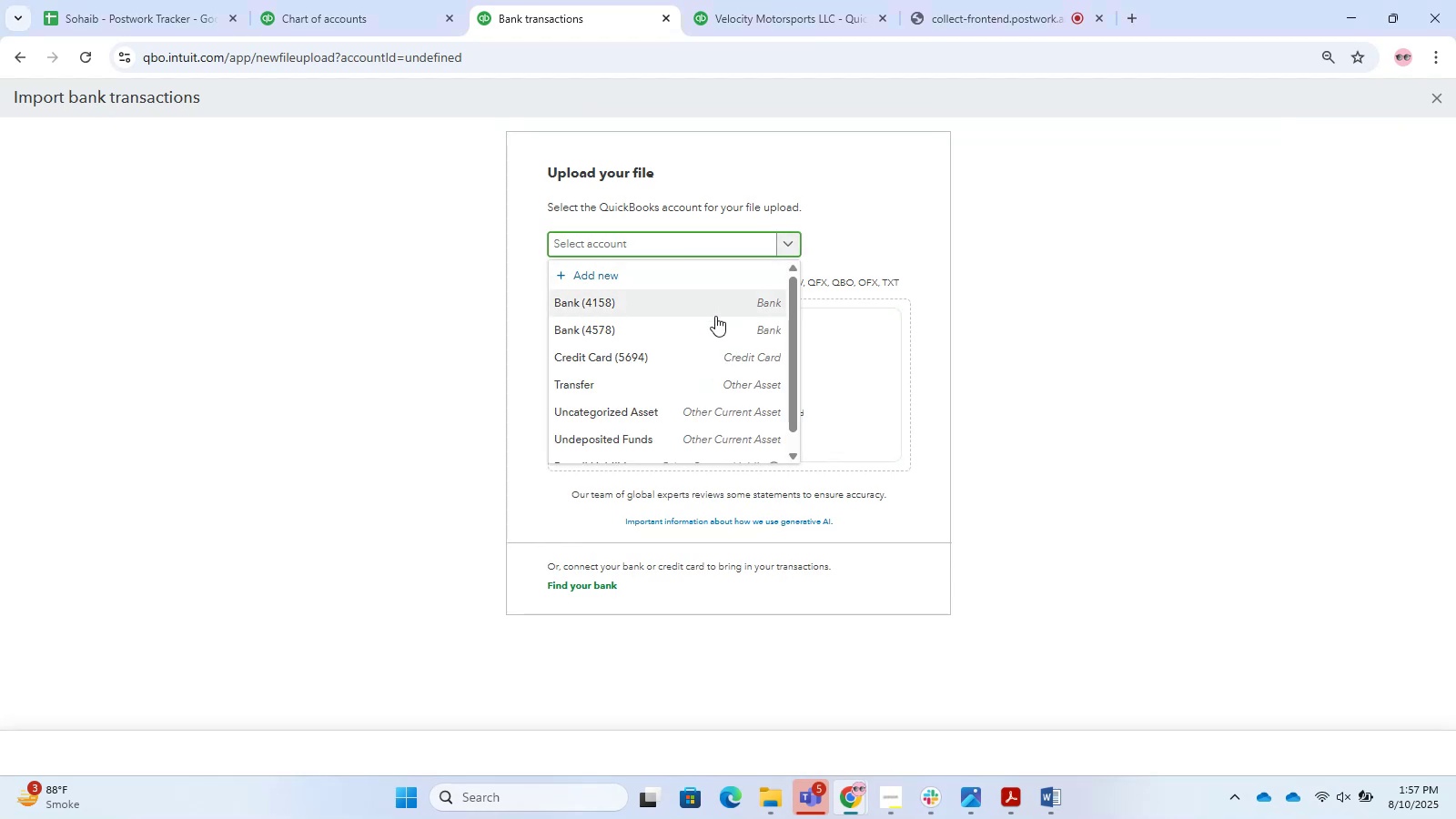 
left_click([715, 318])
 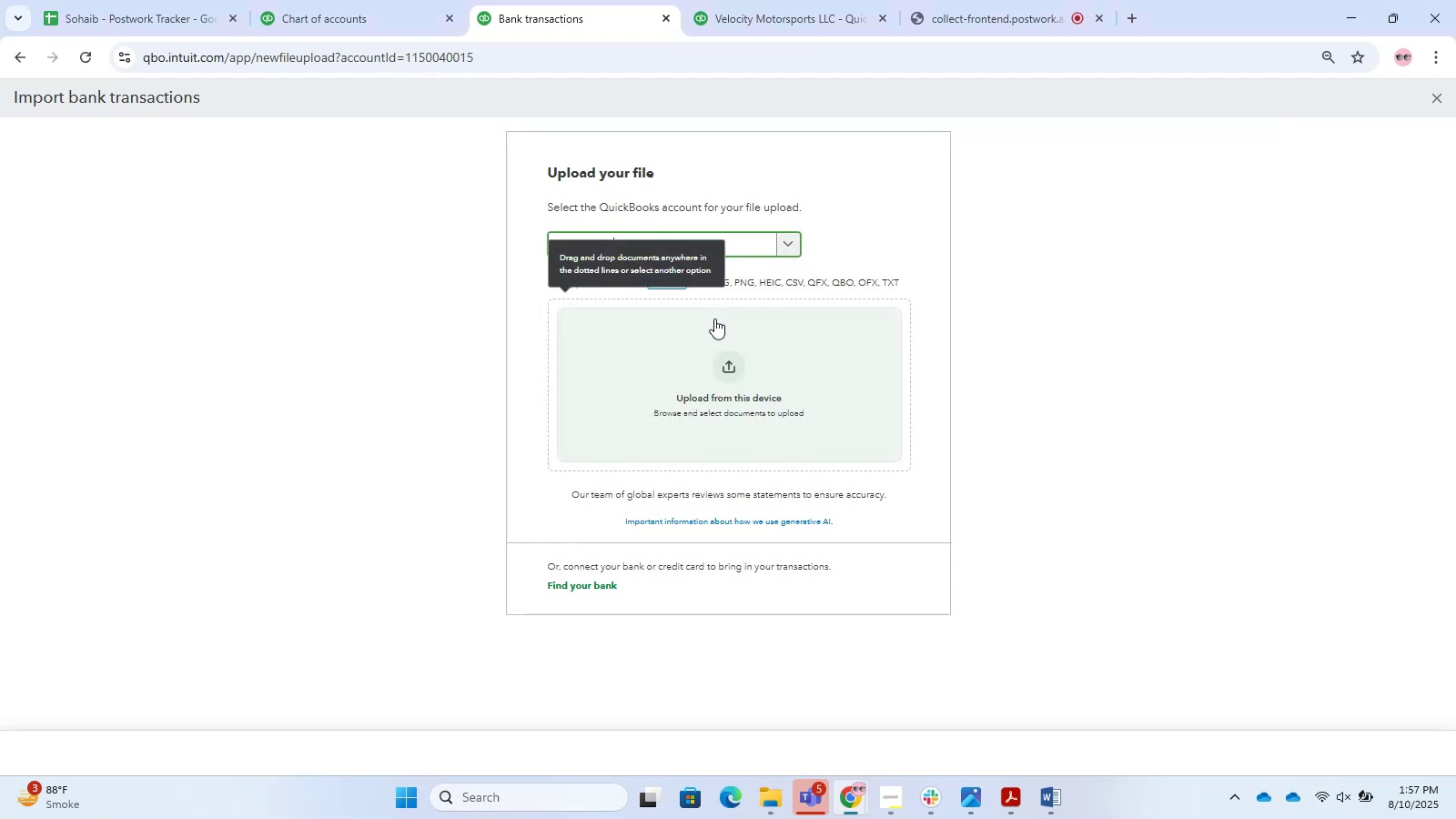 
left_click([705, 323])
 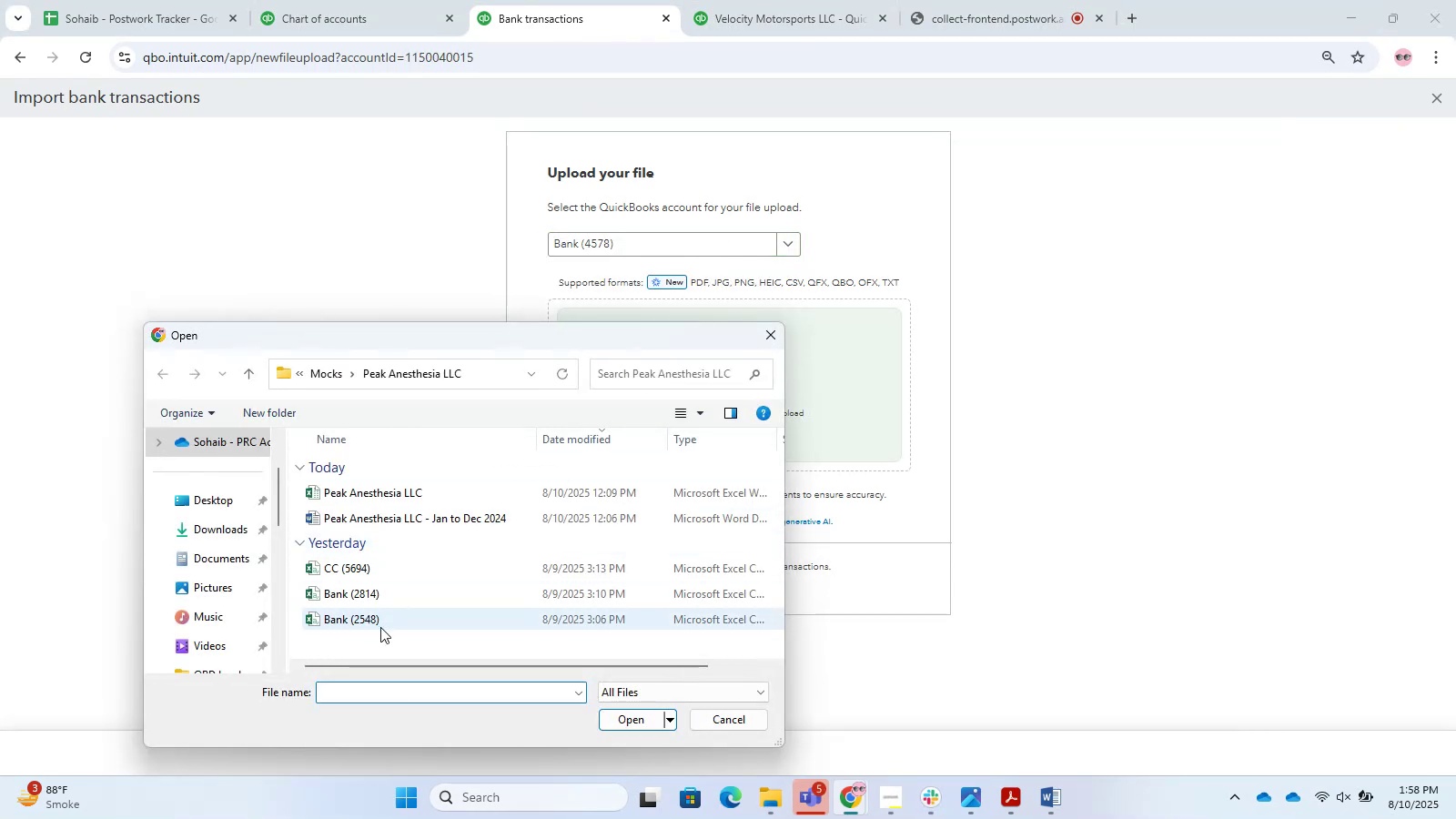 
left_click([220, 537])
 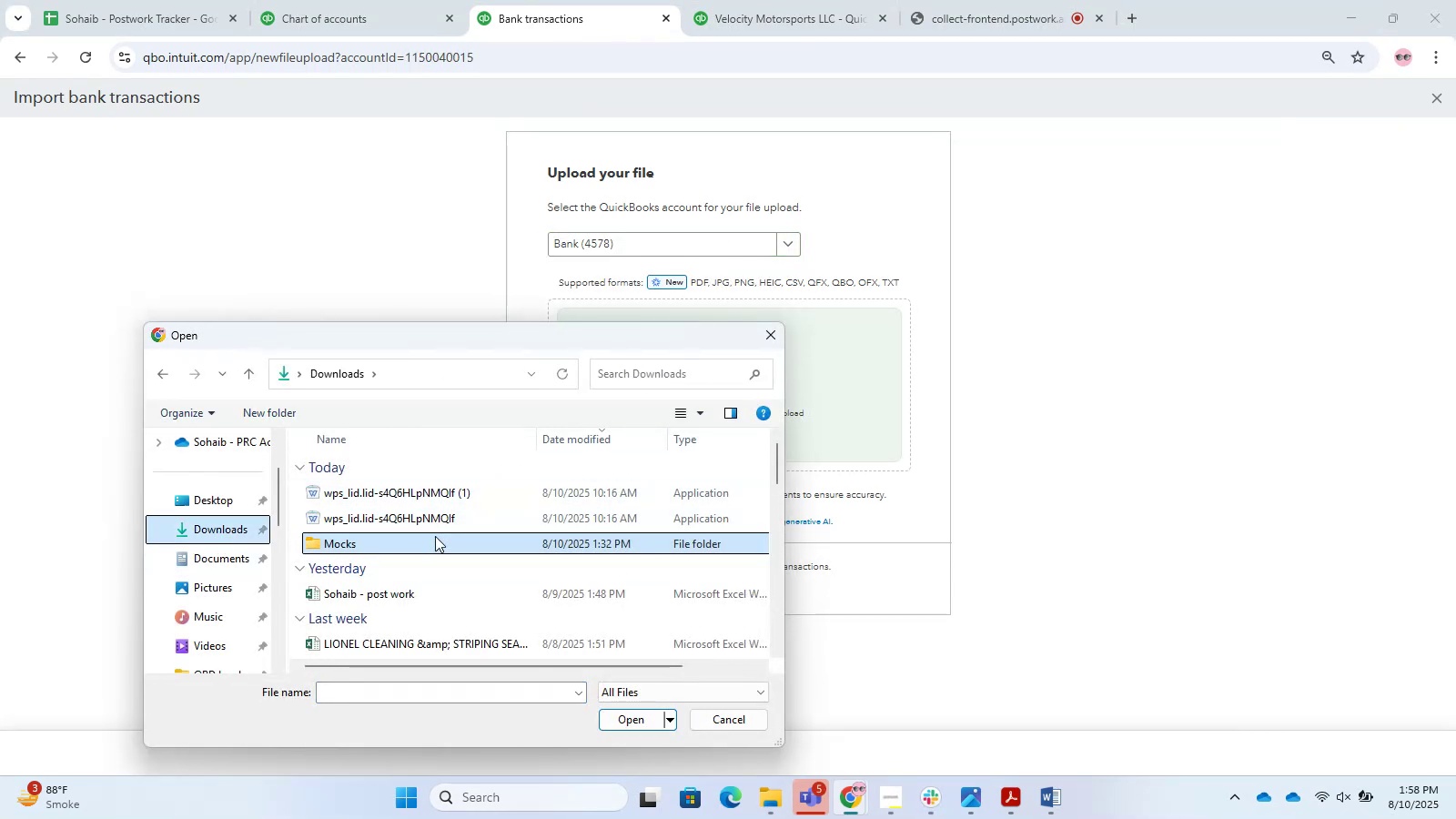 
double_click([440, 543])
 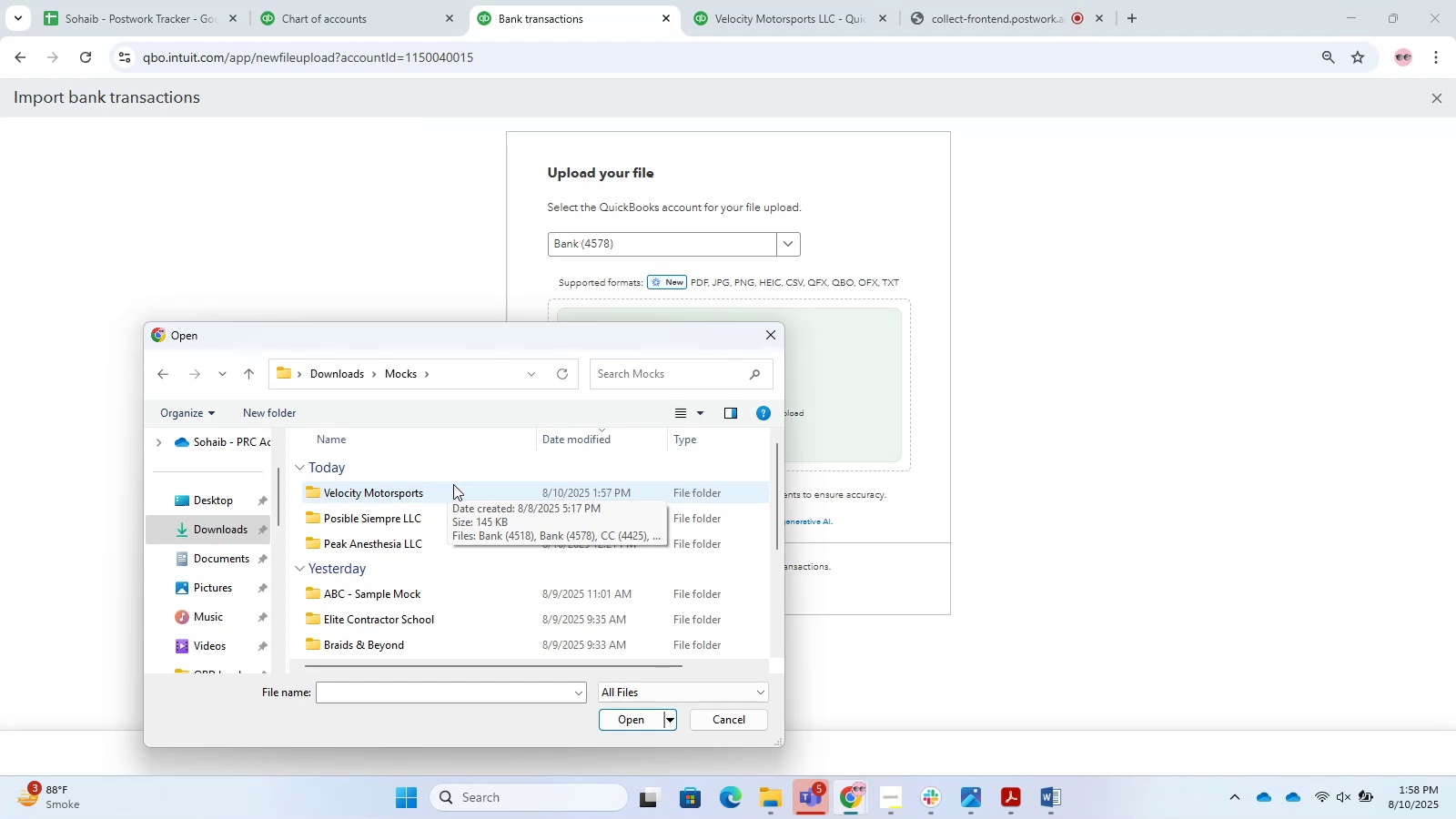 
wait(16.9)
 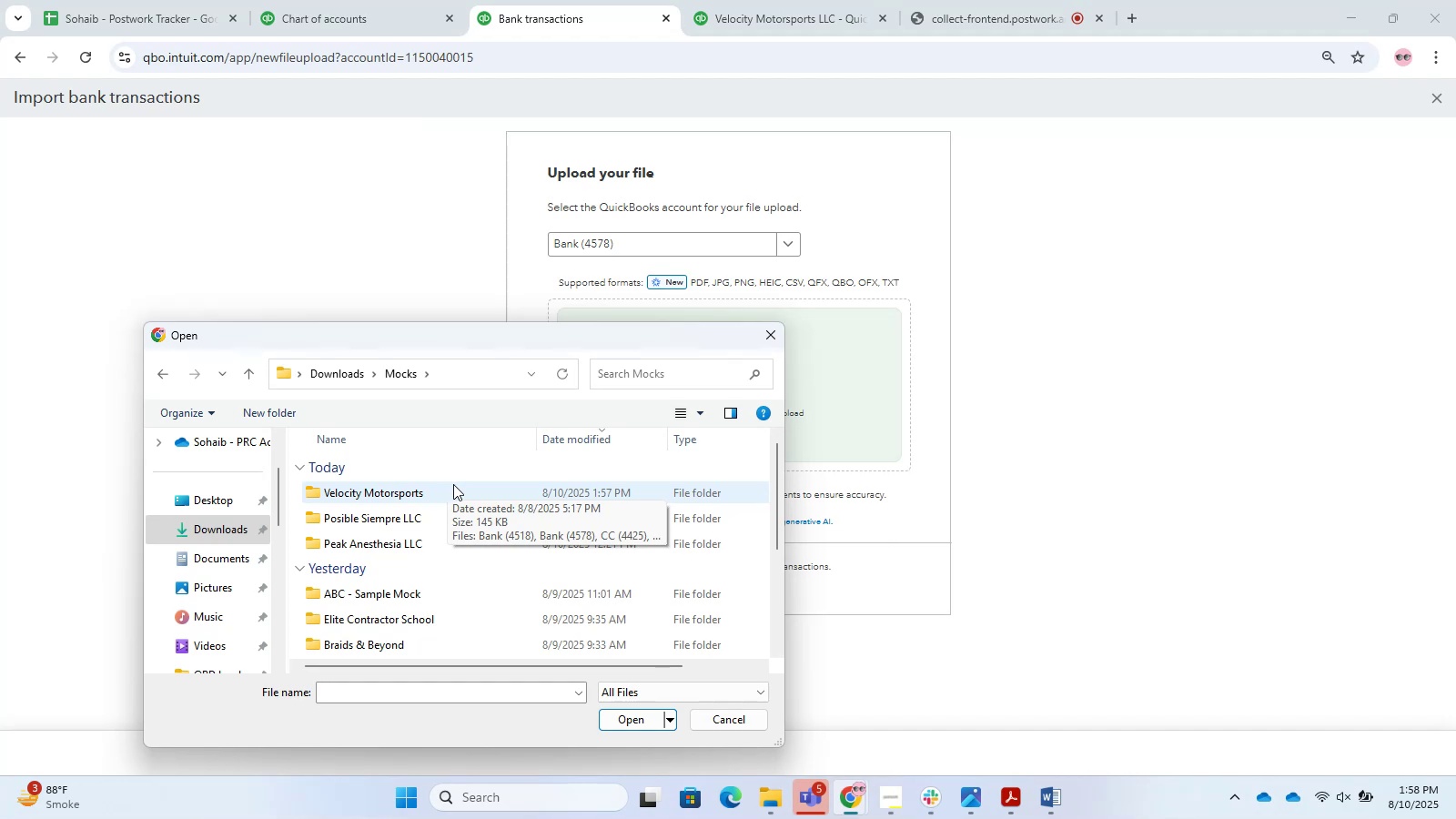 
double_click([453, 484])
 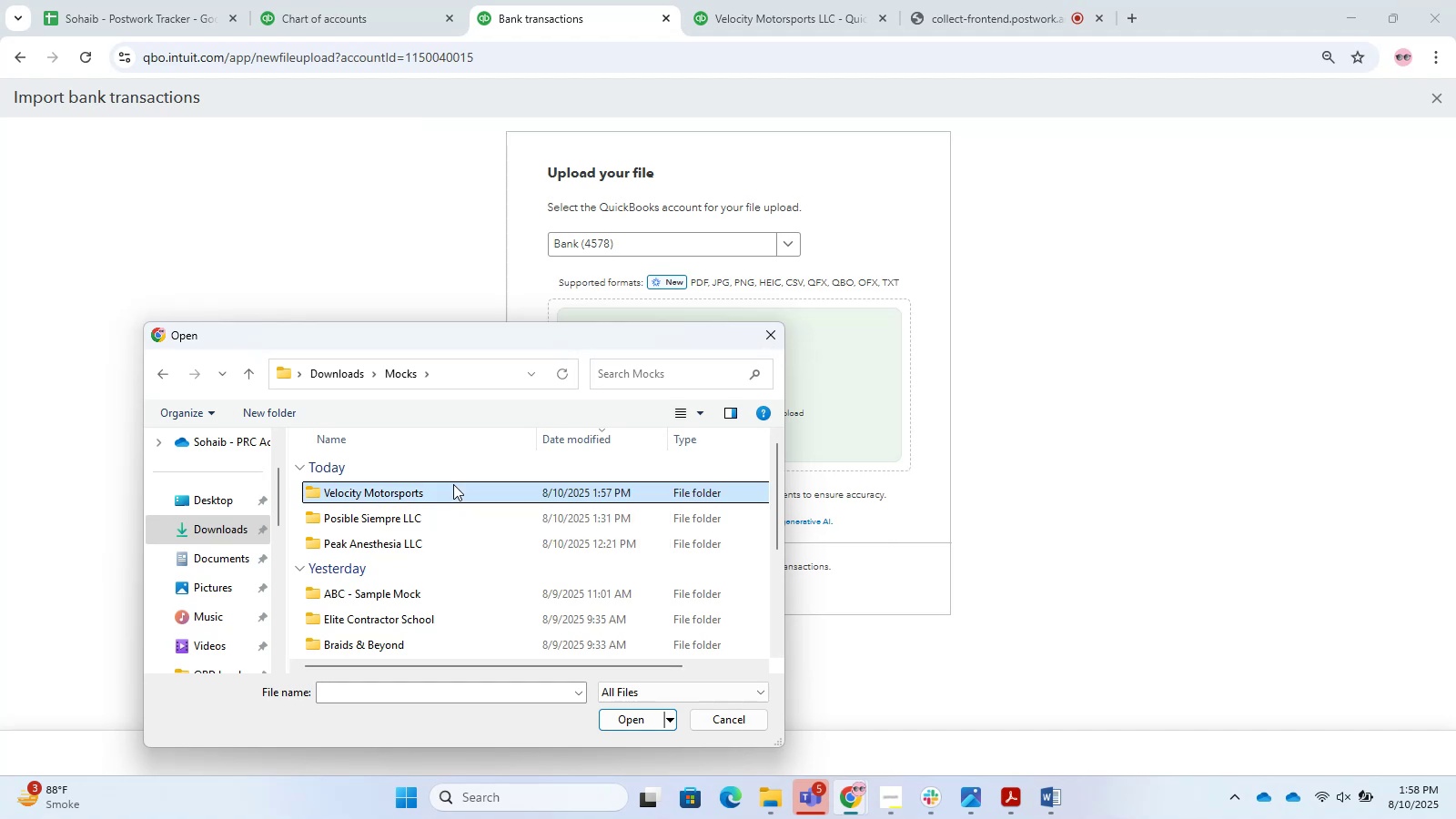 
triple_click([453, 484])
 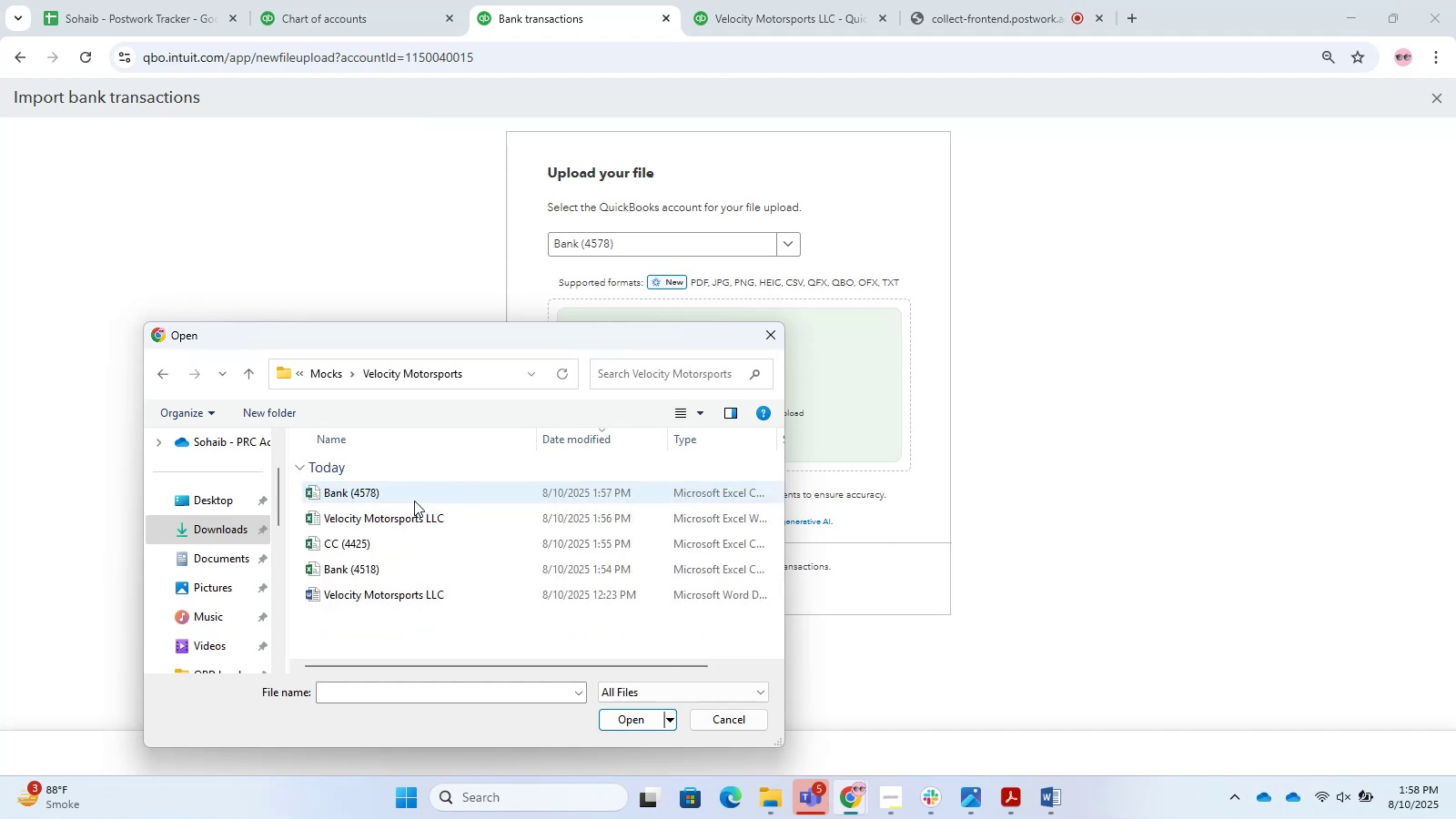 
left_click([407, 491])
 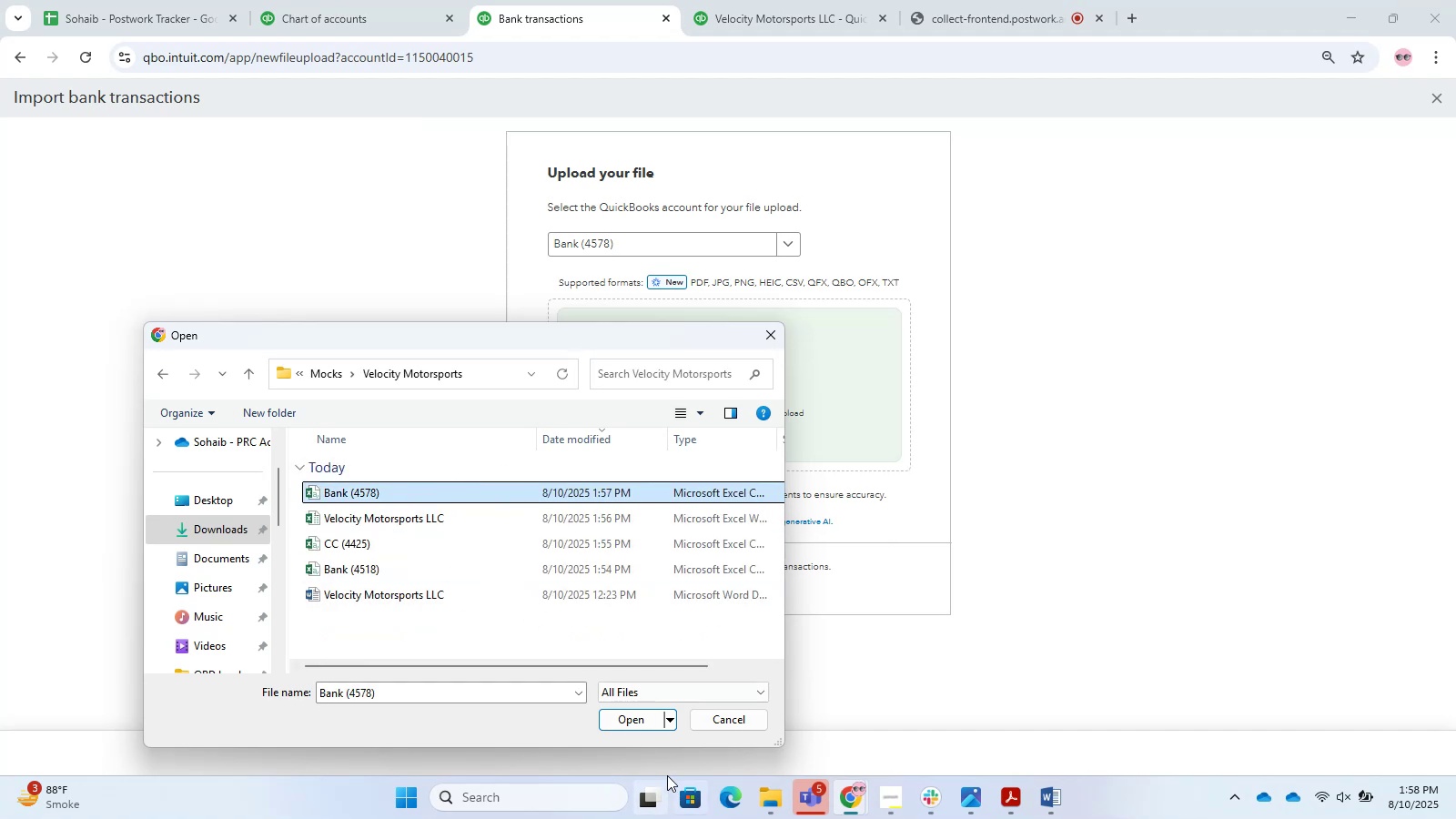 
left_click([642, 721])
 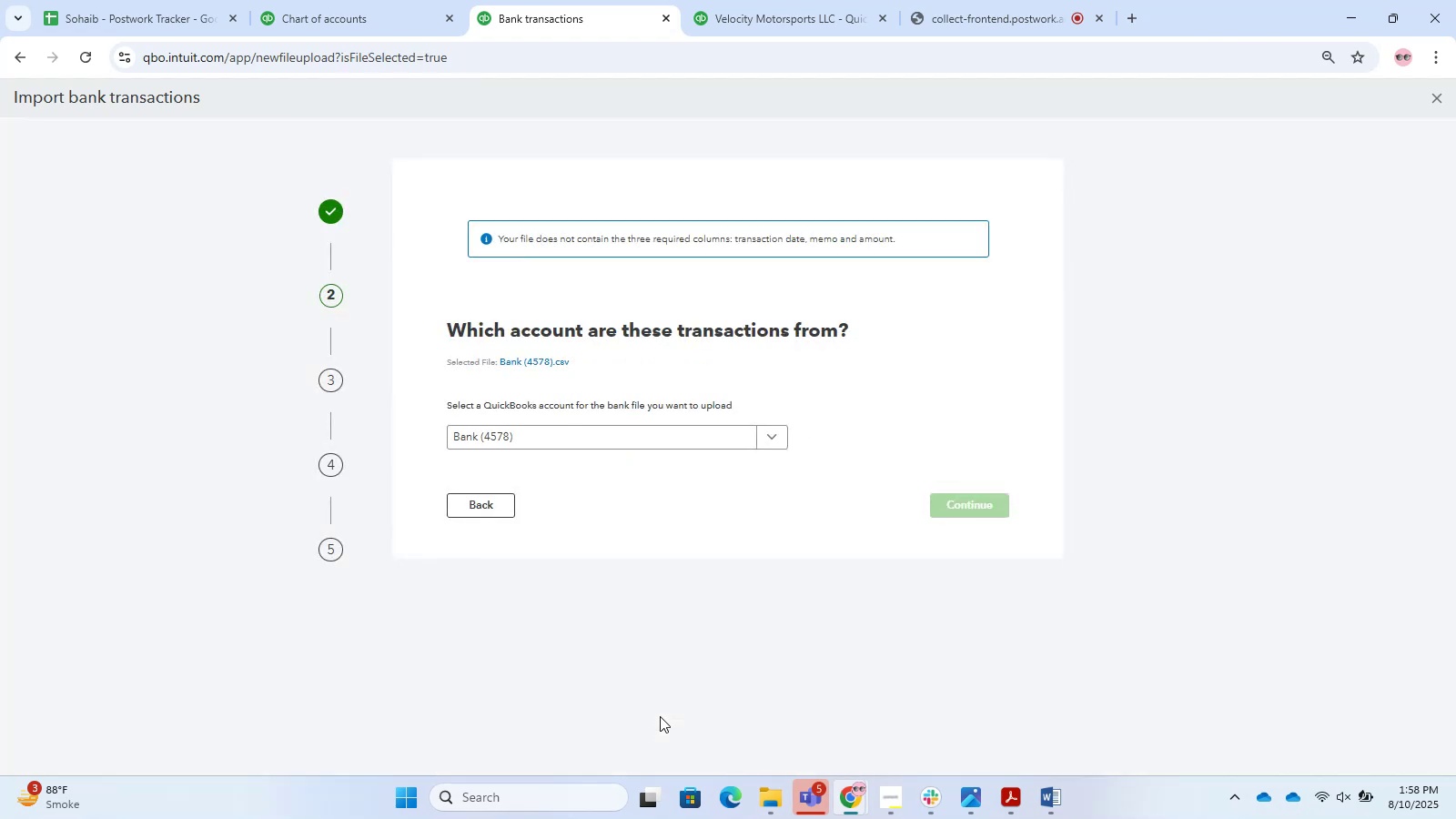 
wait(6.05)
 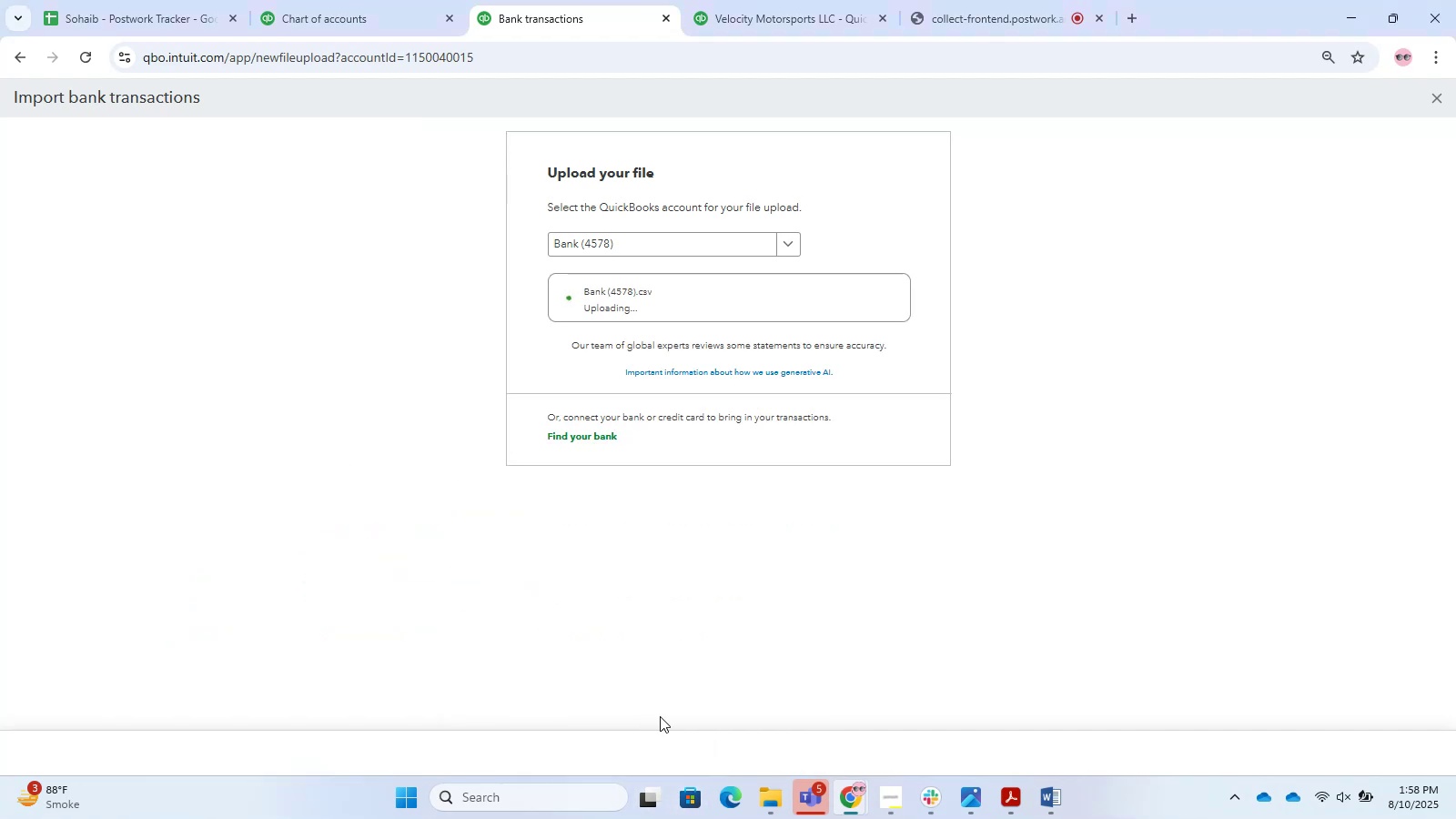 
left_click([615, 444])
 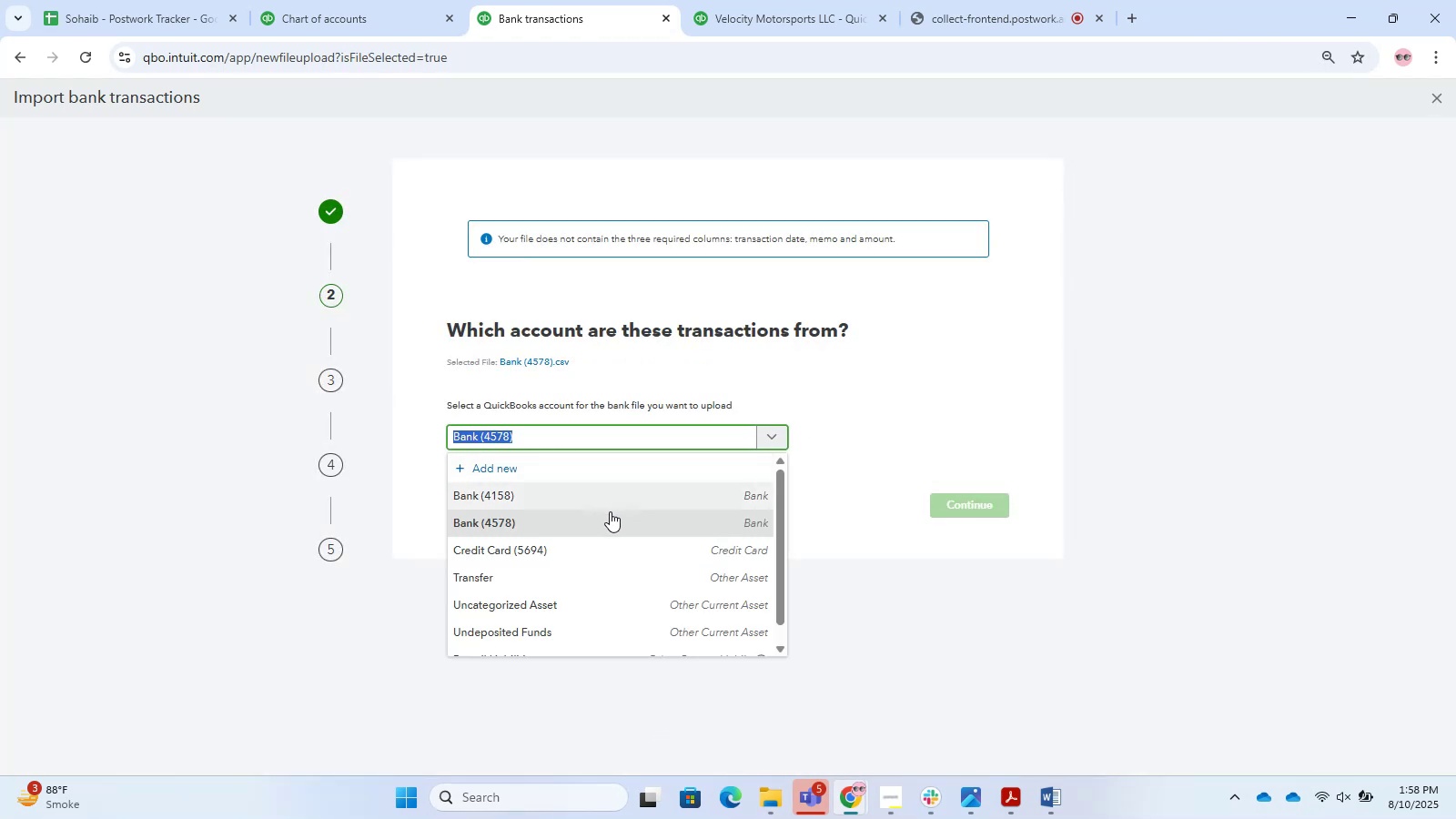 
left_click([614, 527])
 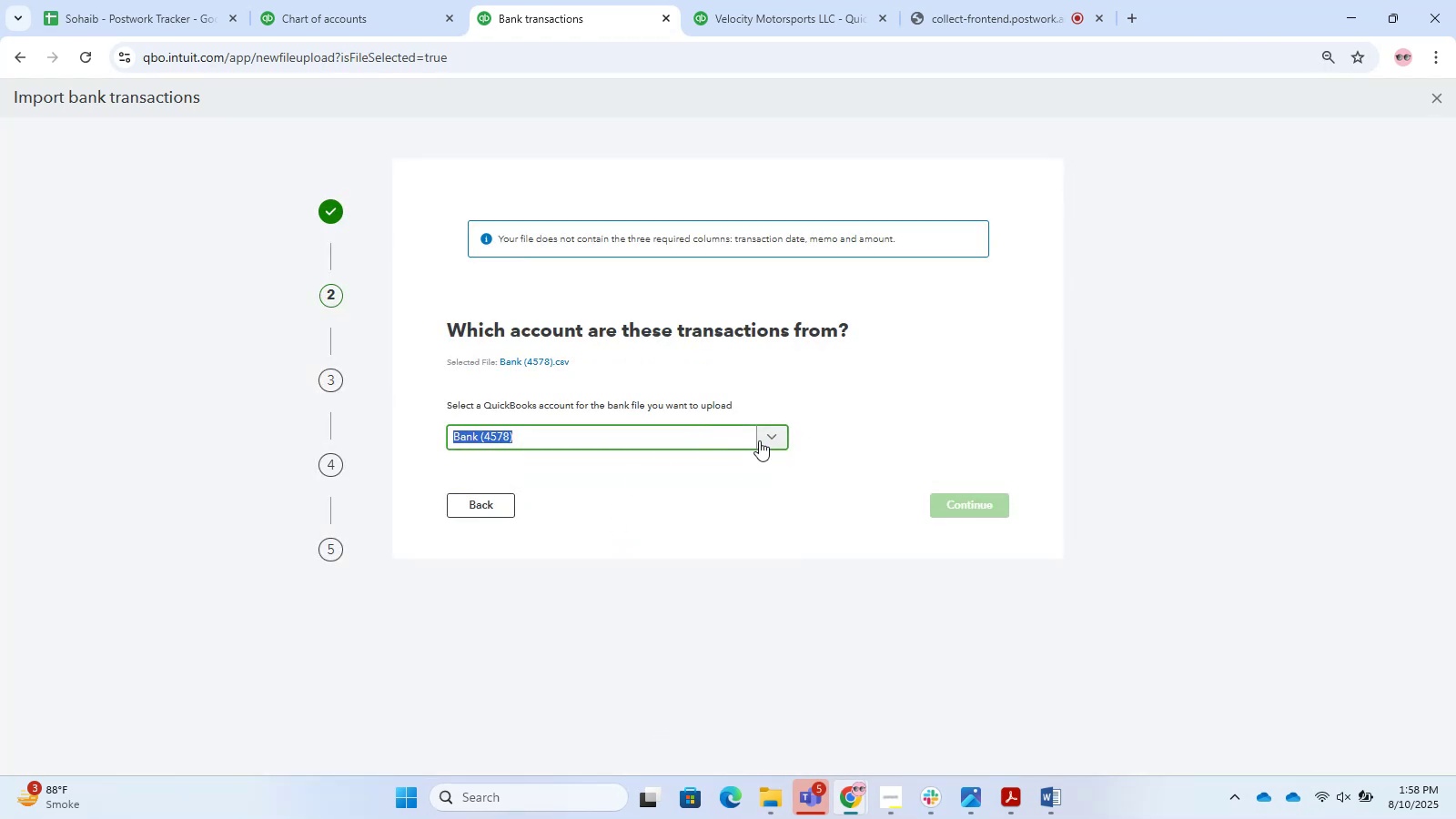 
left_click([779, 801])
 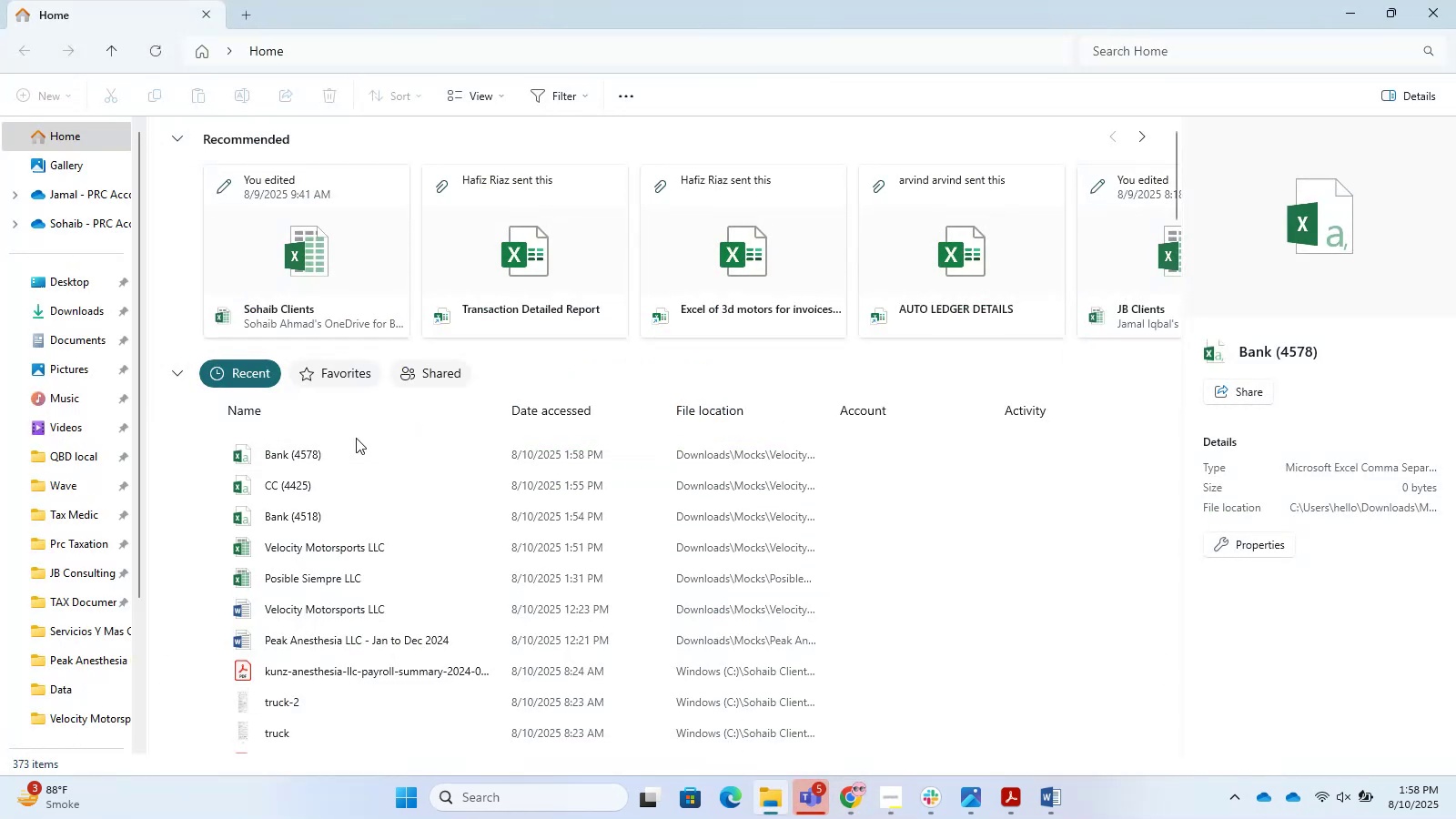 
double_click([339, 450])
 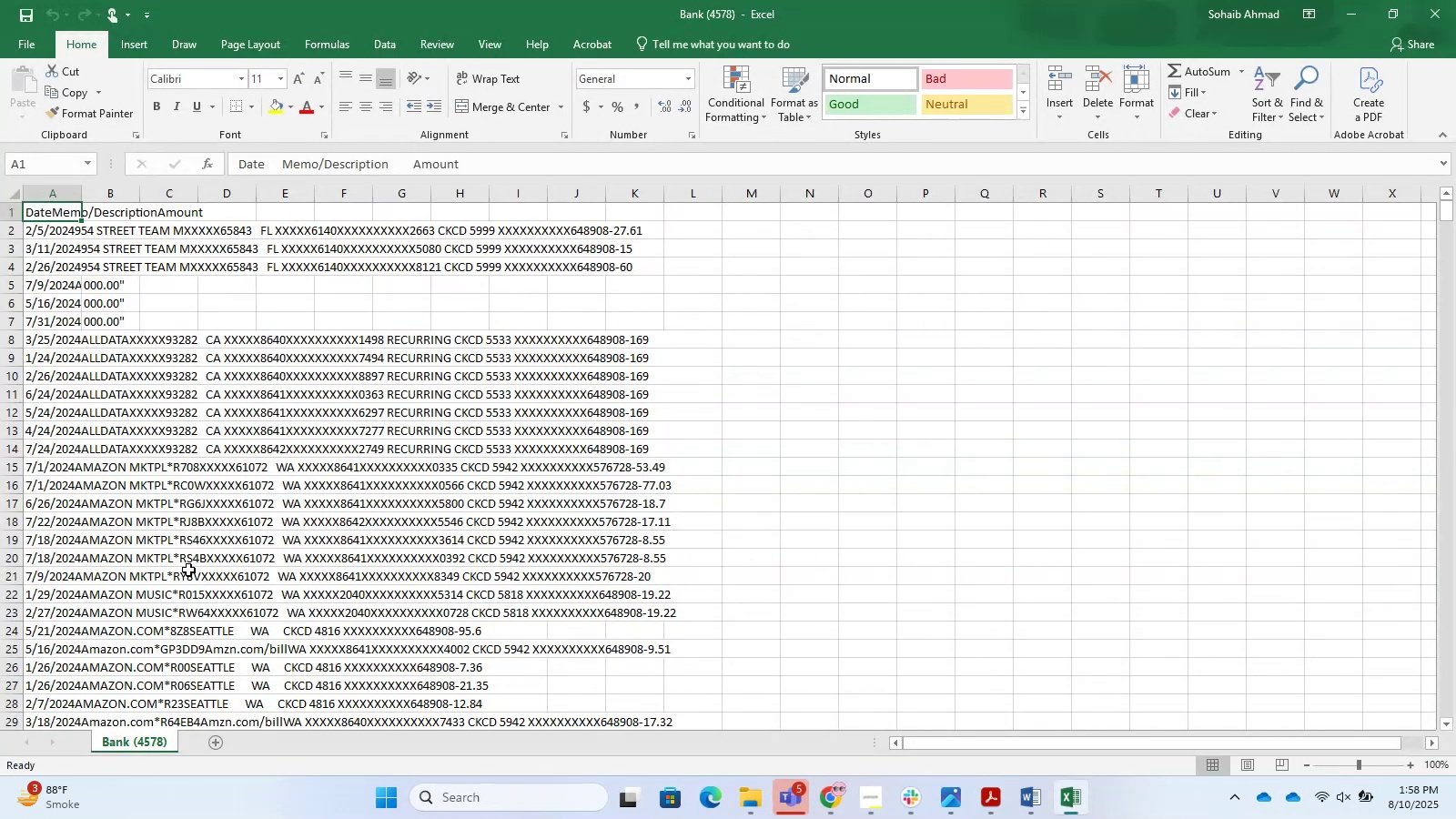 
double_click([87, 195])
 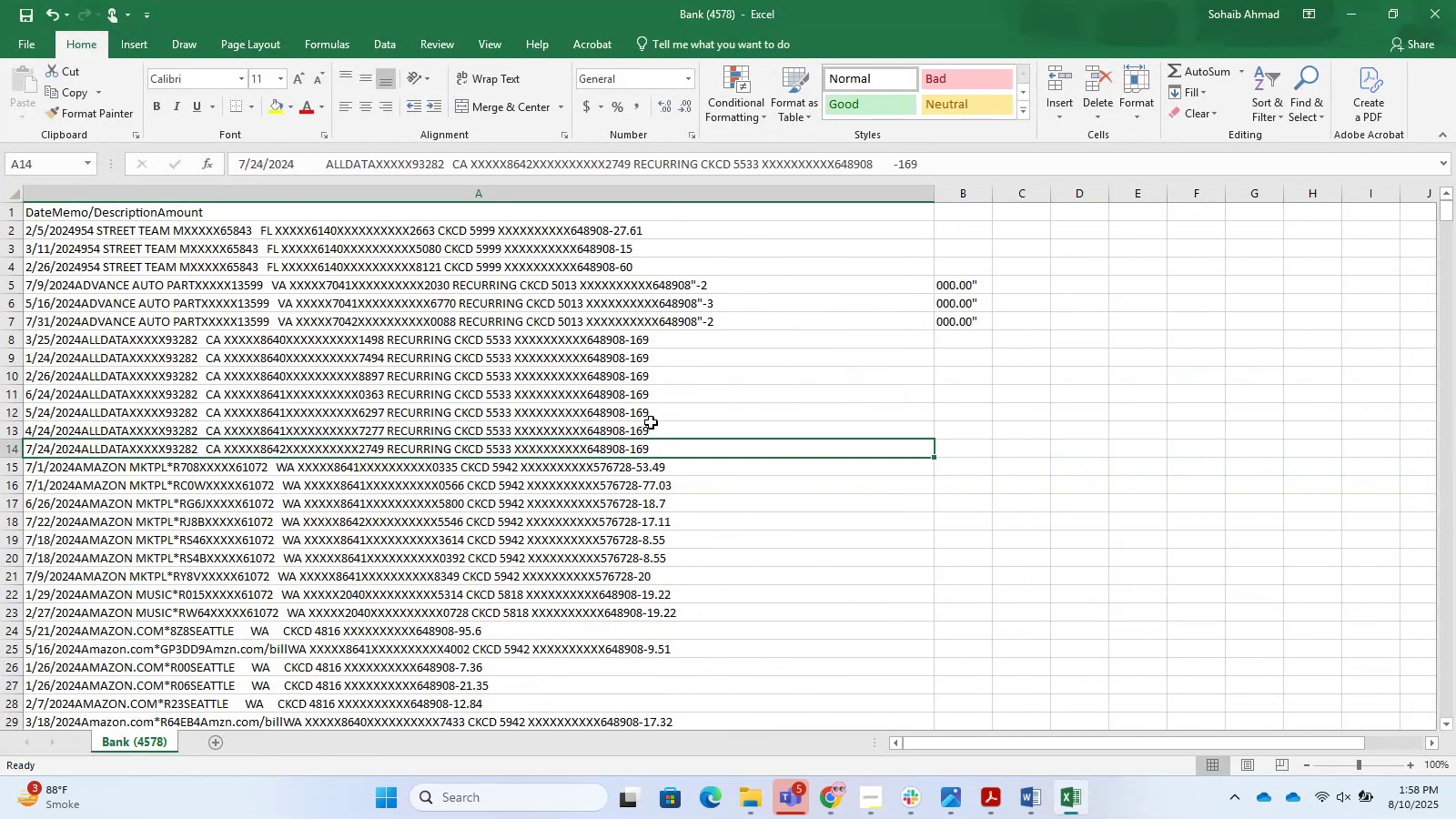 
key(Control+Z)
 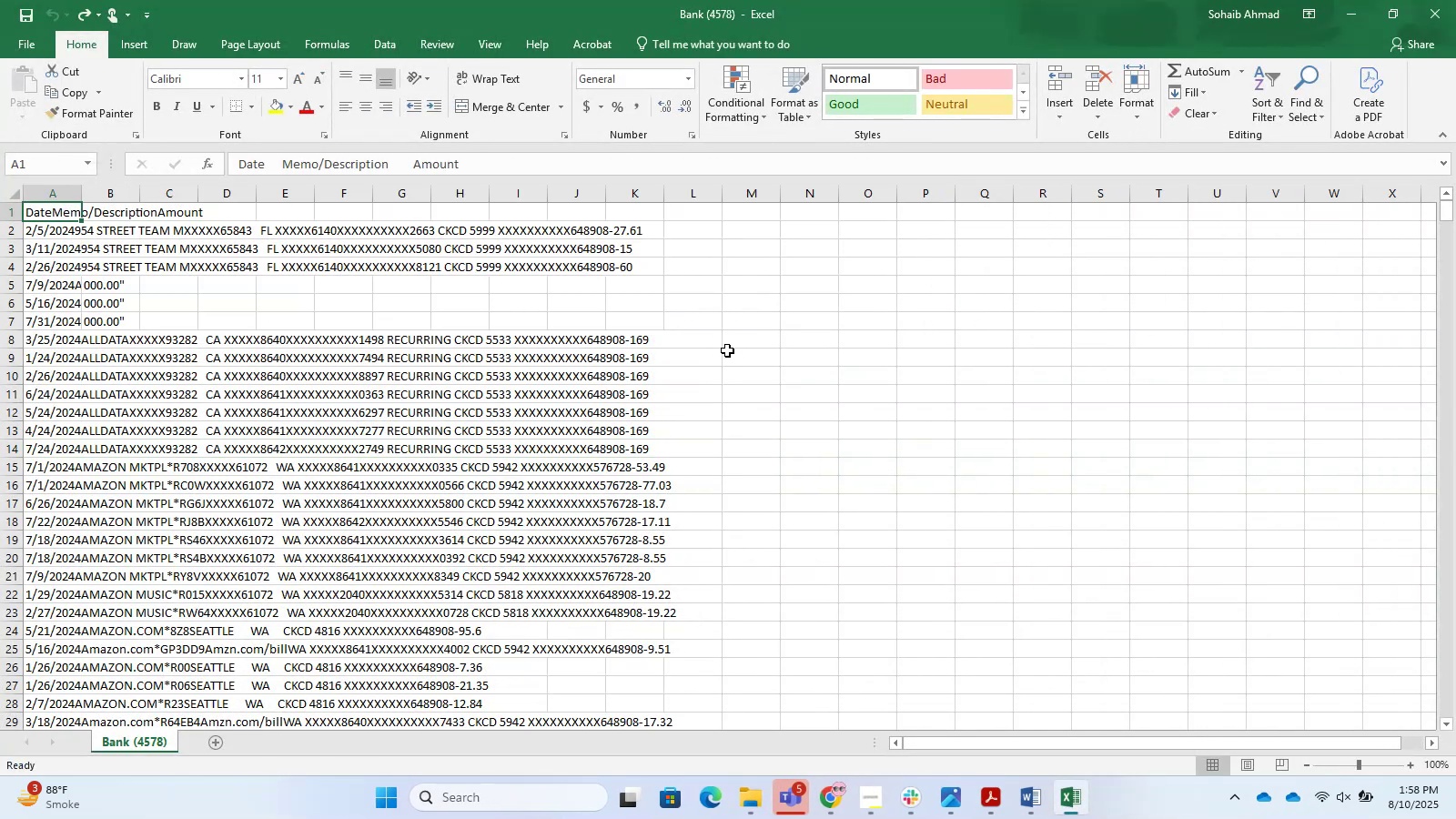 
key(Control+Z)
 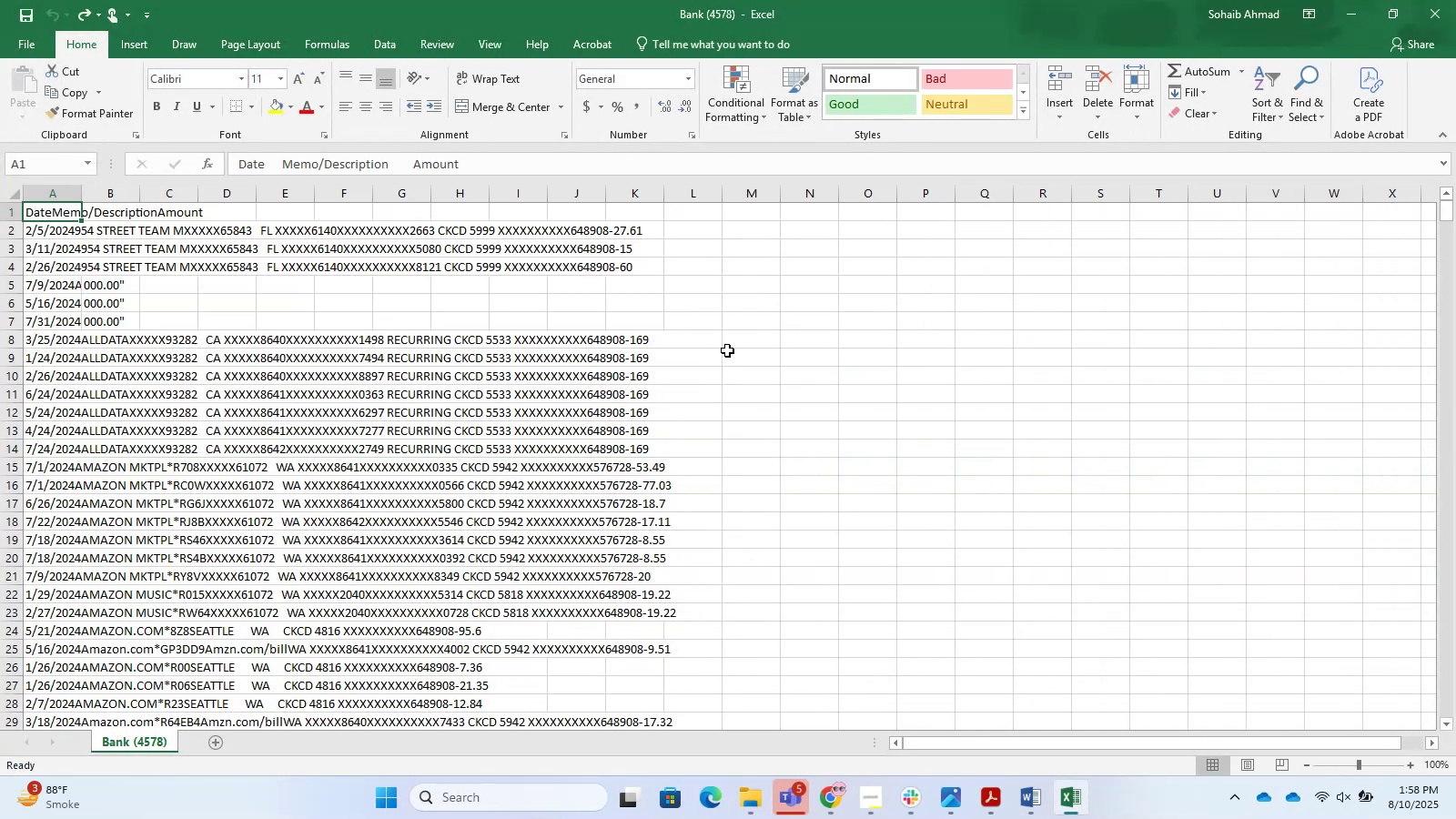 
key(Control+Z)
 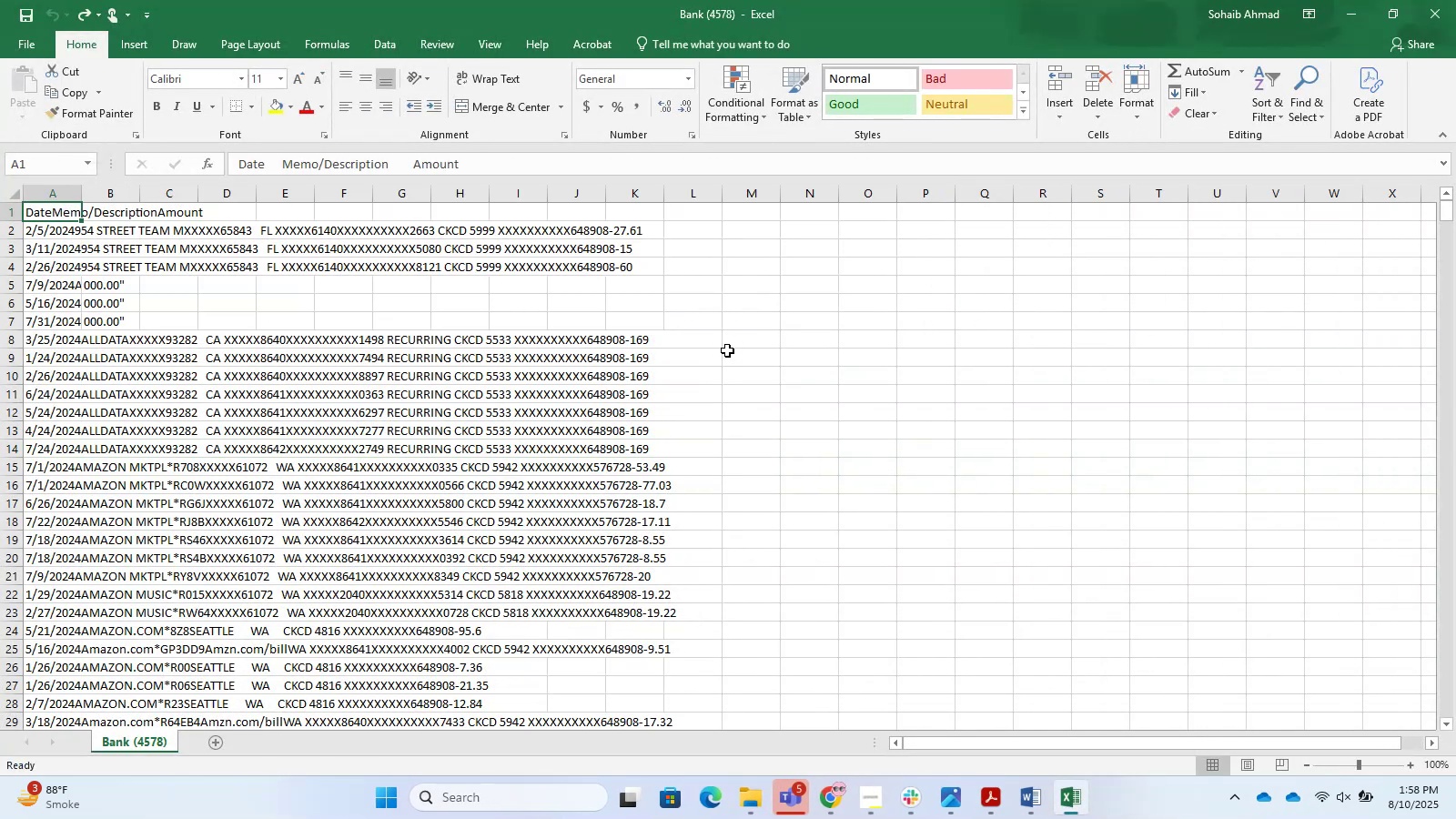 
key(Control+Z)
 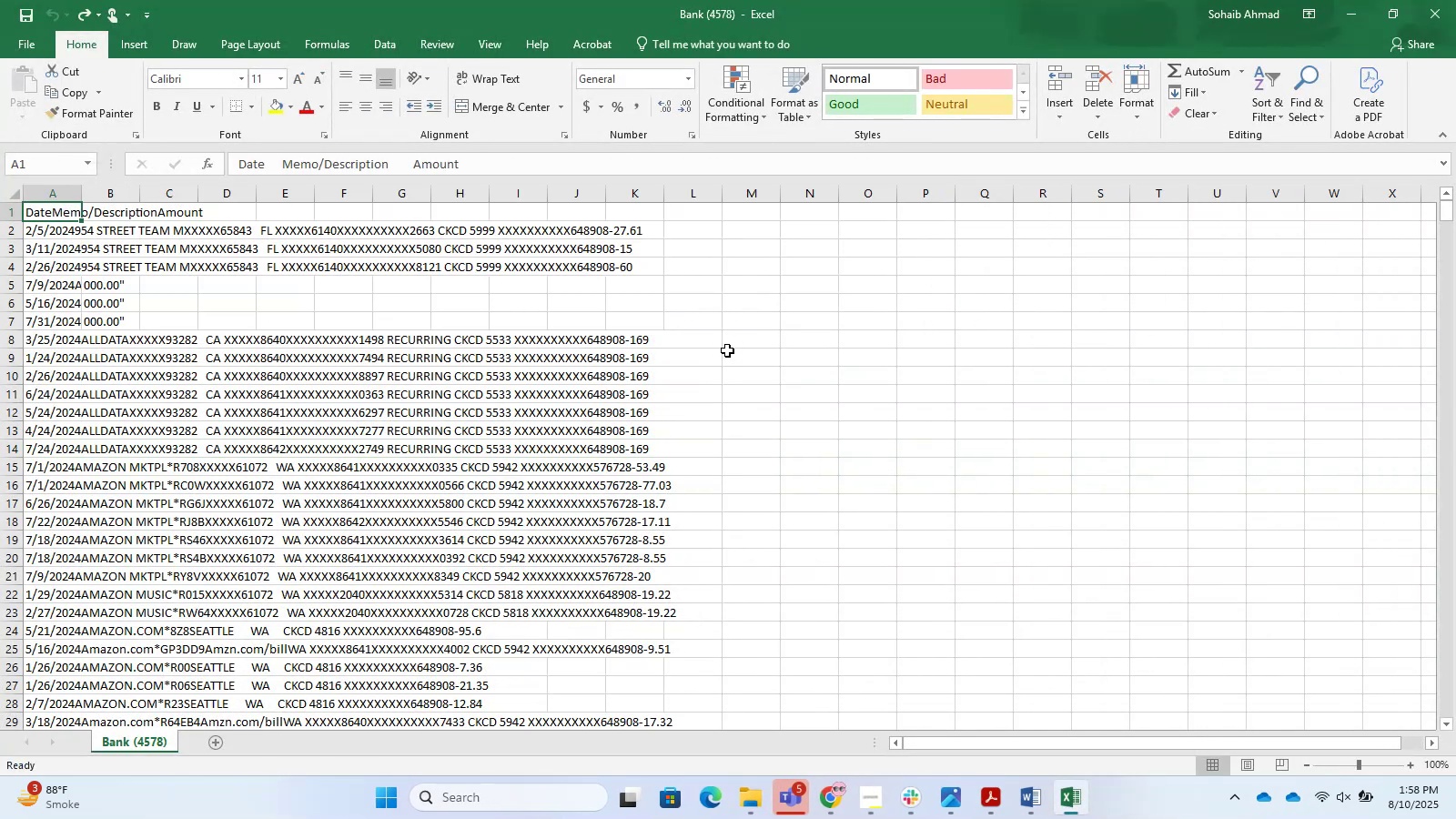 
key(Control+Z)
 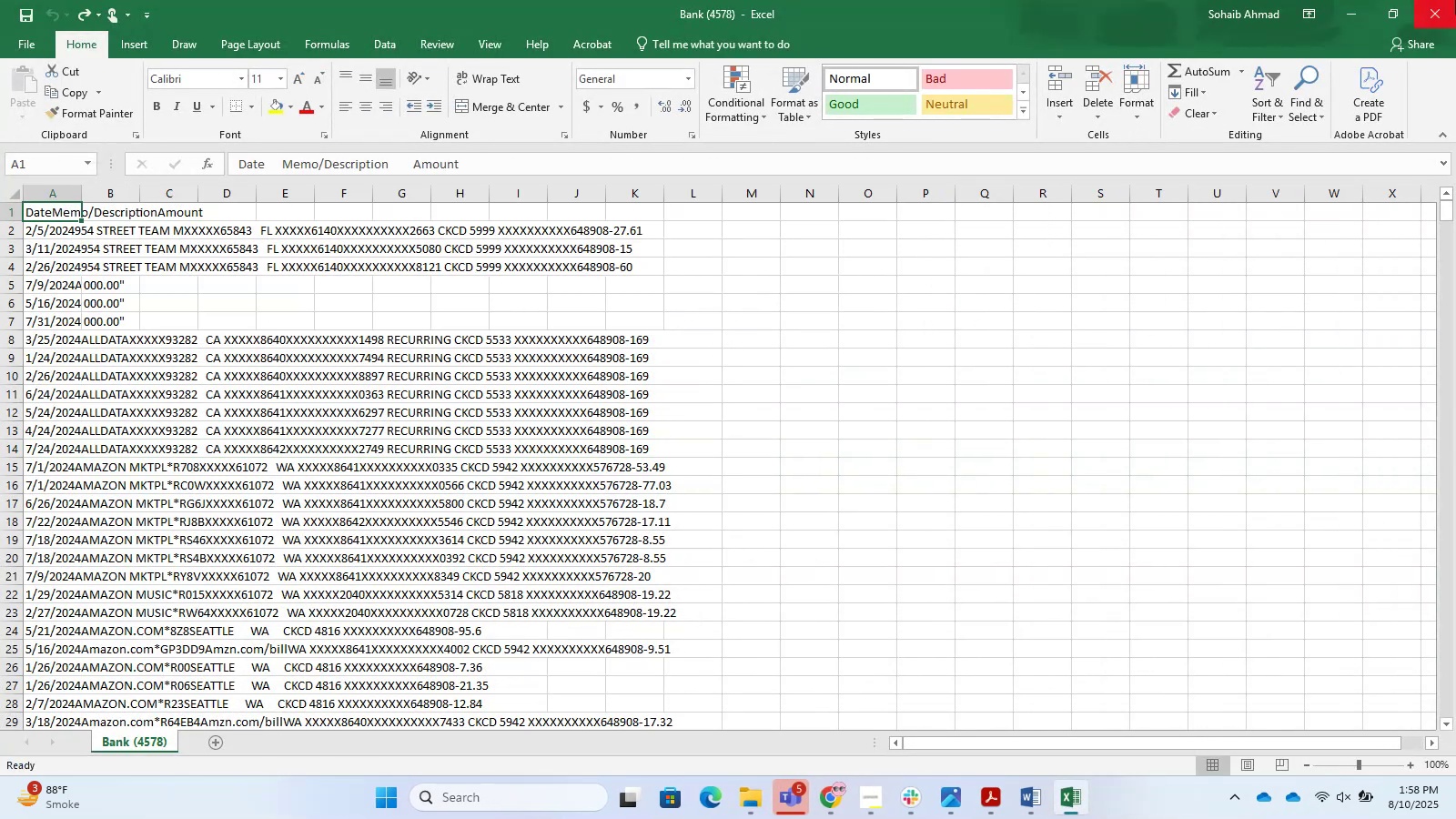 
left_click([1455, 0])
 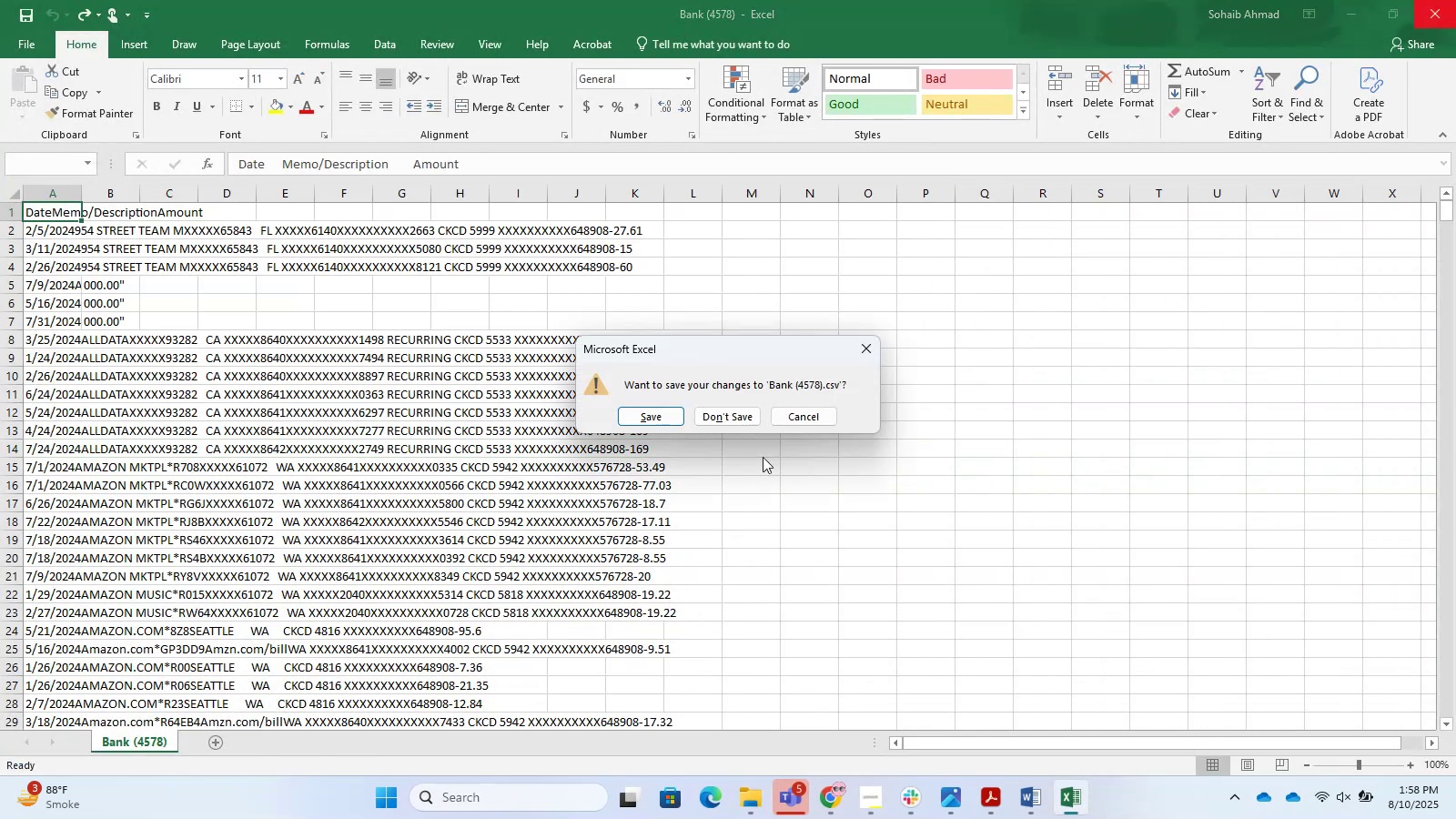 
left_click_drag(start_coordinate=[722, 397], to_coordinate=[740, 403])
 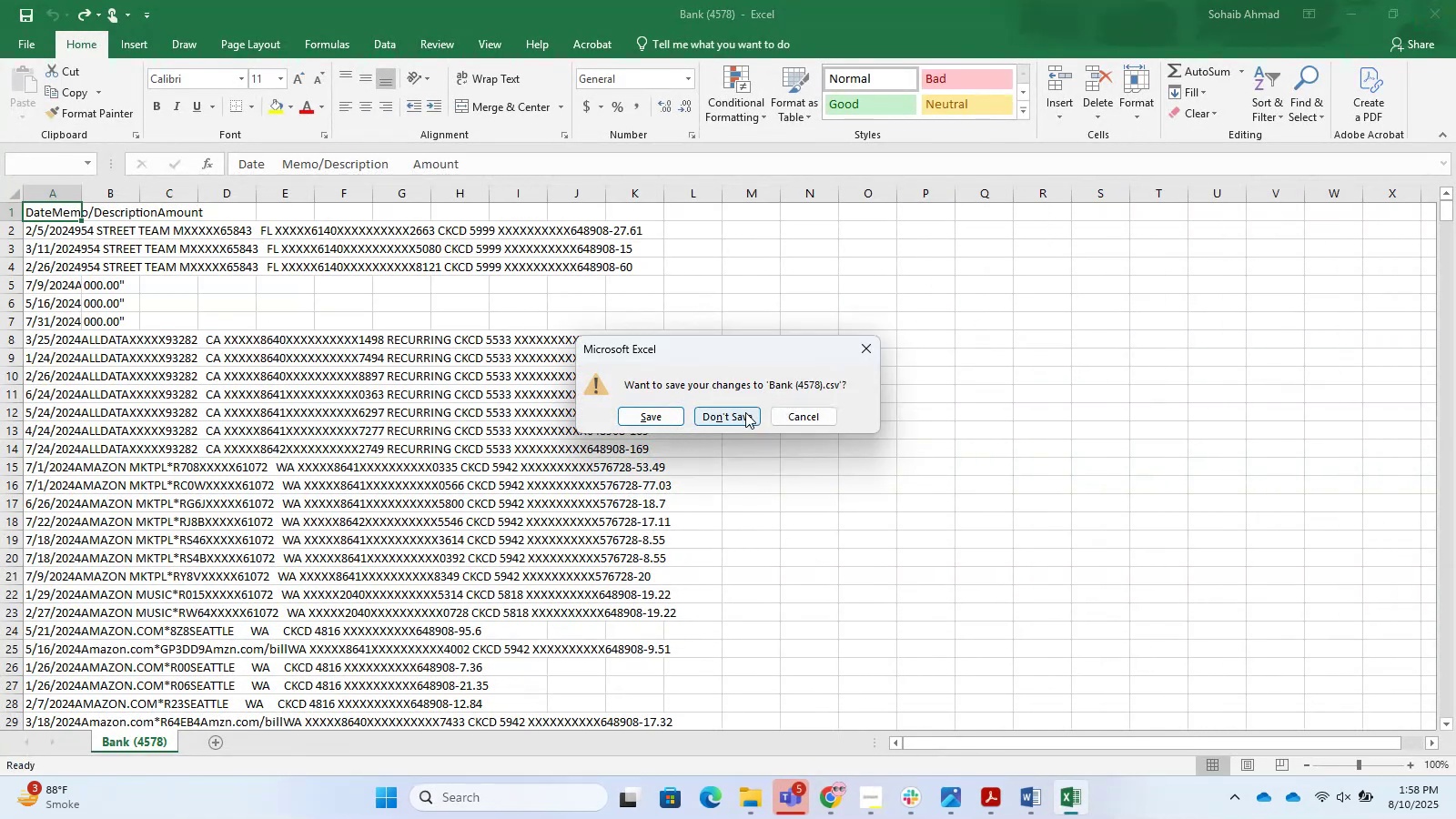 
double_click([749, 422])
 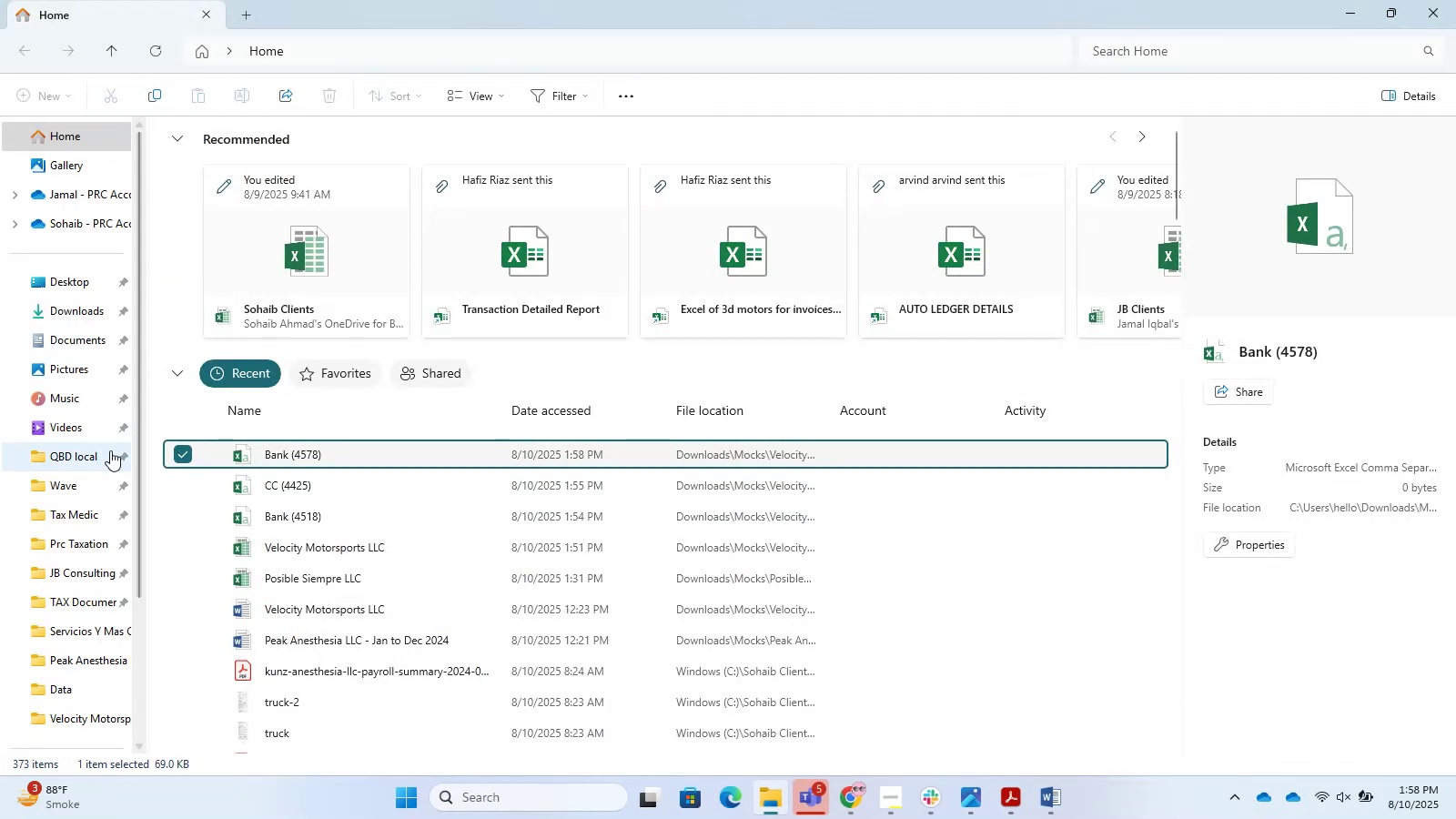 
double_click([72, 311])
 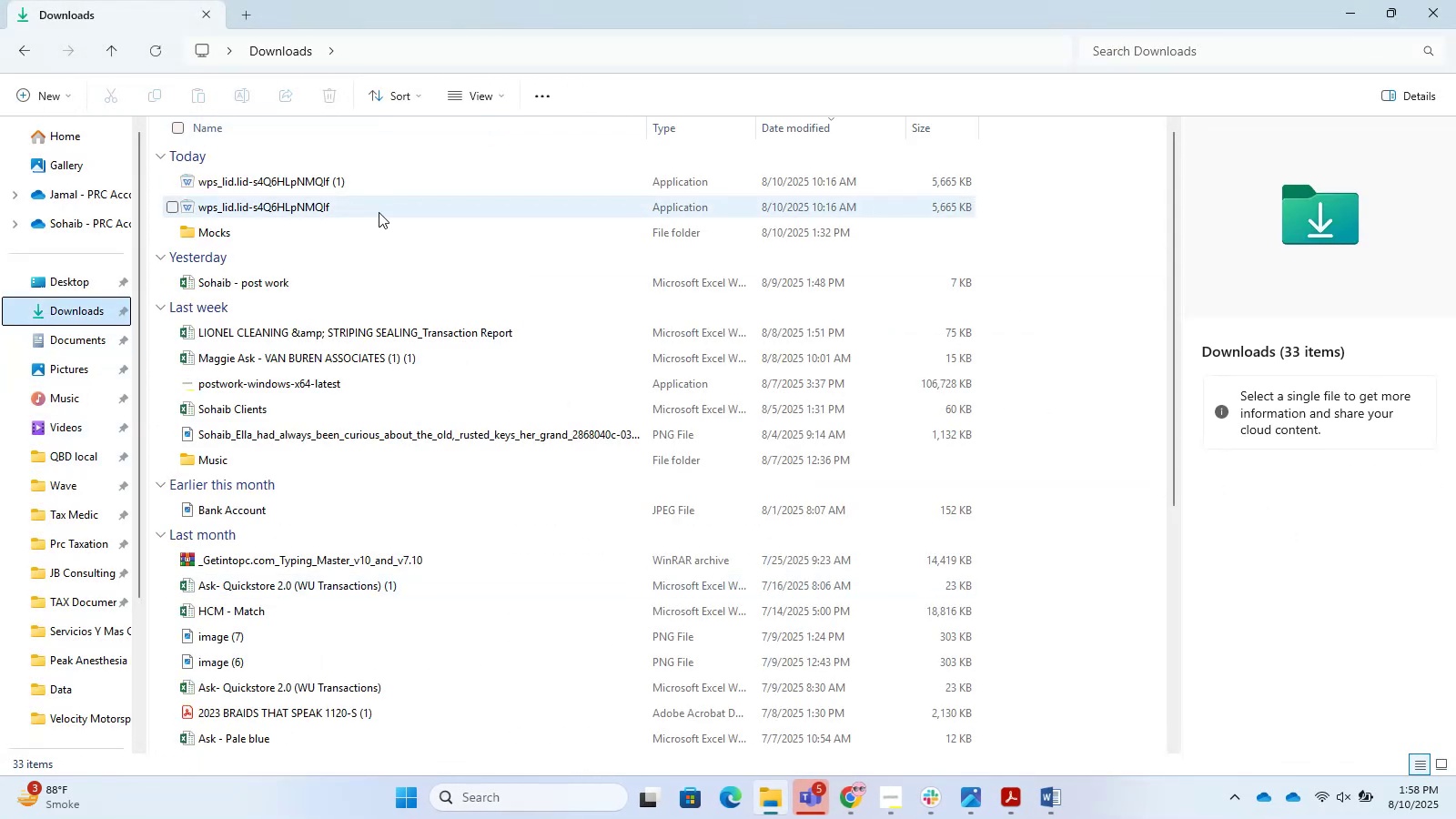 
double_click([362, 227])
 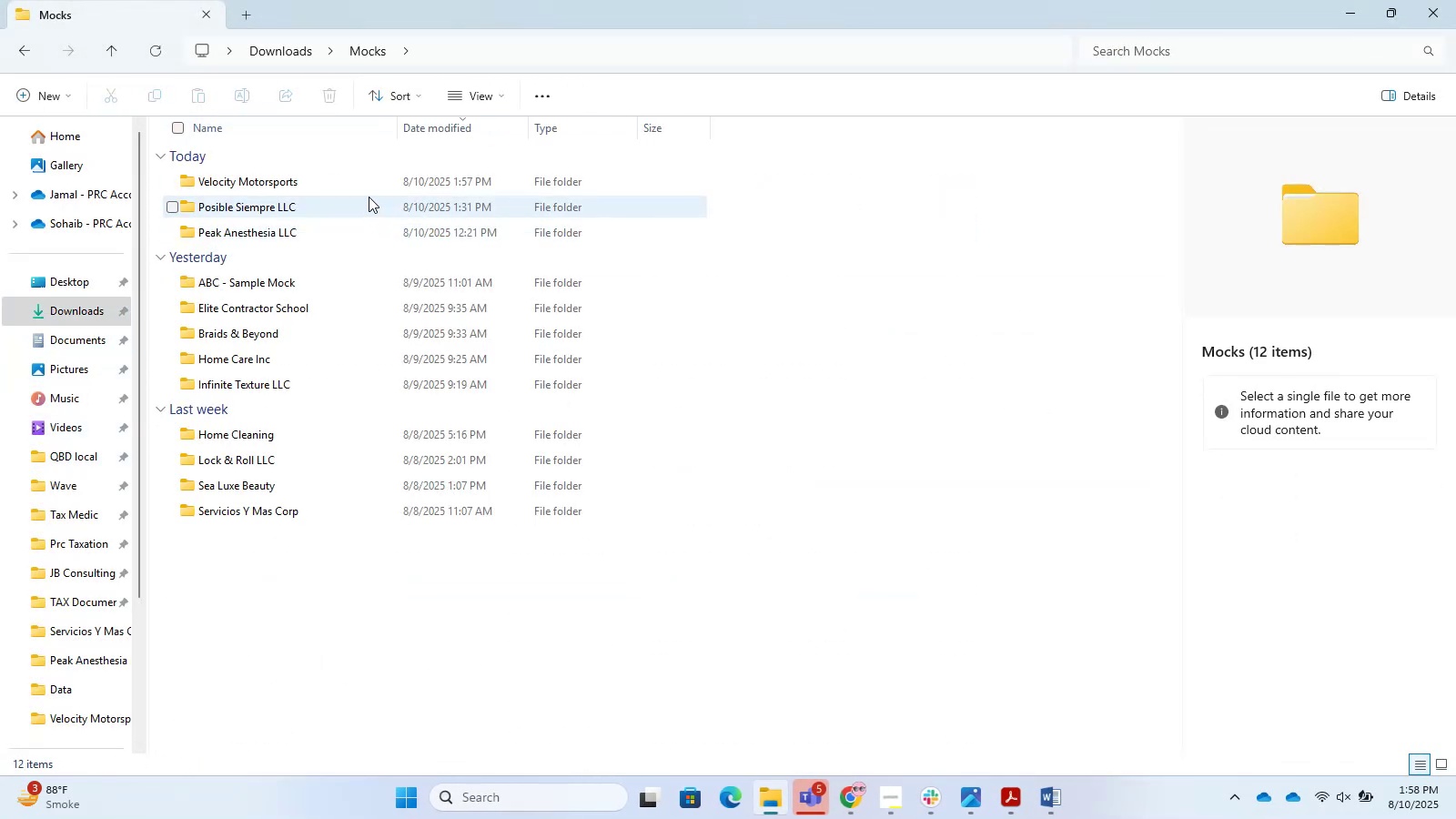 
double_click([360, 181])
 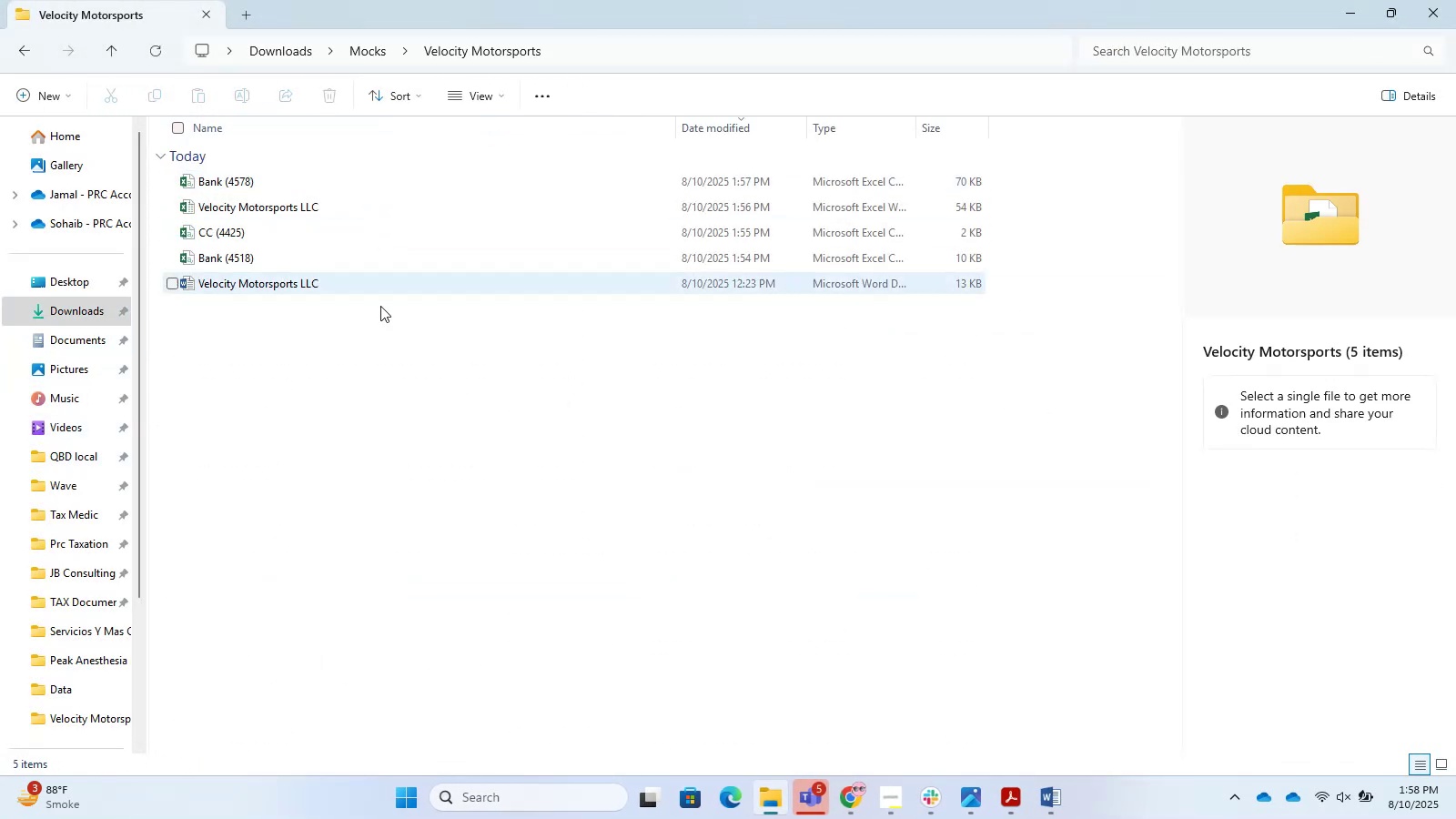 
right_click([377, 396])
 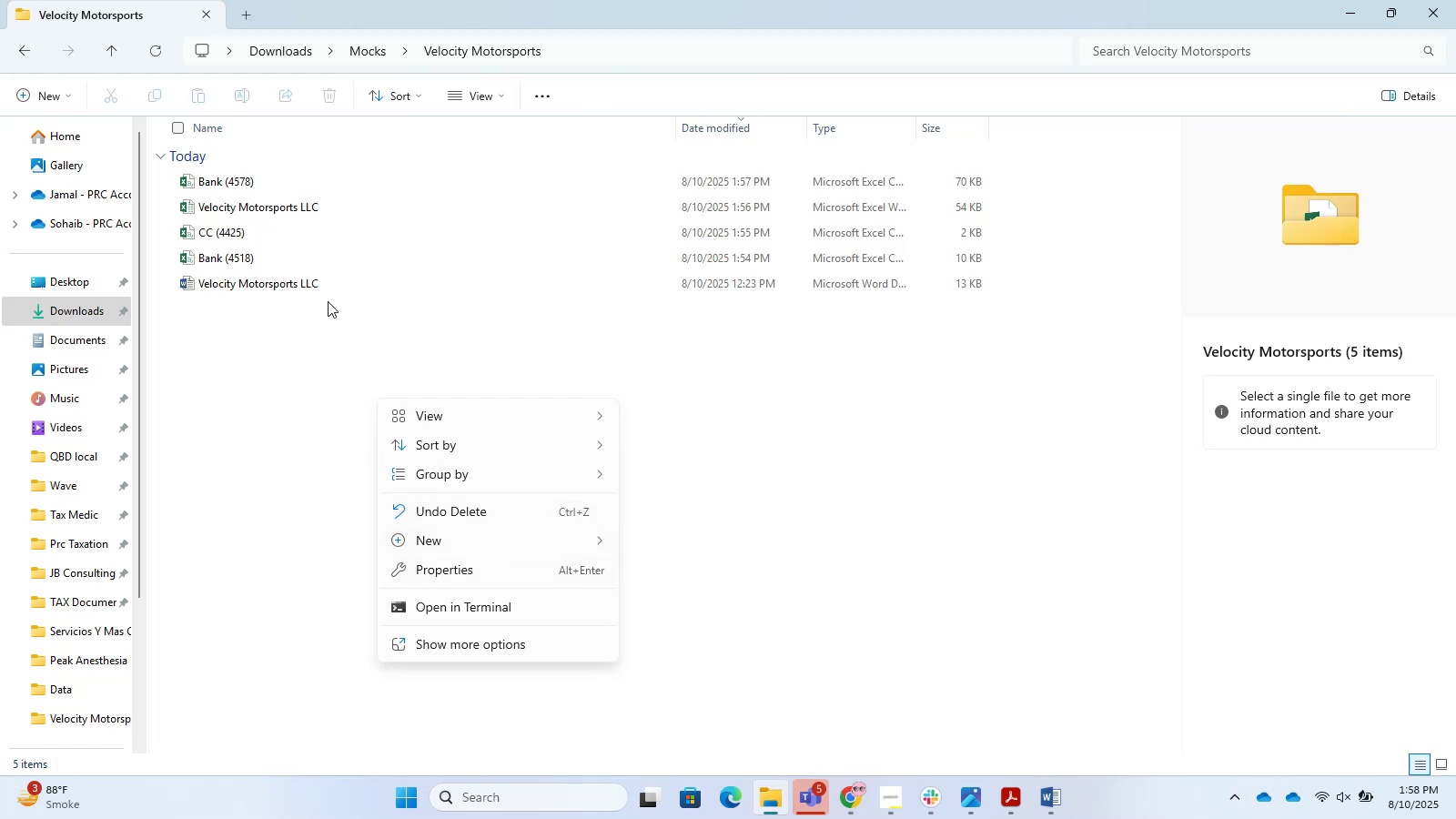 
left_click([247, 181])
 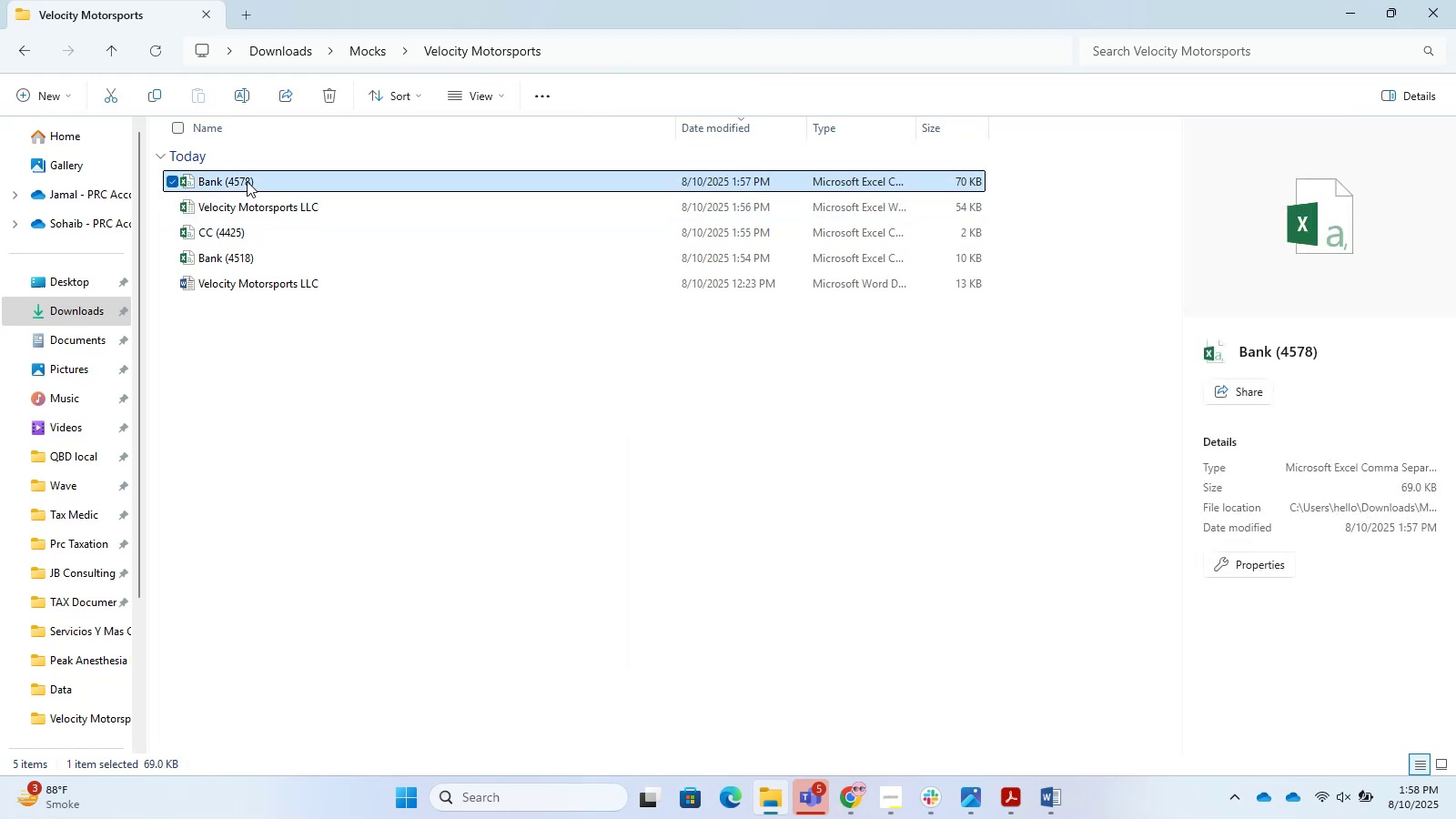 
key(F2)
 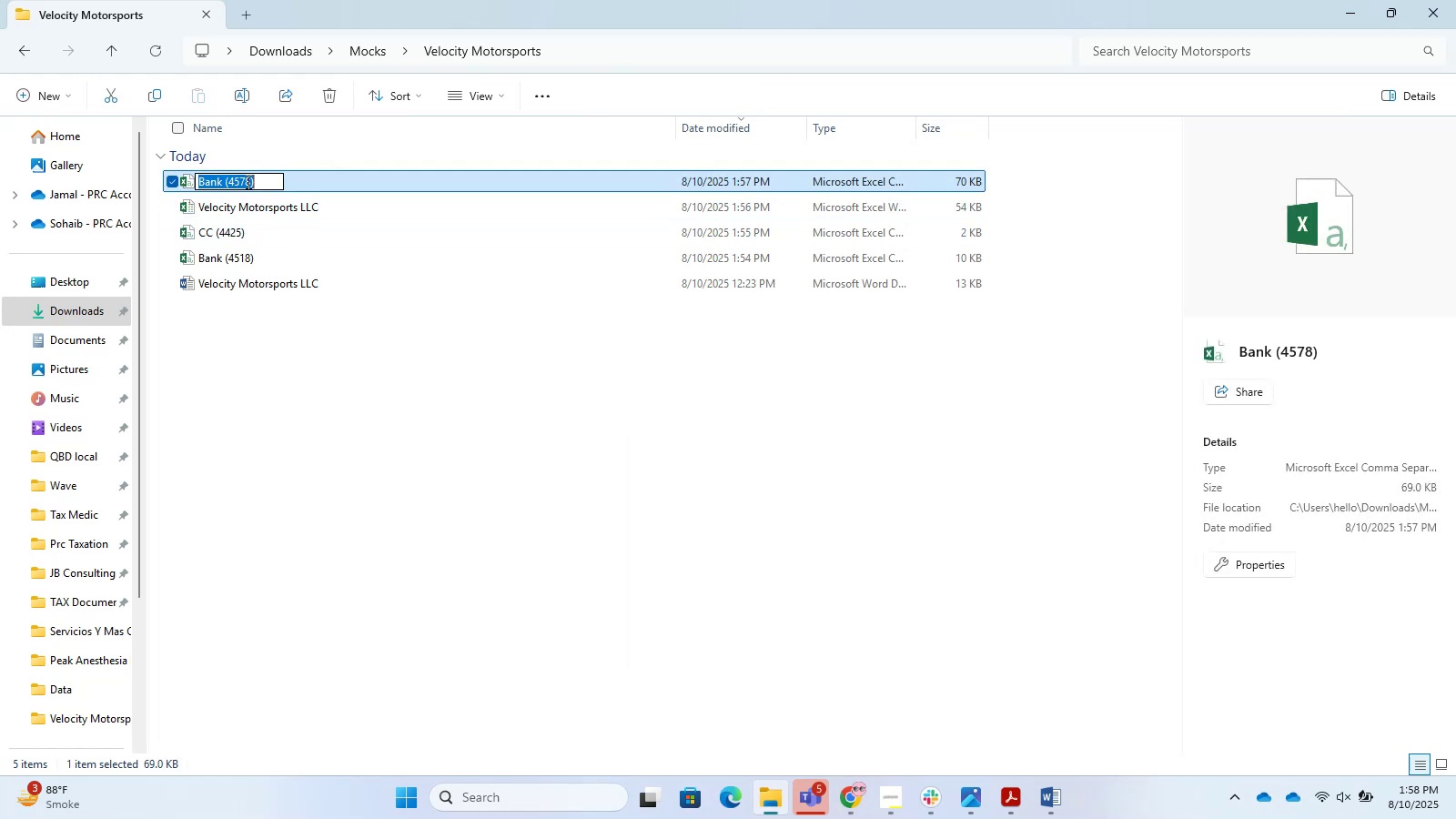 
key(Control+C)
 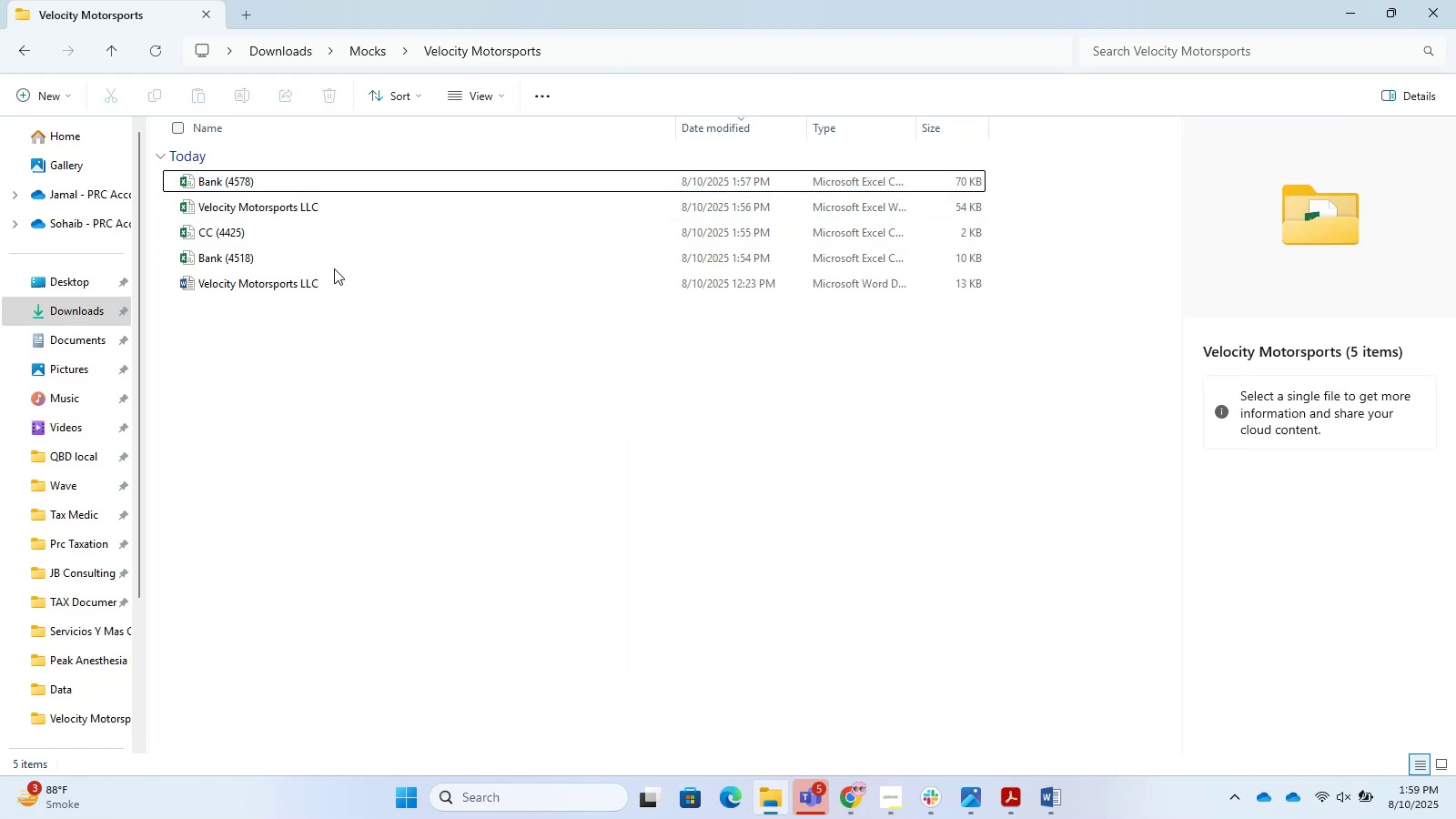 
left_click([264, 167])
 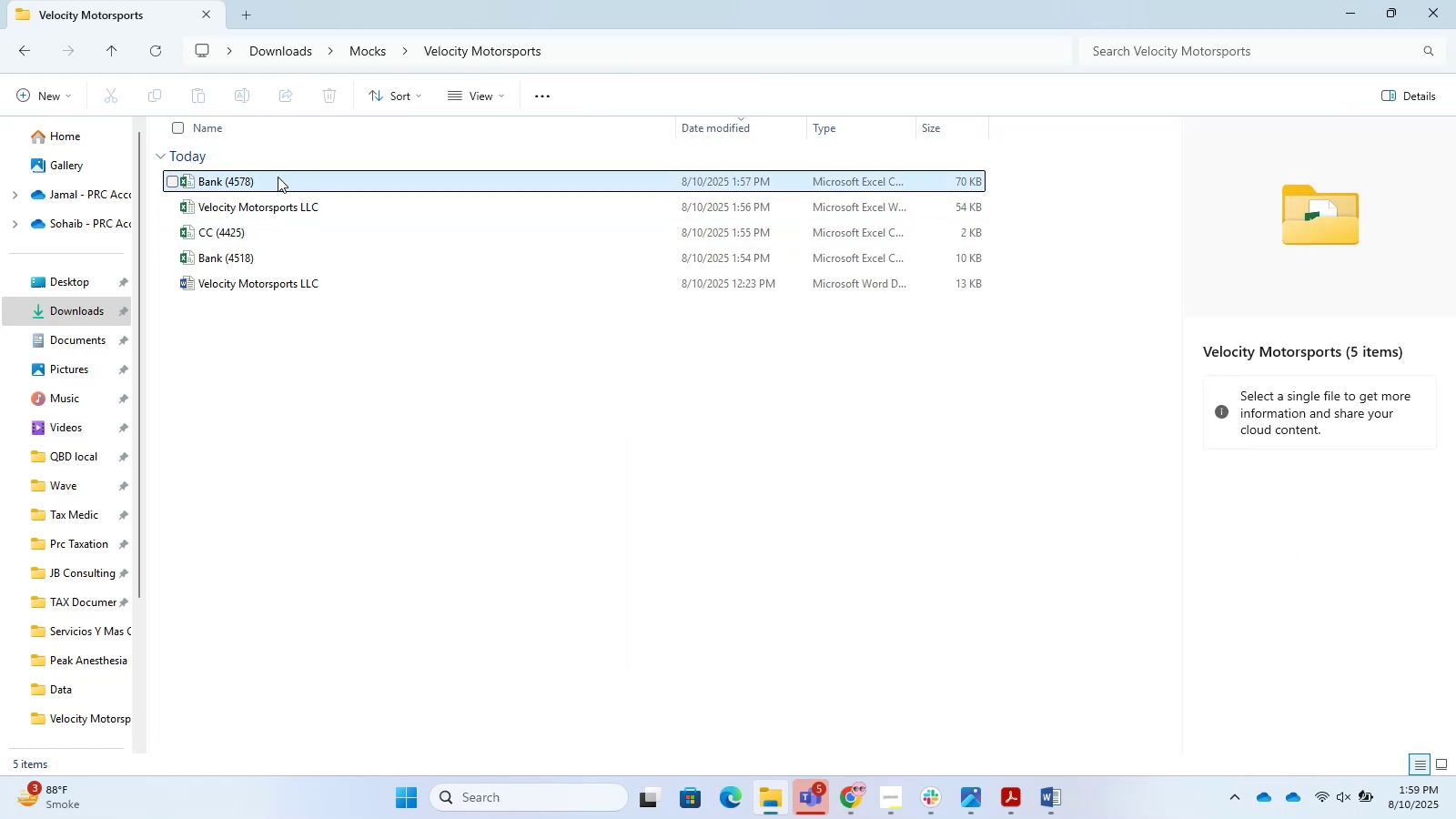 
left_click([282, 181])
 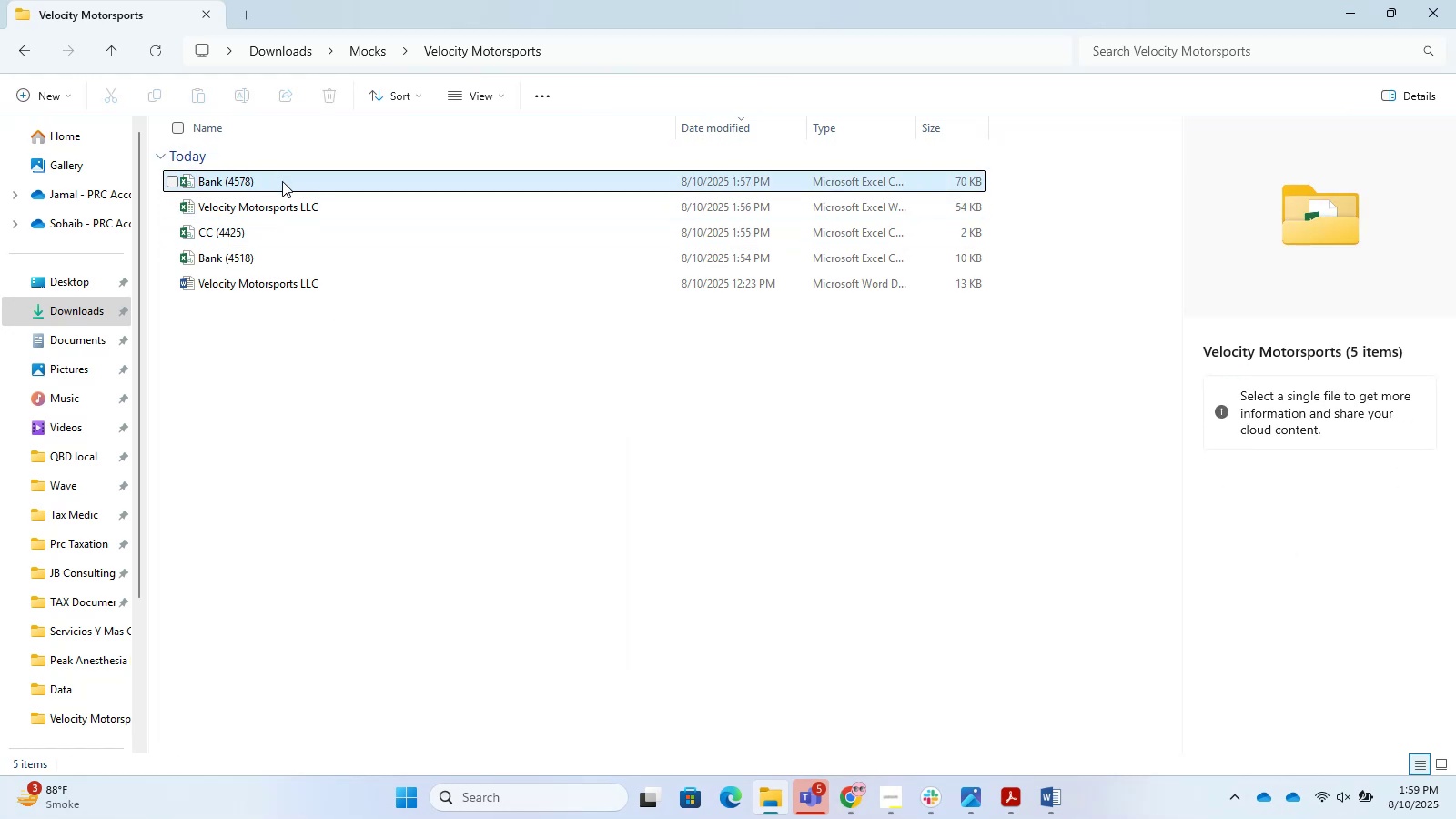 
key(Delete)
 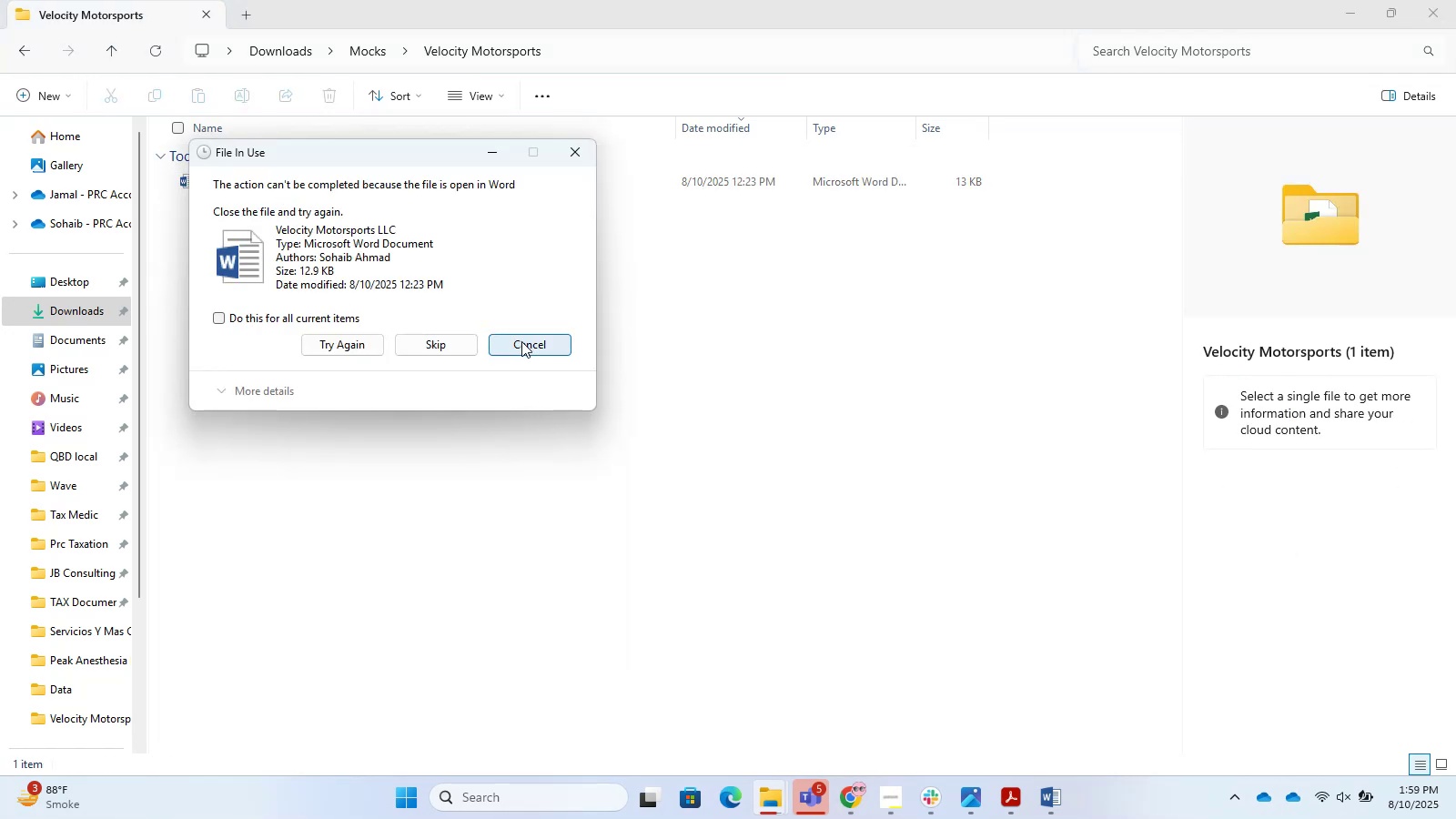 
left_click([521, 344])
 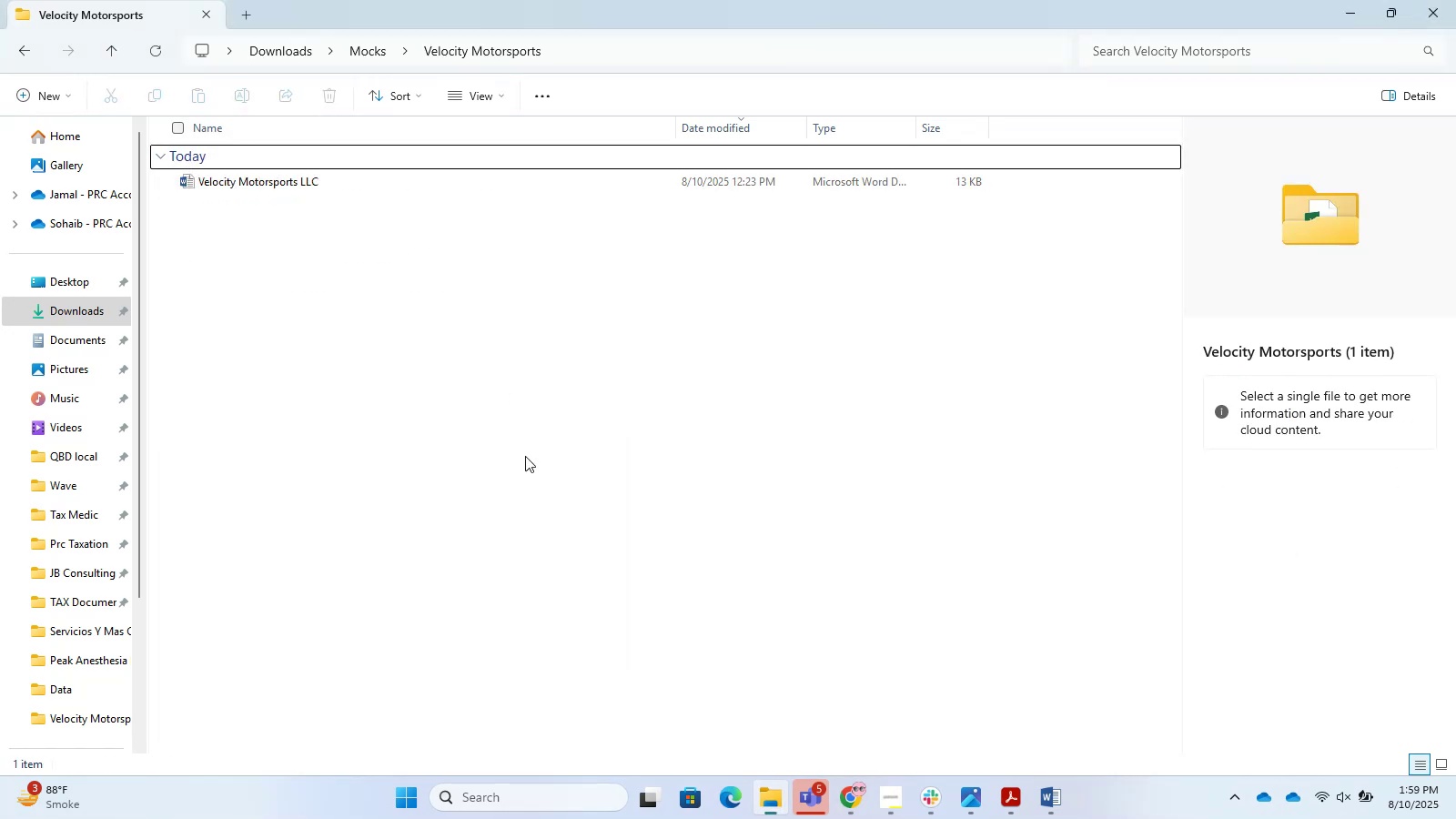 
left_click([525, 456])
 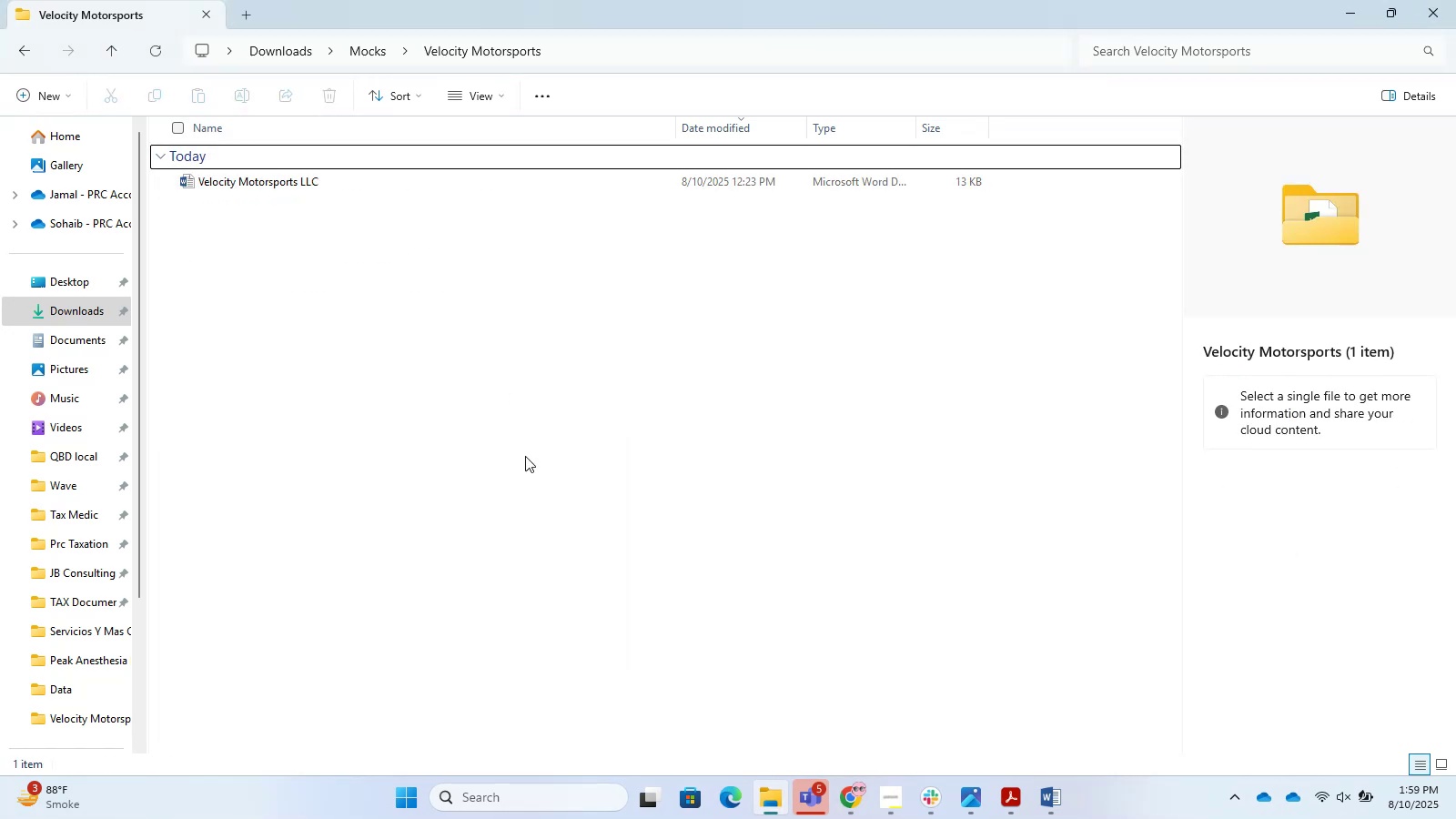 
key(Control+Z)
 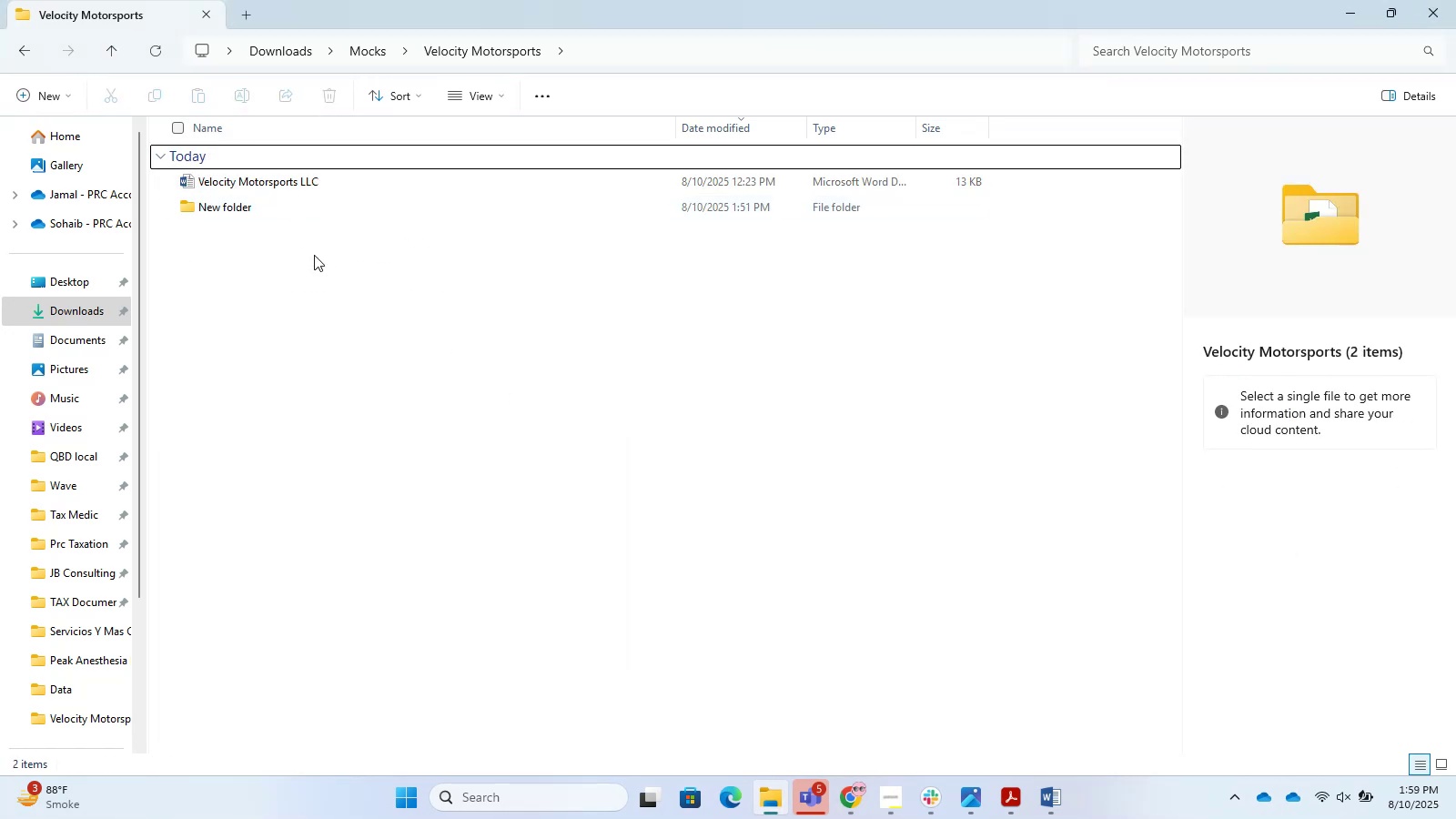 
key(Control+Z)
 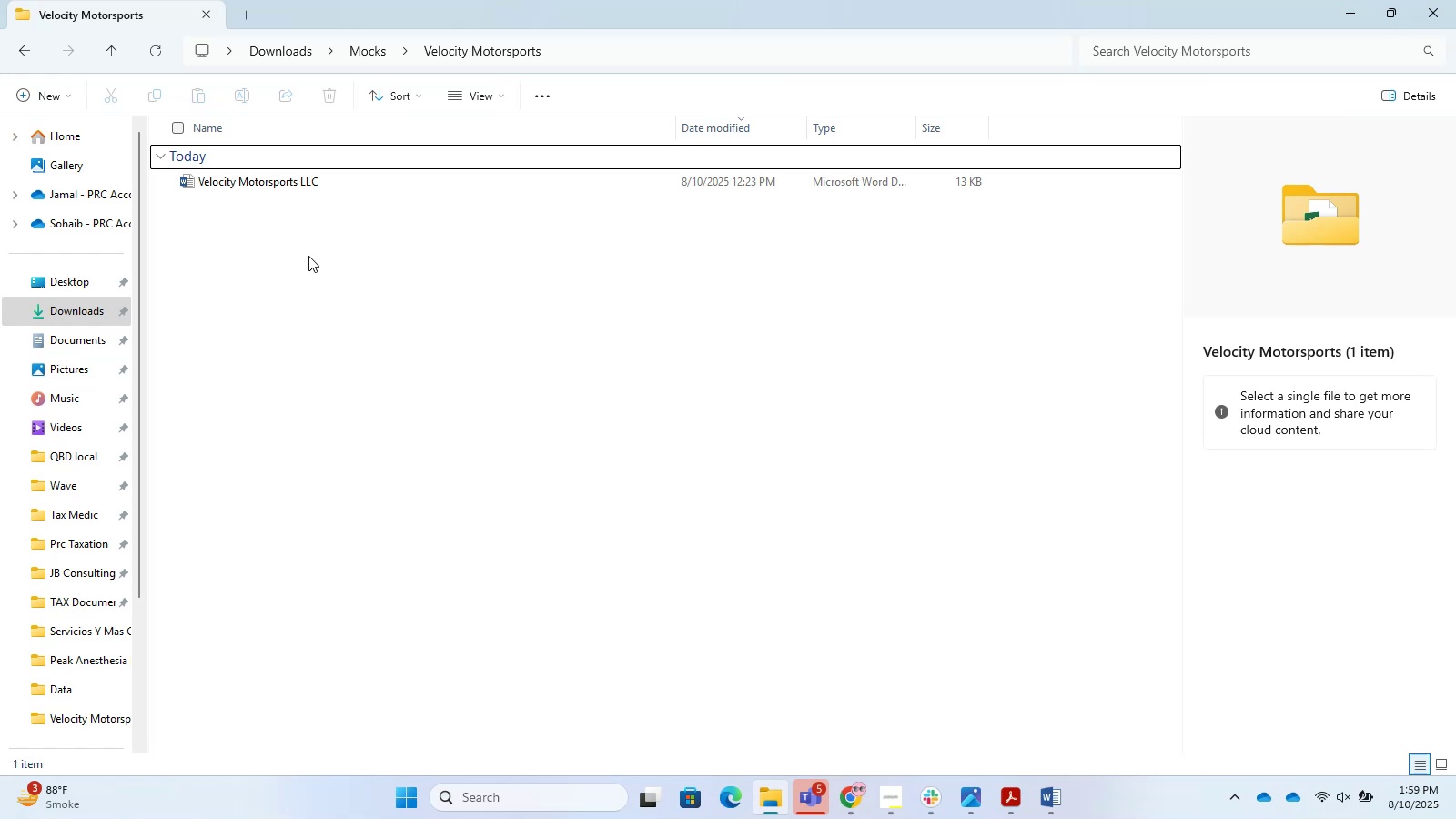 
key(Control+Z)
 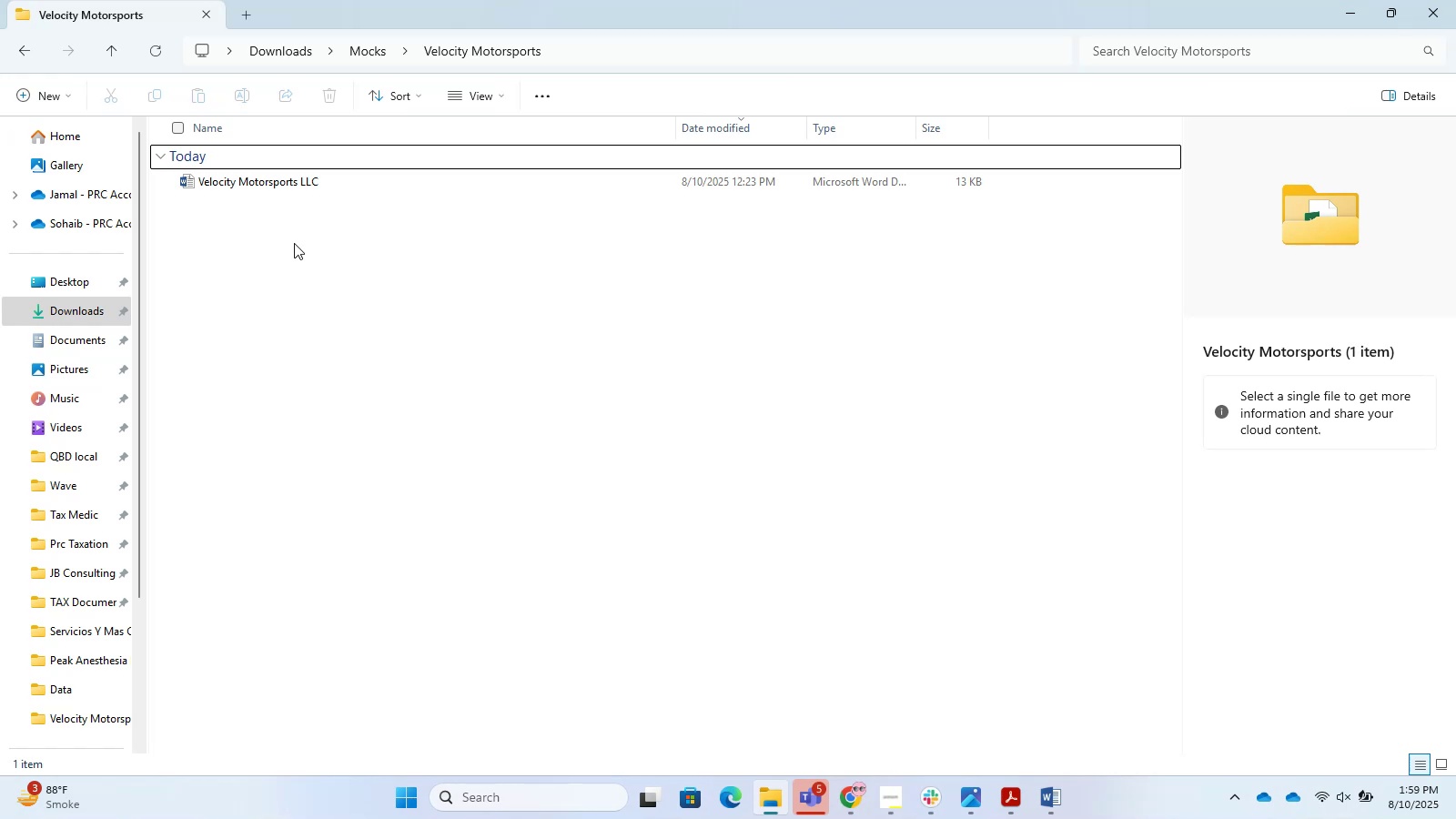 
key(Control+Z)
 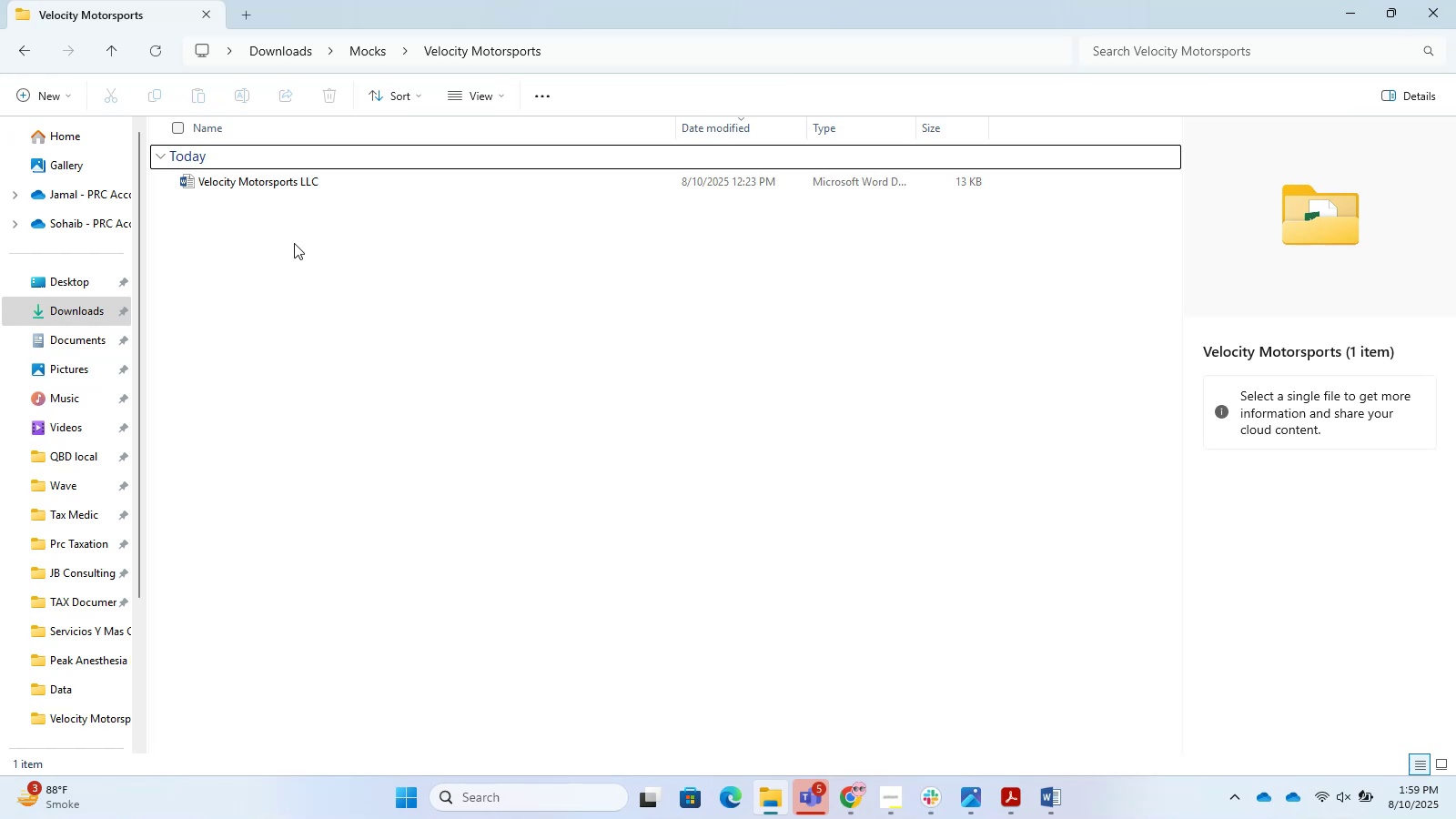 
hold_key(key=Z, duration=0.34)
 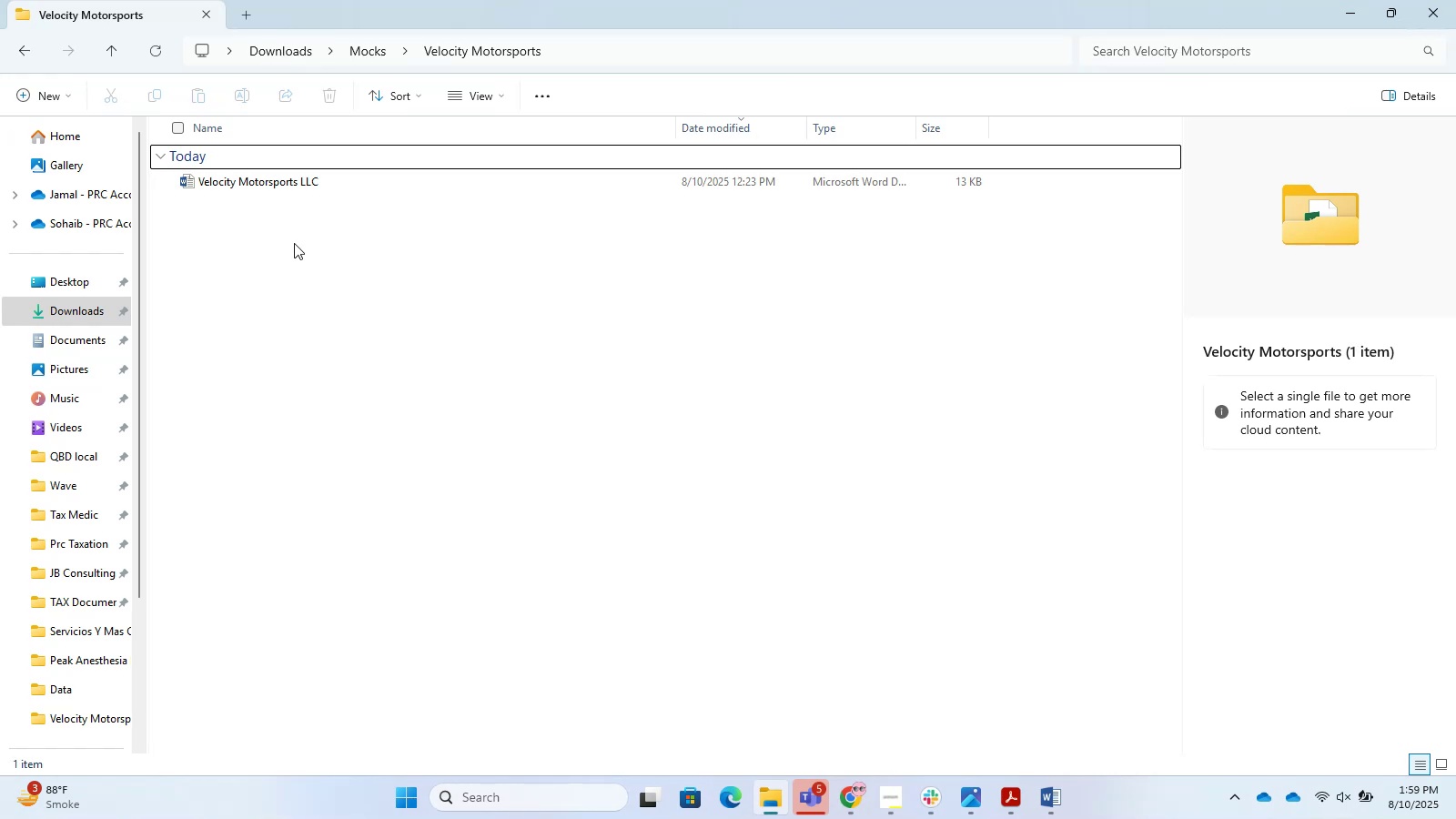 
key(Control+Z)
 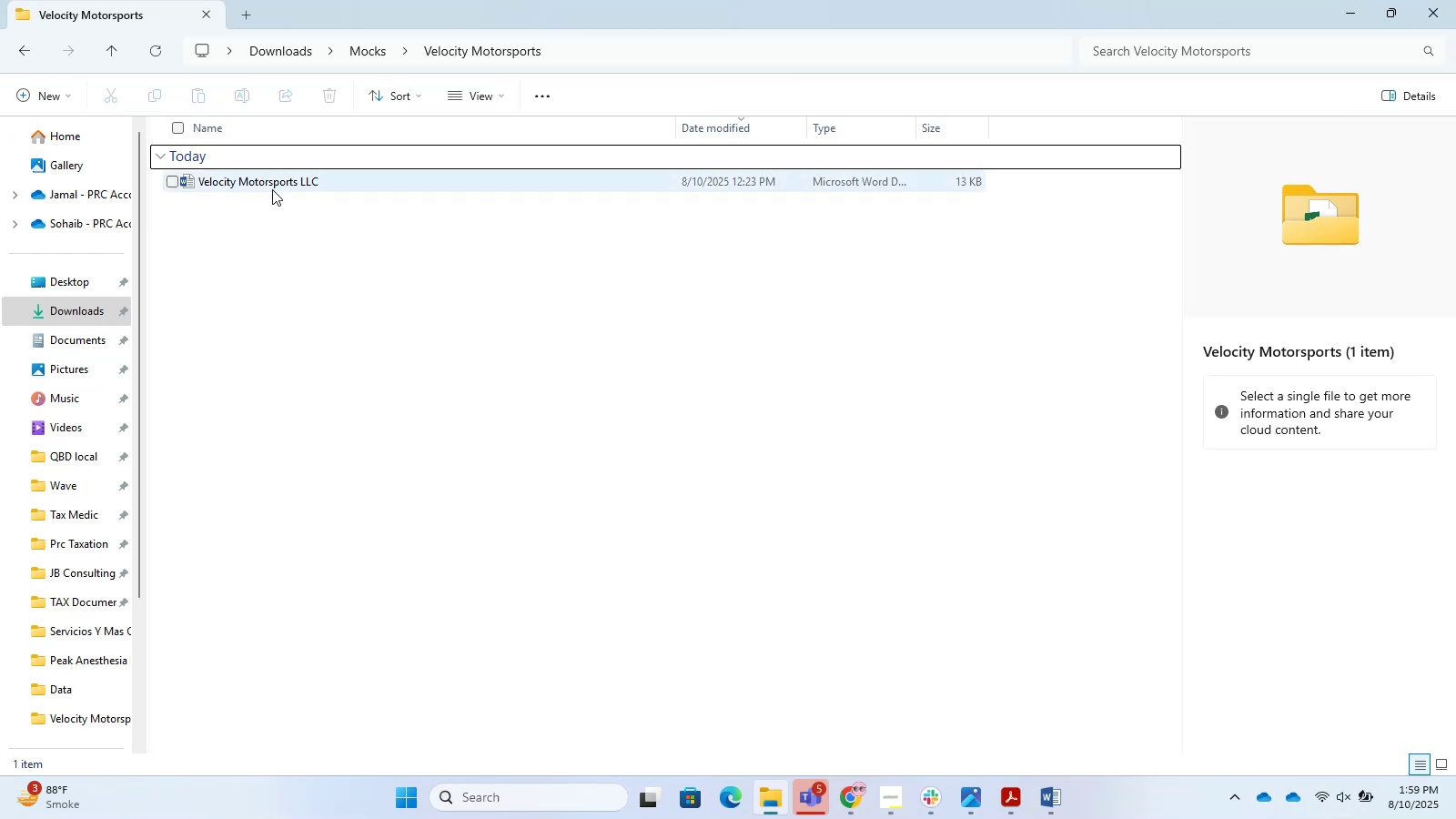 
double_click([271, 187])
 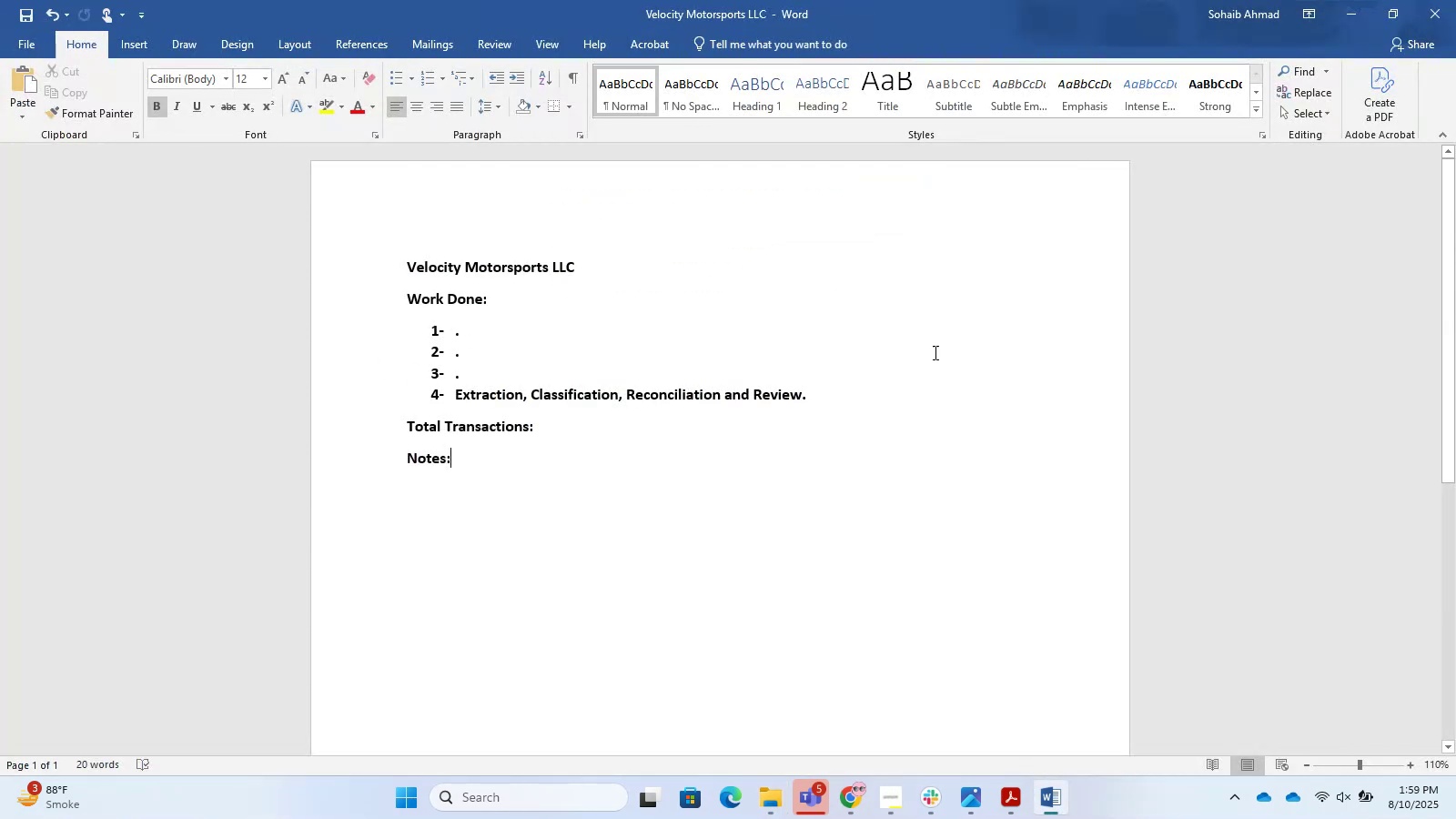 
left_click([1455, 0])
 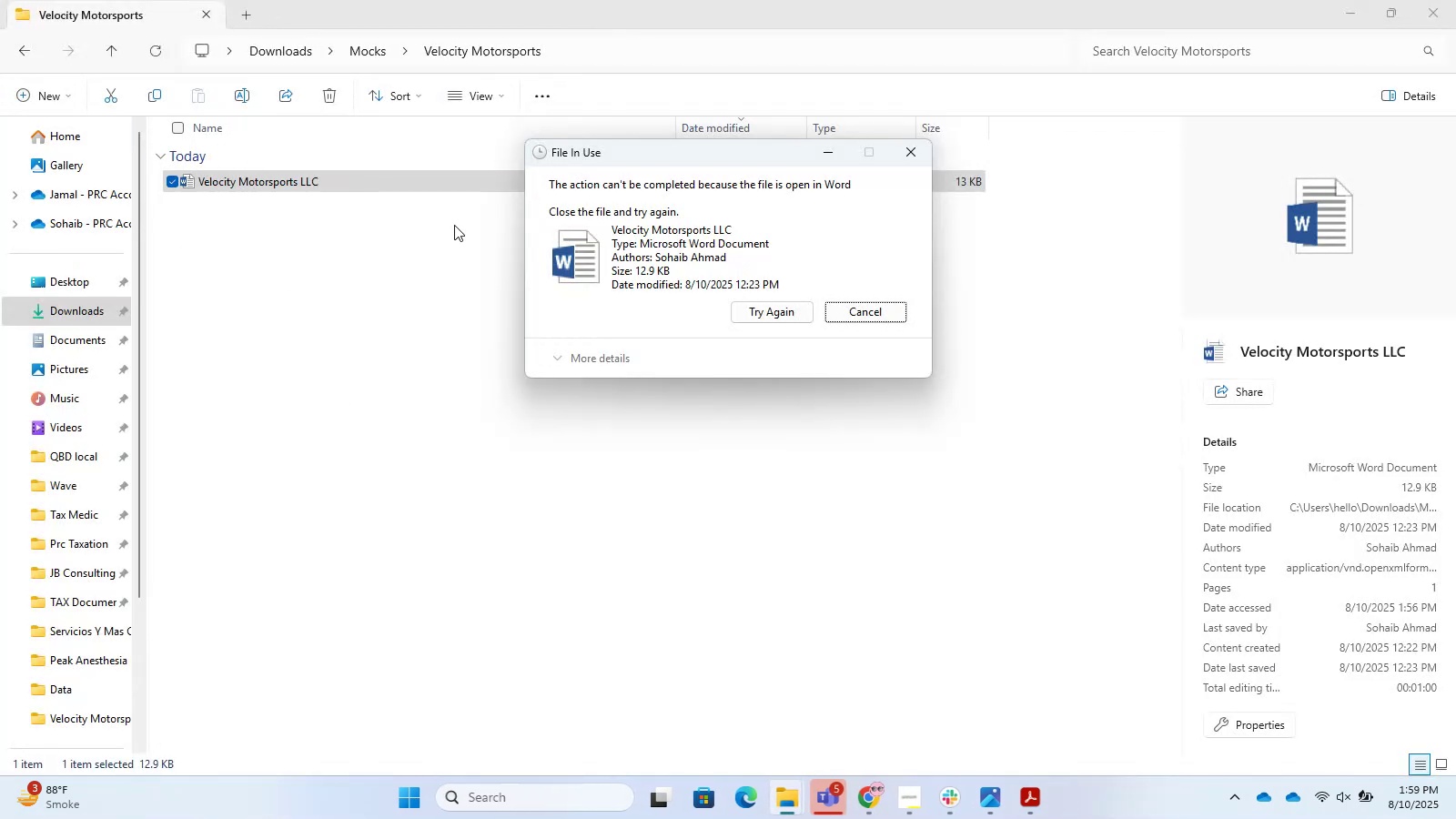 
left_click([867, 312])
 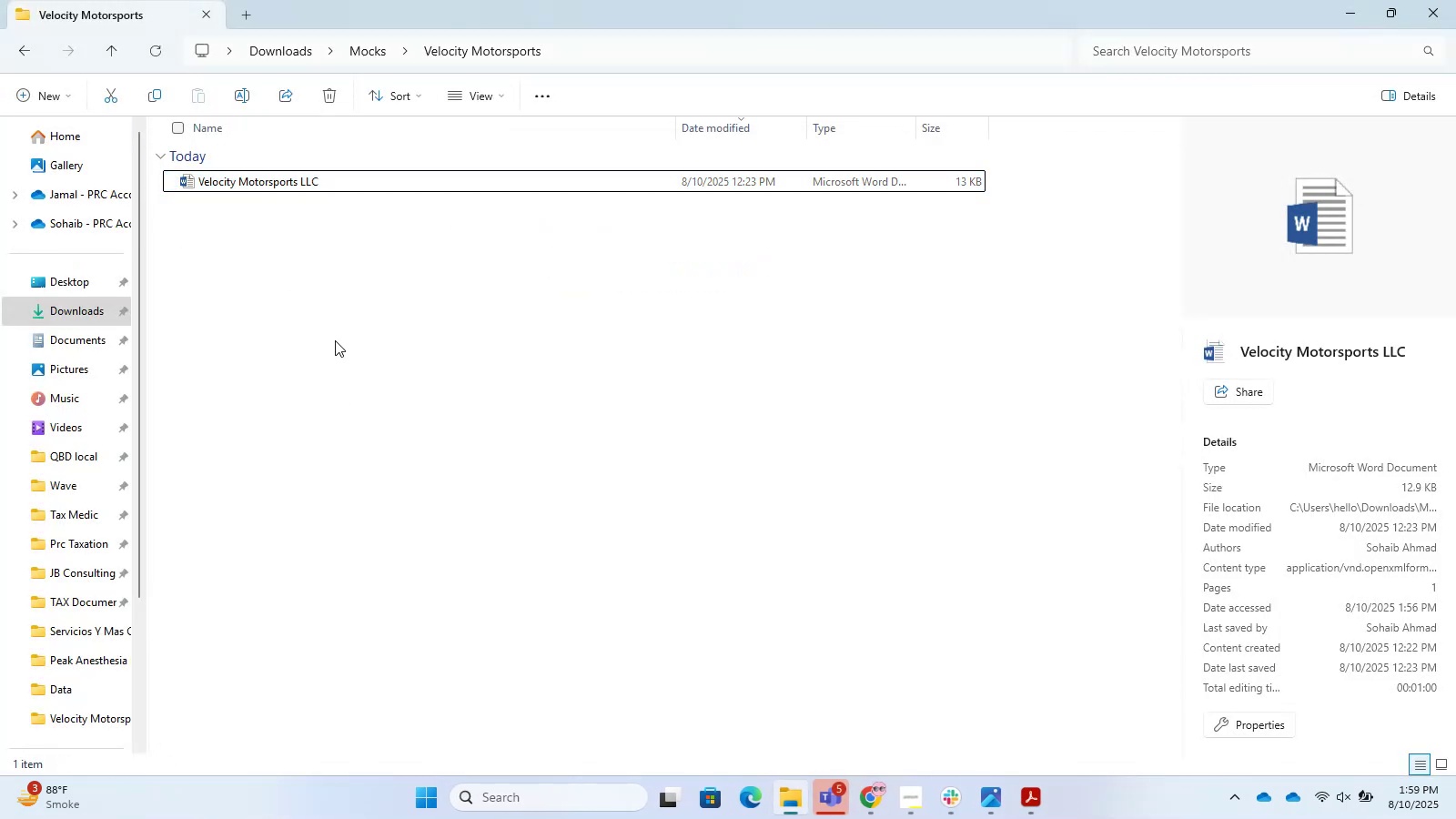 
scroll: coordinate [92, 232], scroll_direction: up, amount: 3.0
 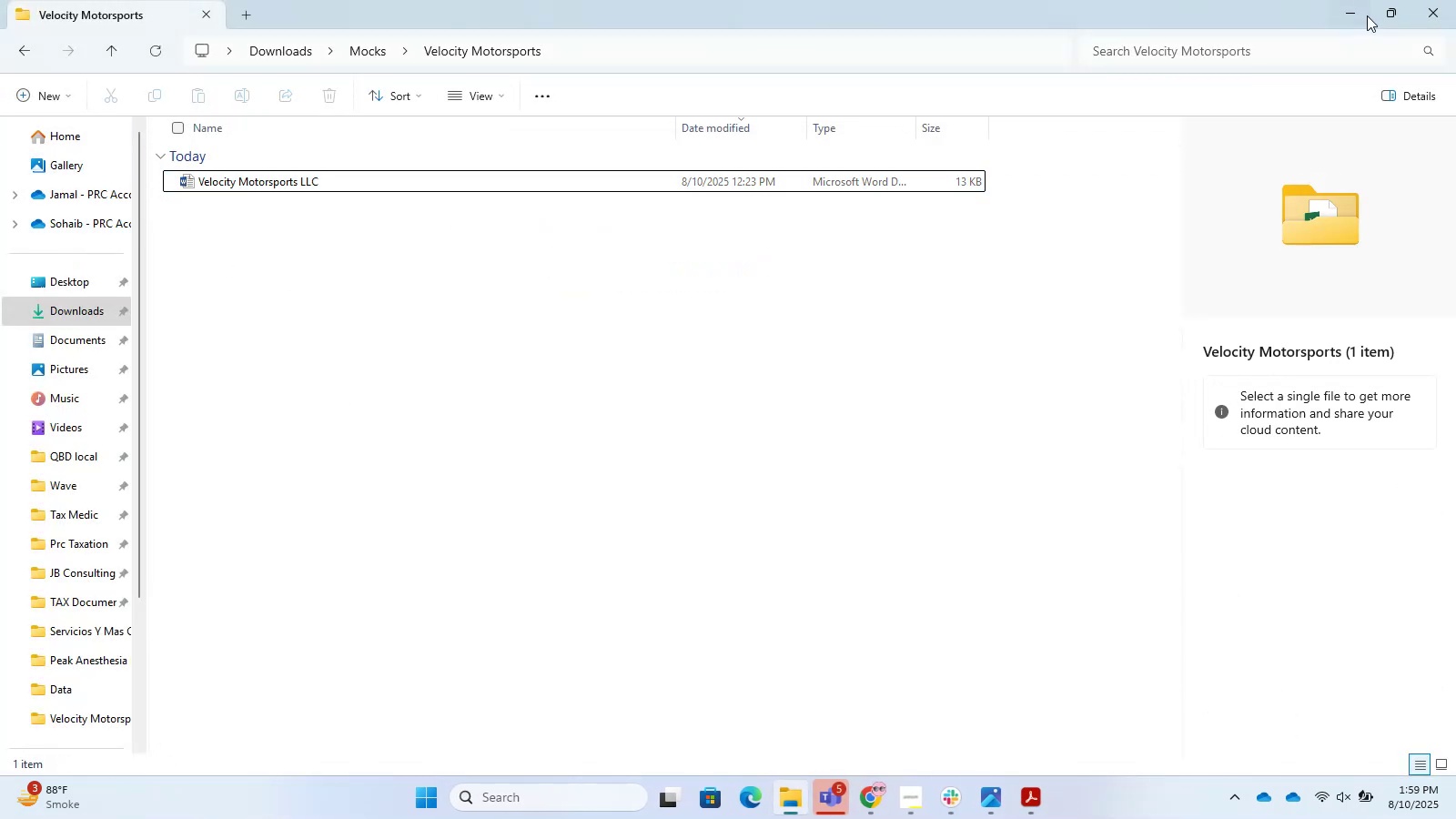 
double_click([1367, 15])
 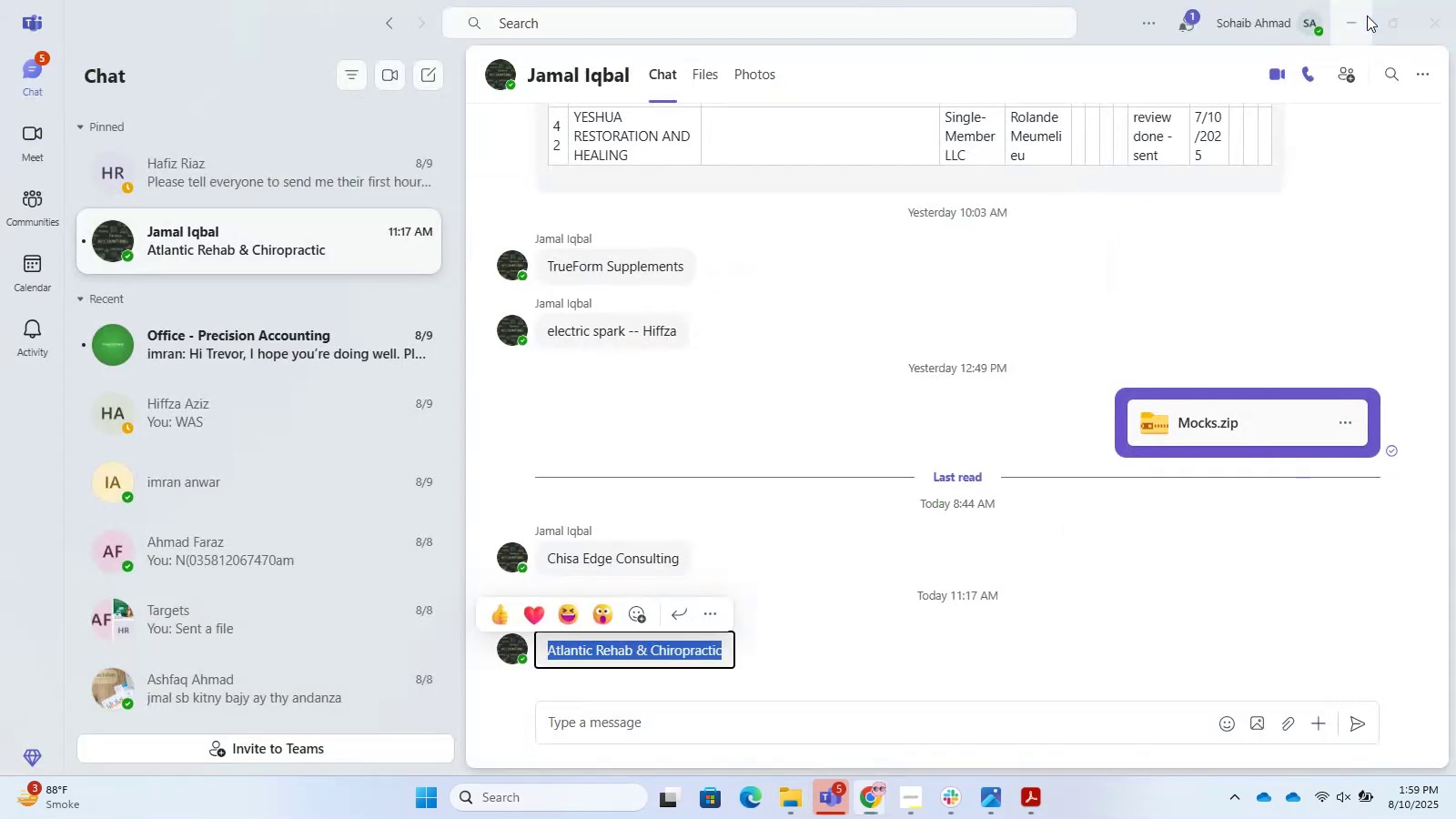 
triple_click([1367, 15])
 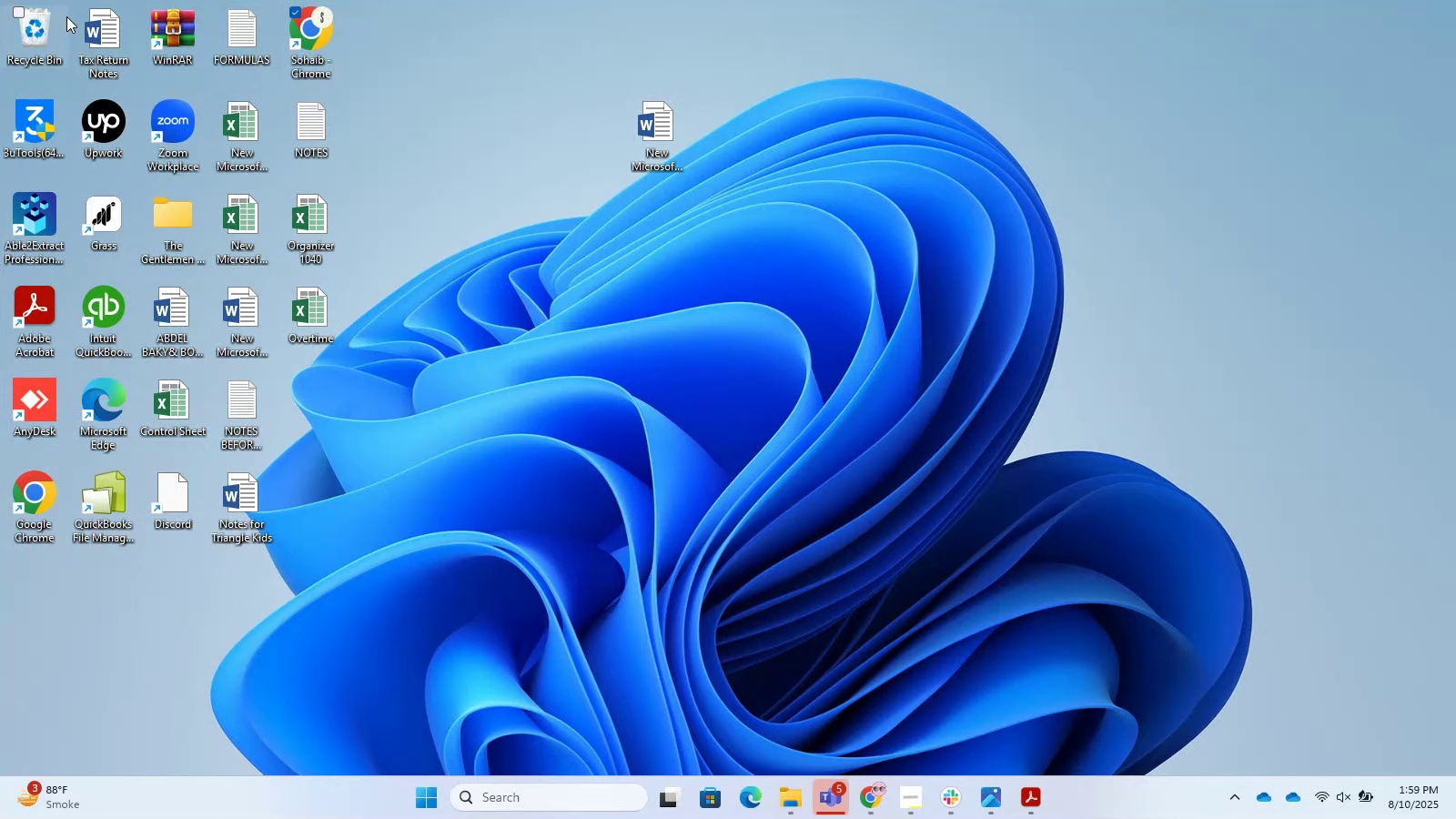 
double_click([36, 31])
 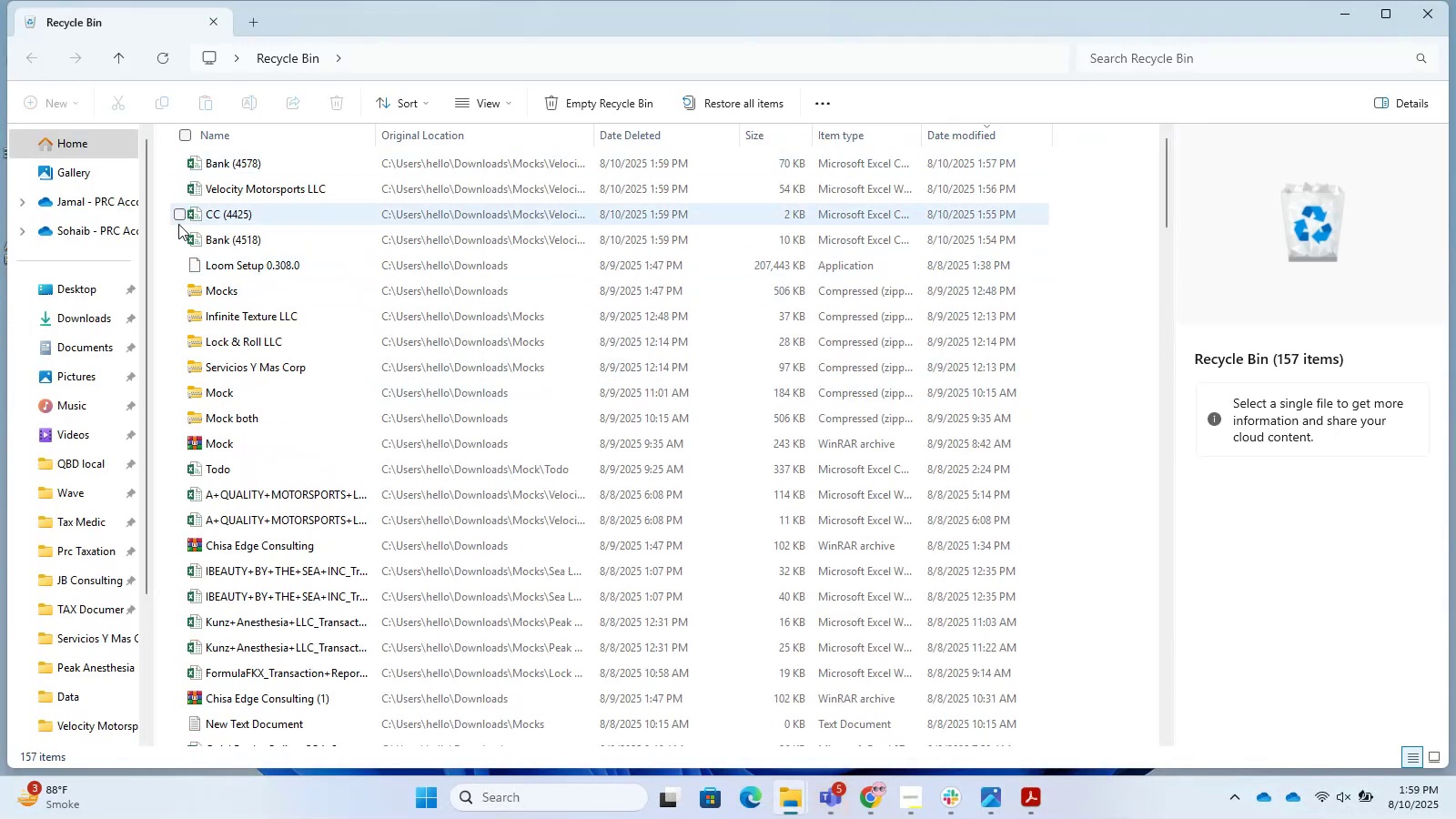 
double_click([181, 214])
 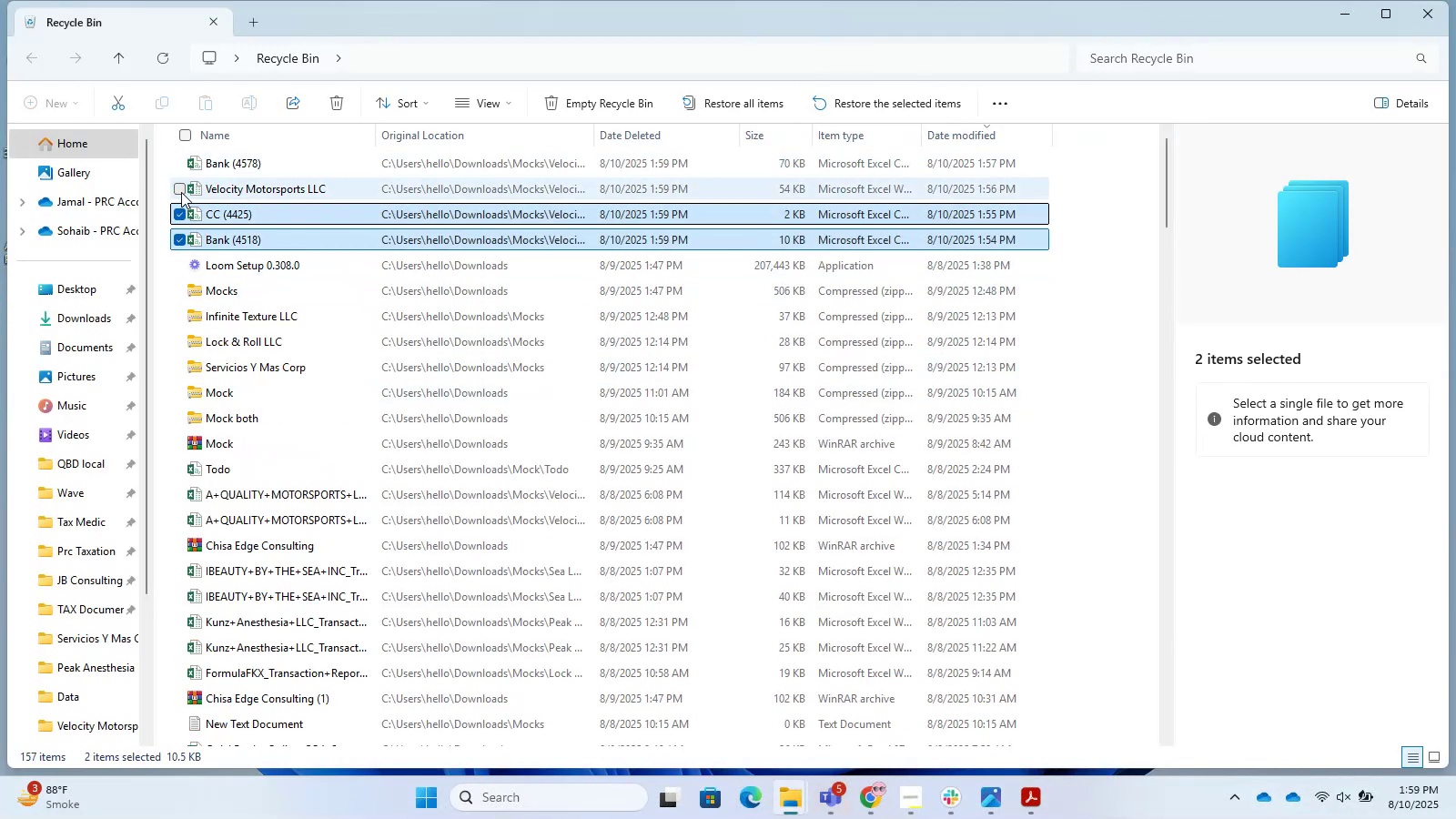 
left_click([181, 191])
 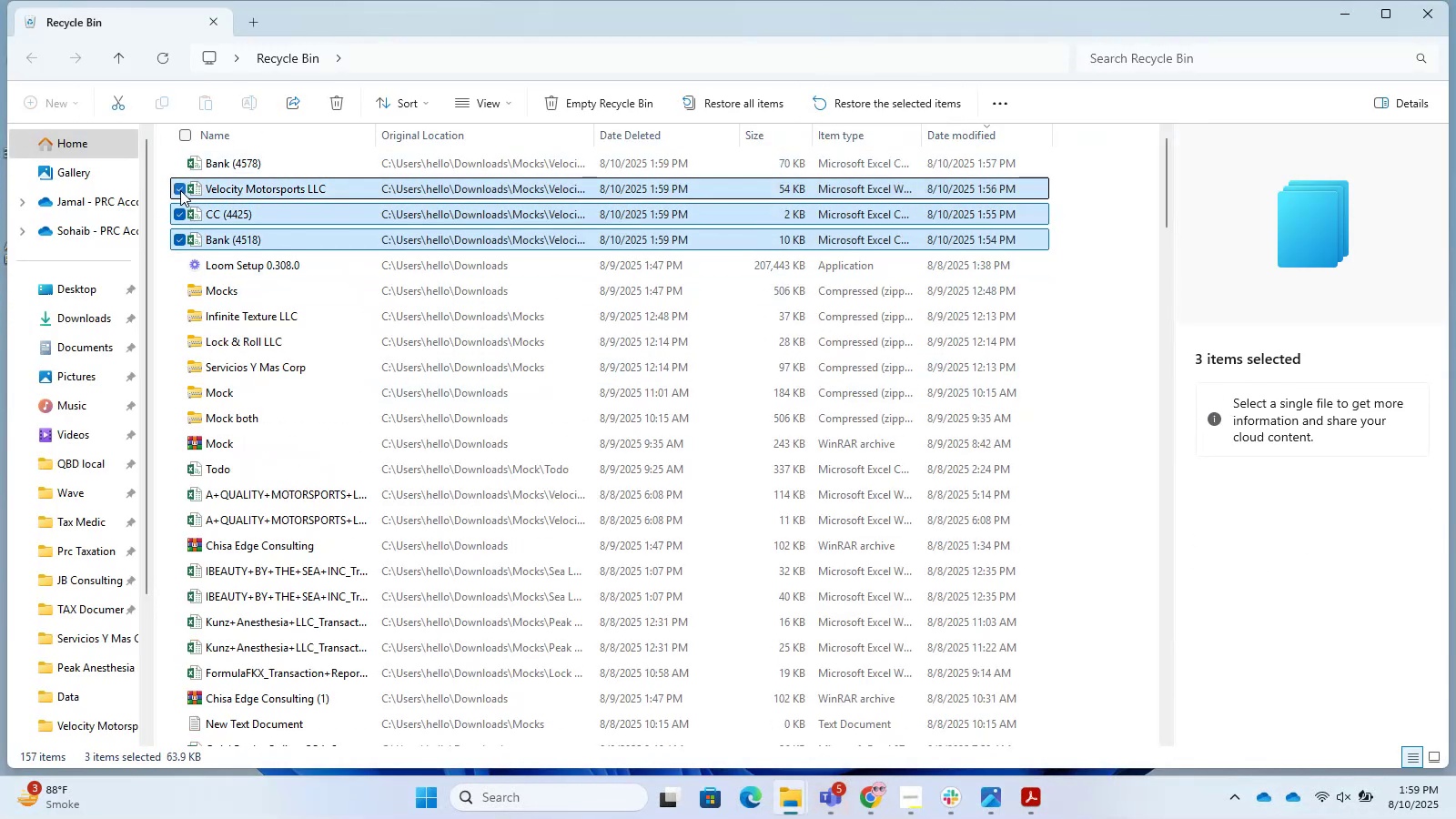 
key(Control+X)
 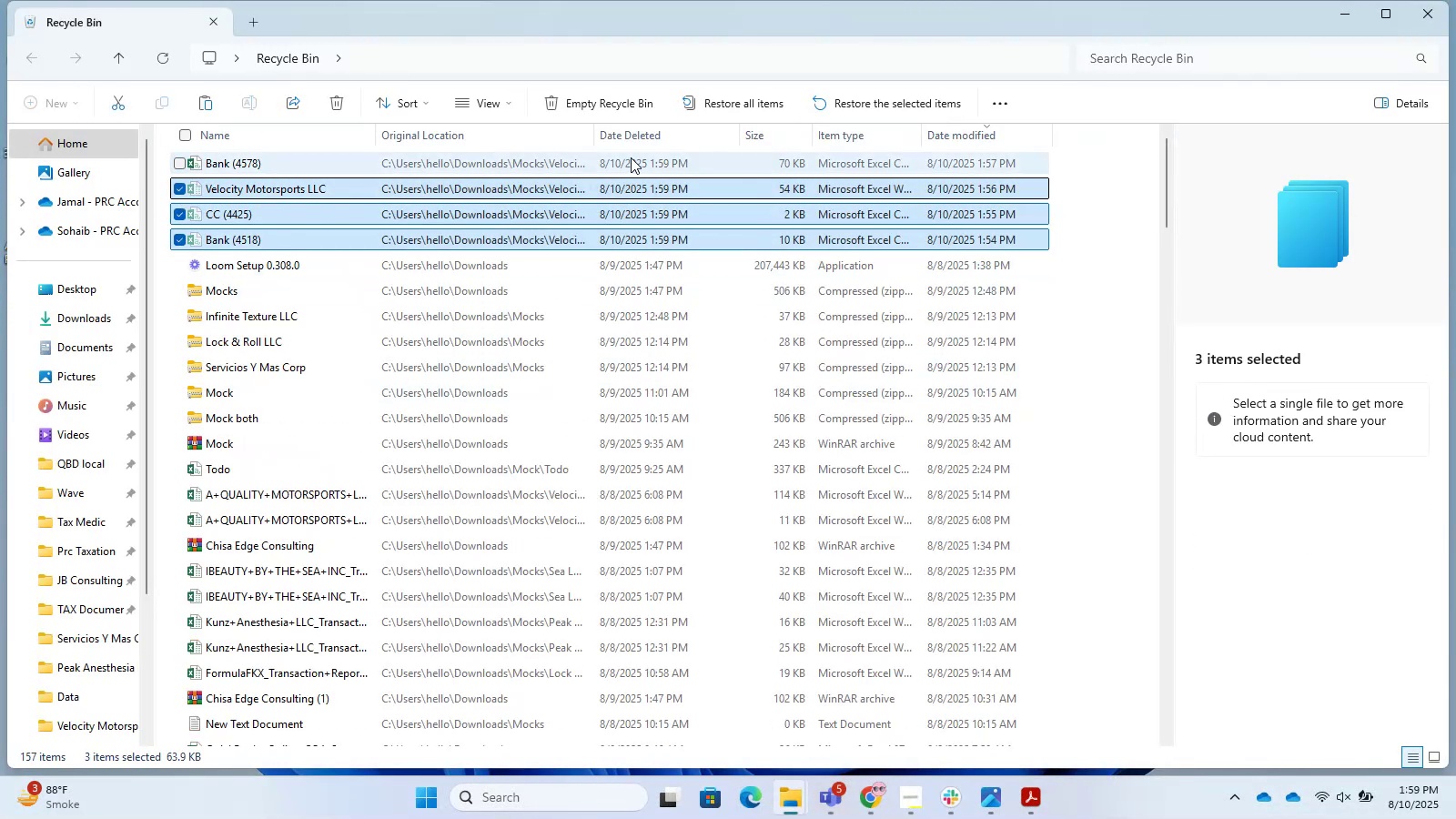 
key(Control+ControlLeft)
 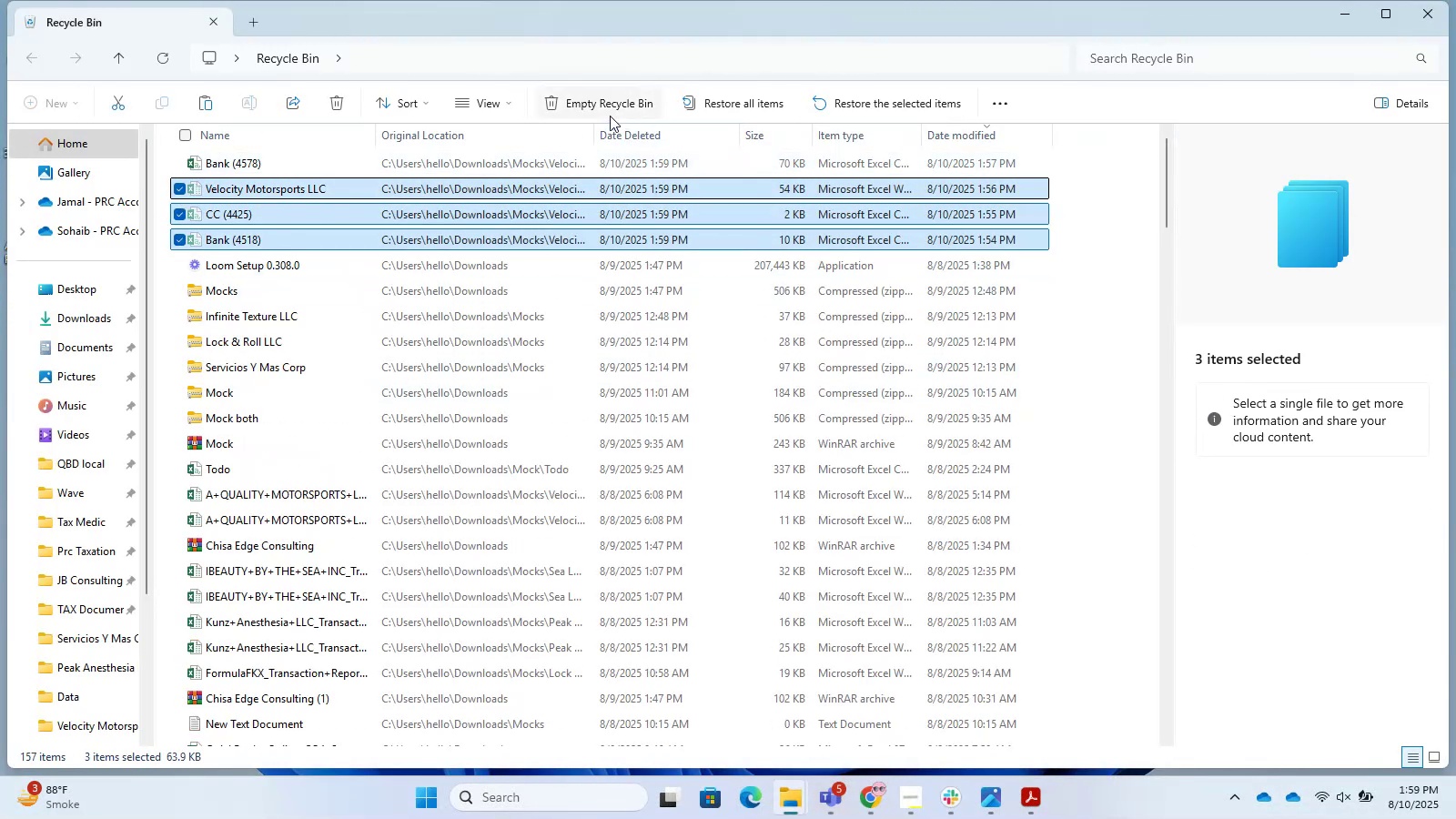 
key(Control+X)
 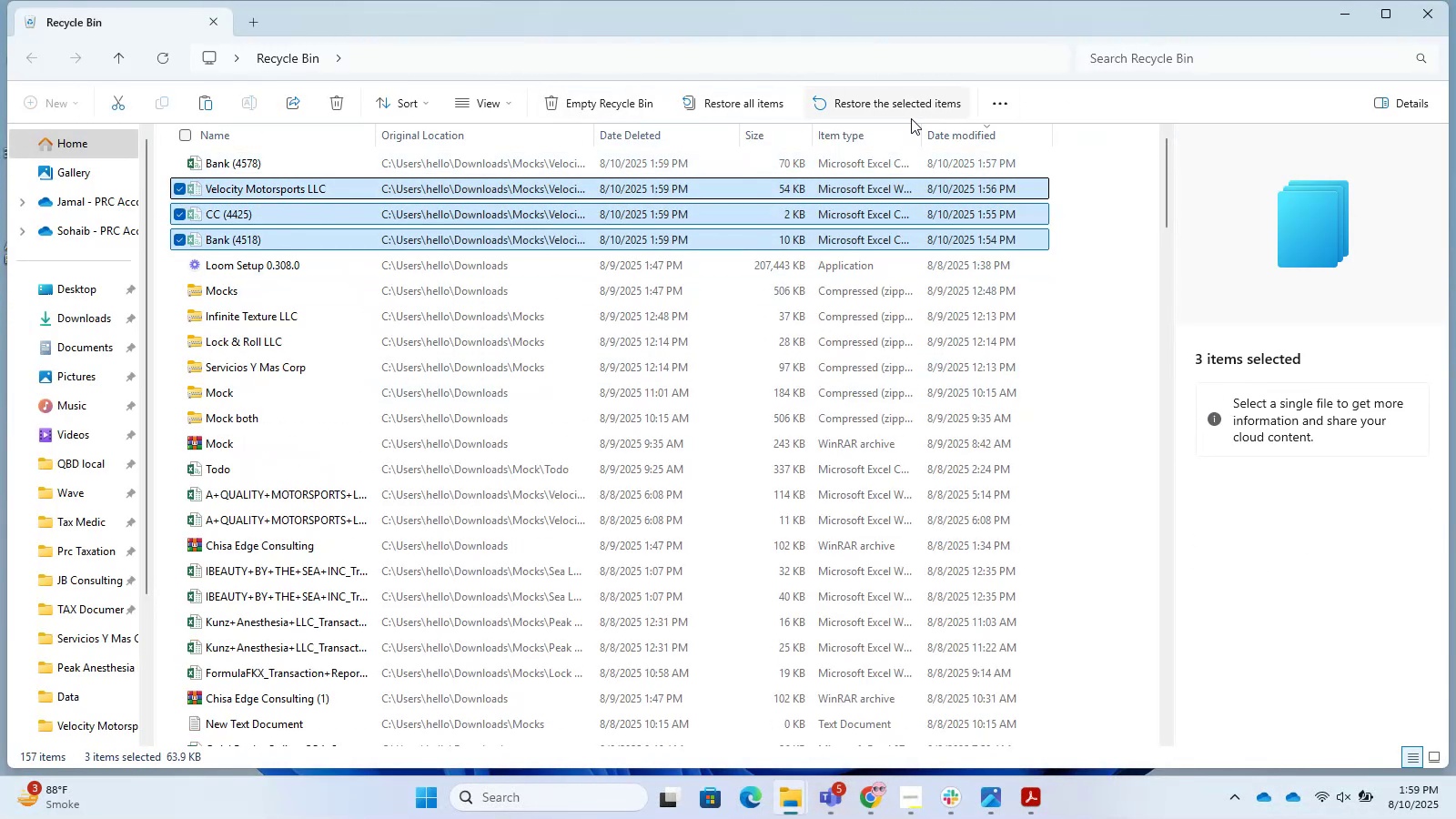 
left_click([888, 108])
 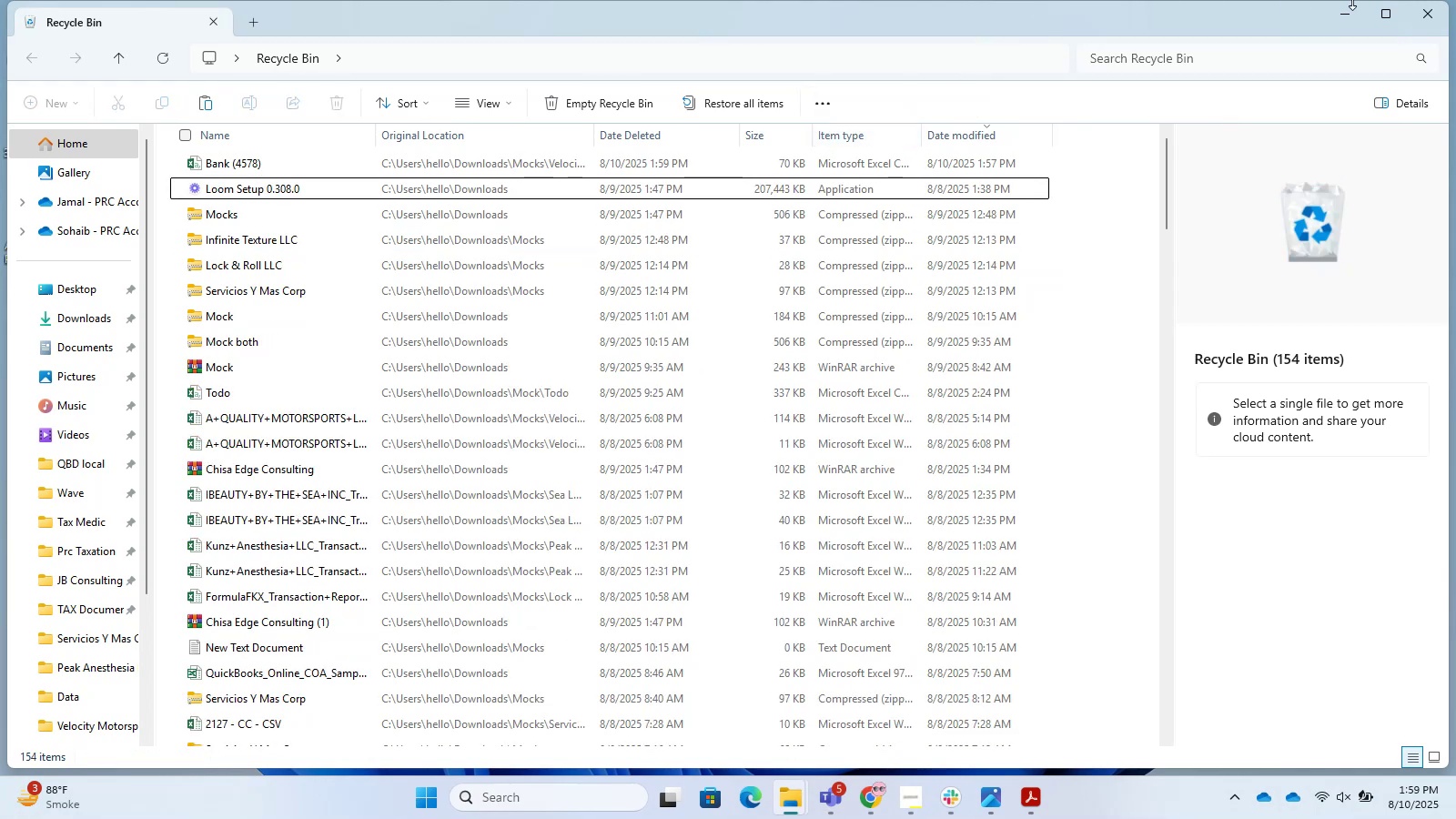 
left_click([1350, 0])
 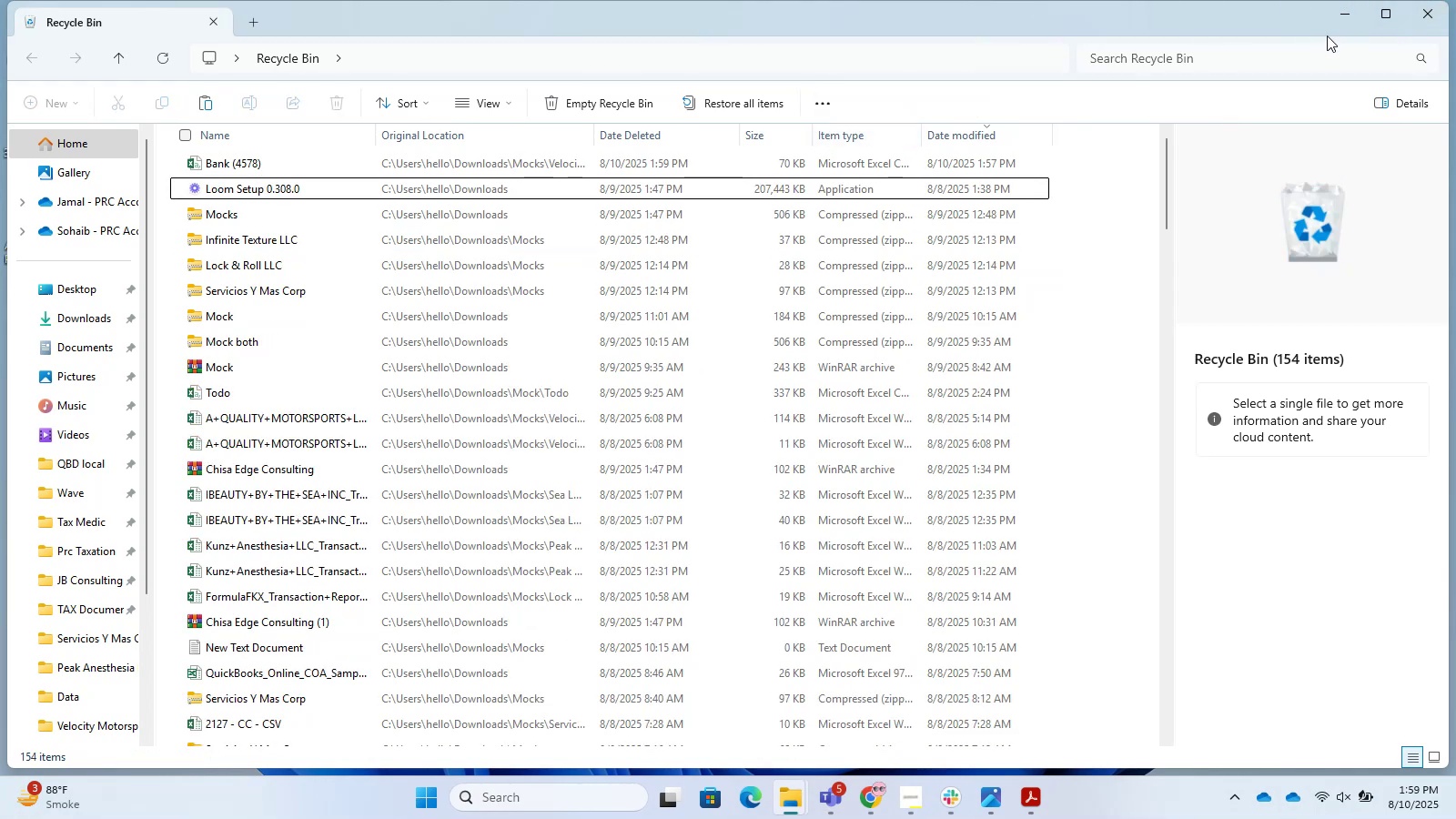 
left_click([1339, 21])
 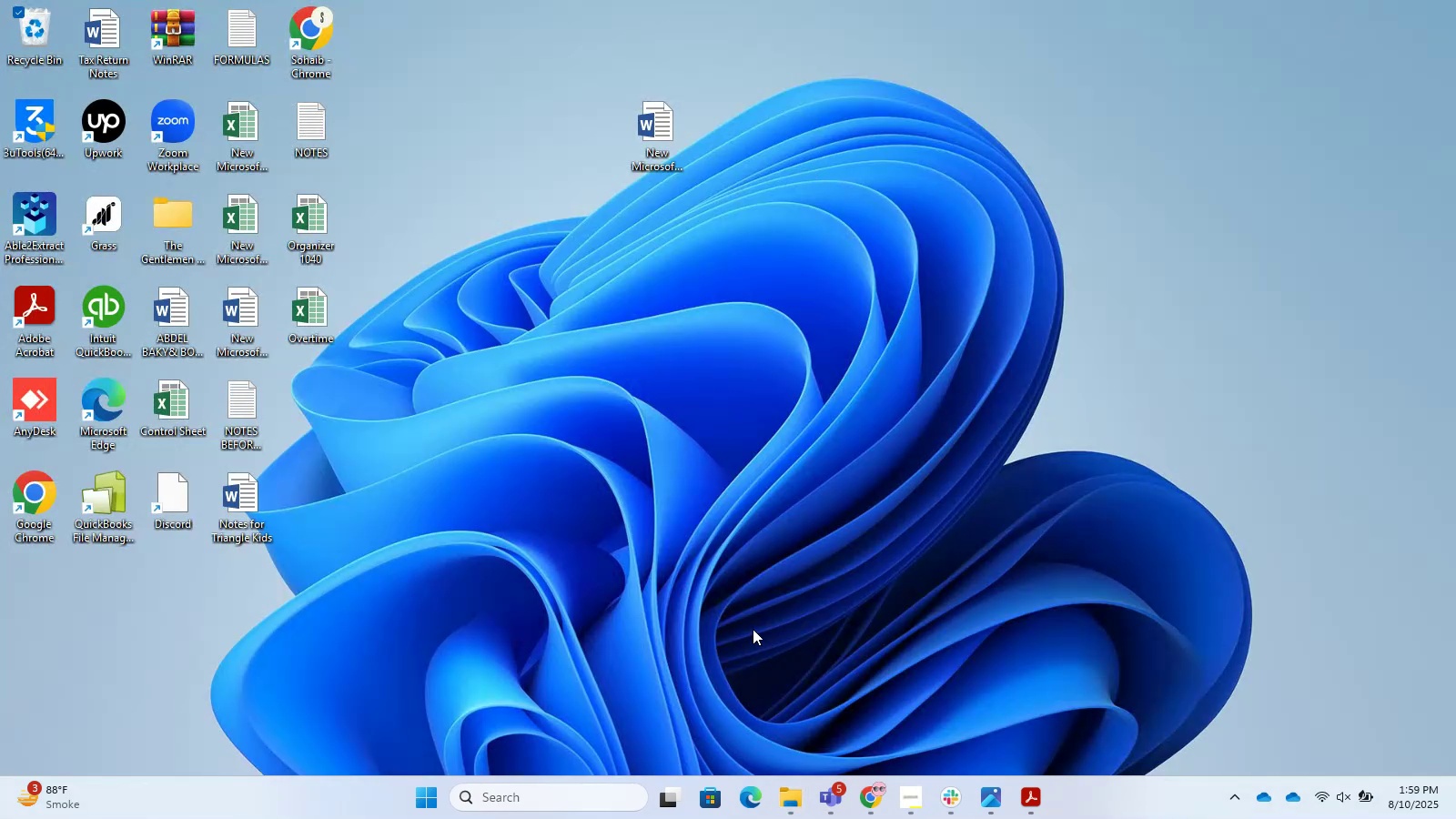 
left_click([801, 813])
 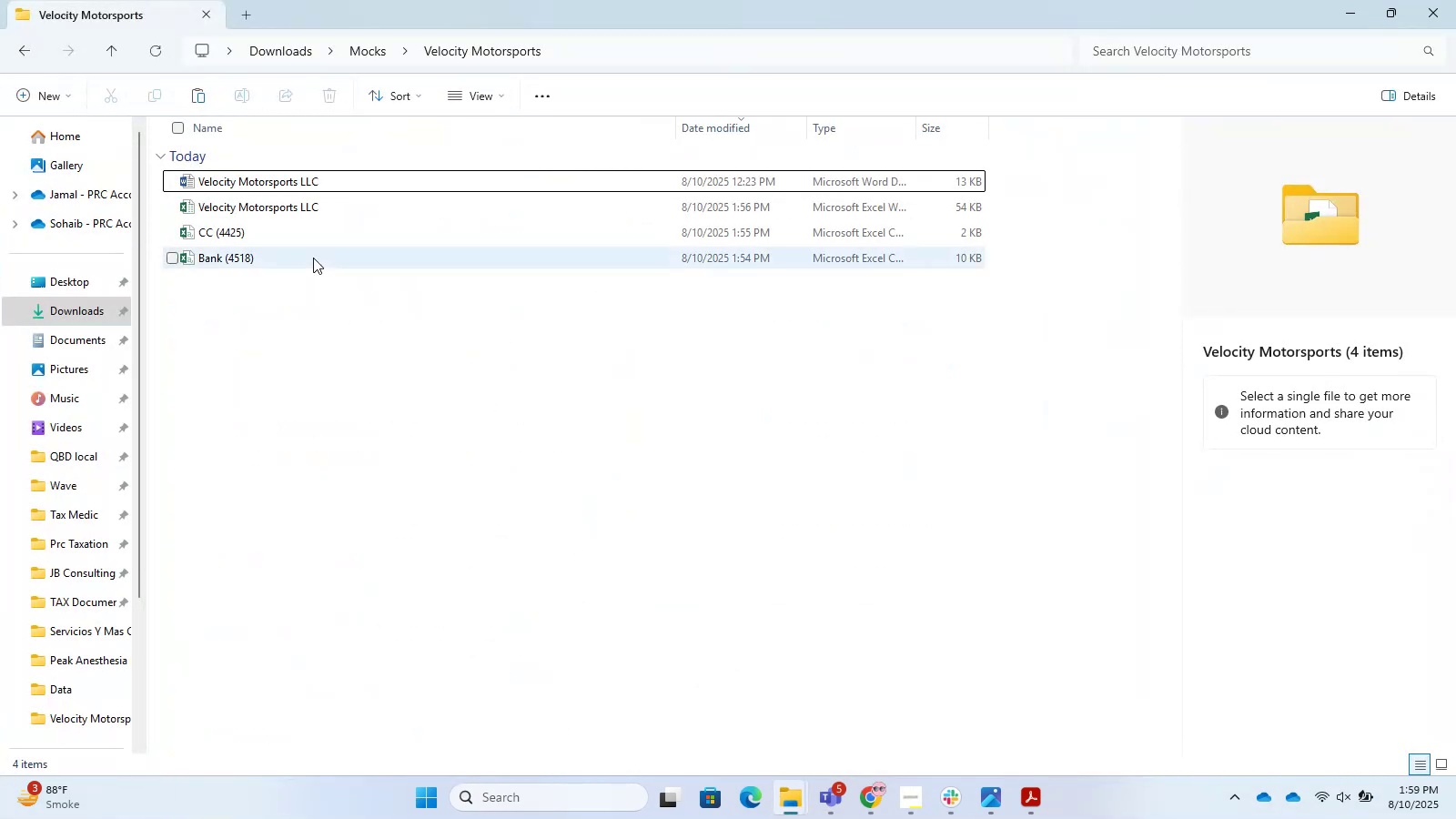 
double_click([298, 201])
 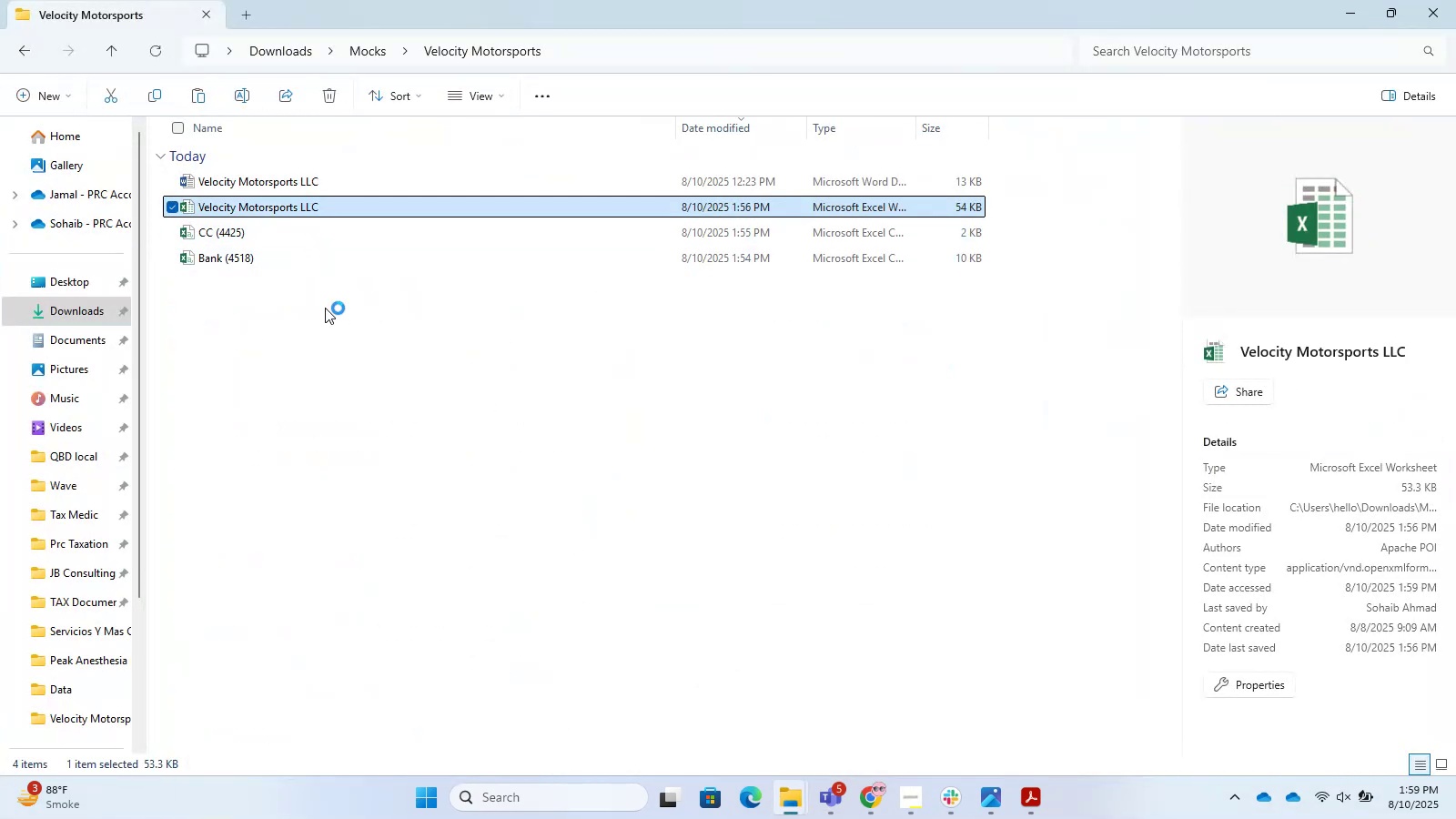 
right_click([332, 368])
 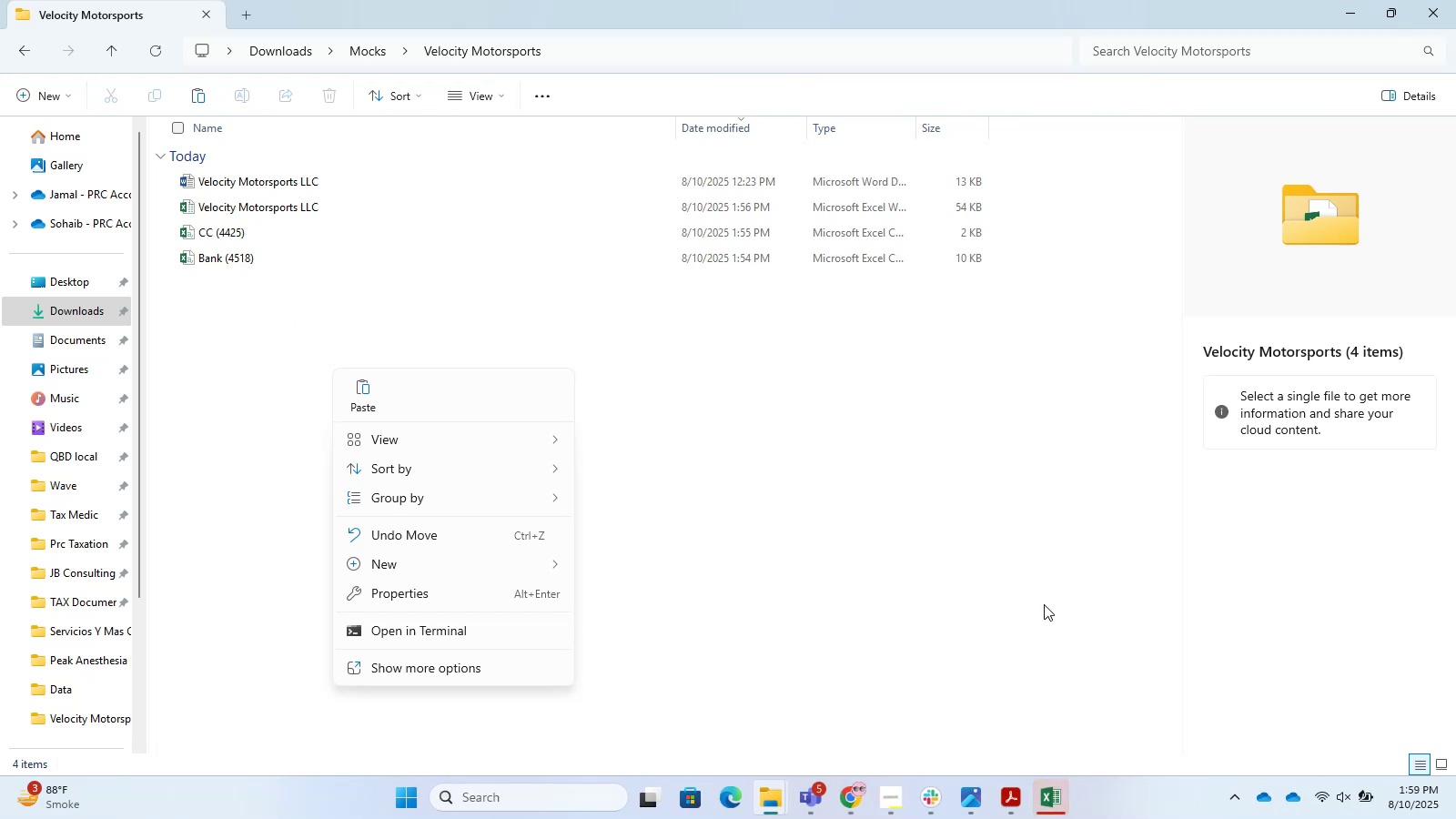 
left_click([1067, 801])
 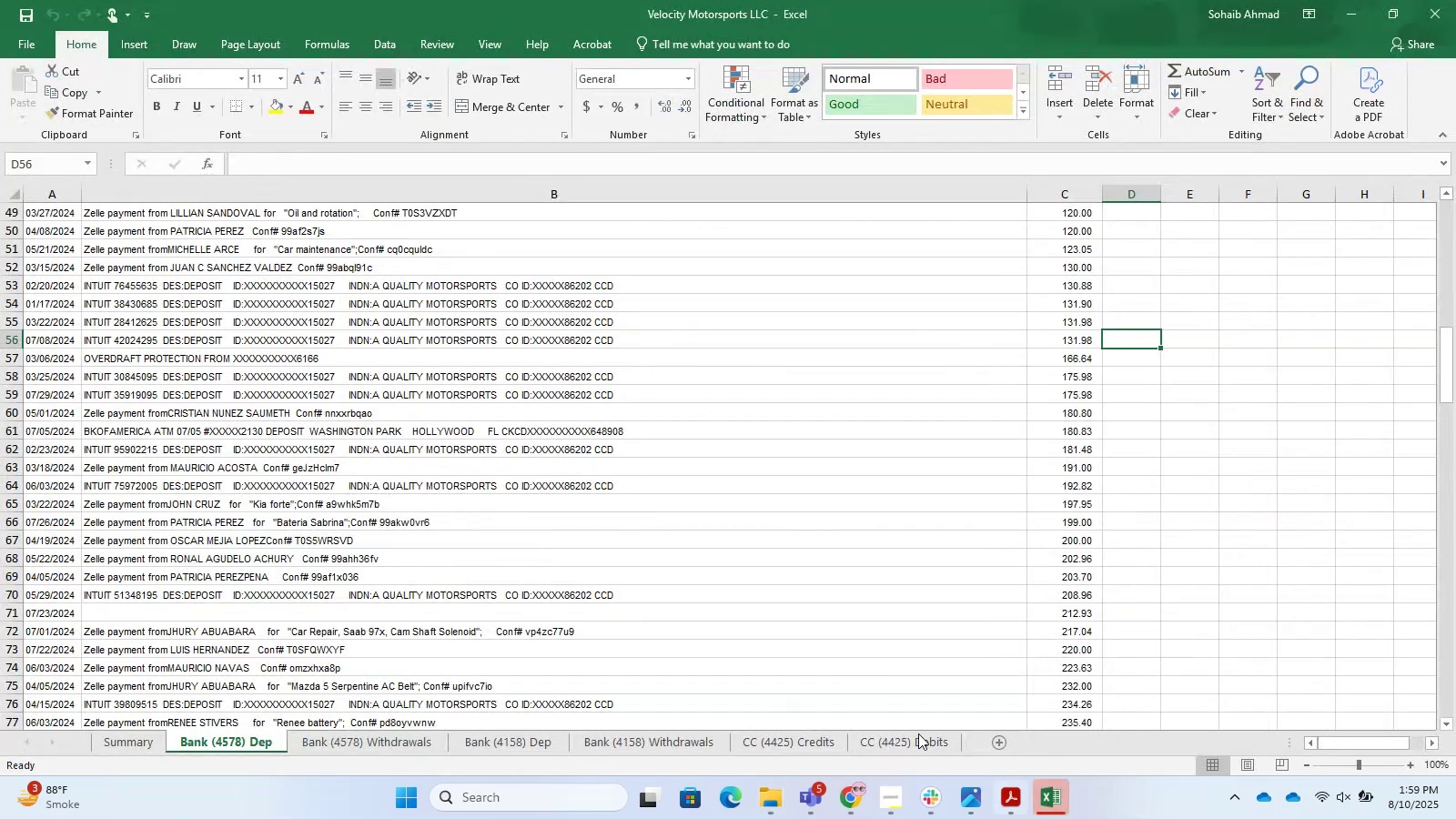 
left_click([884, 725])
 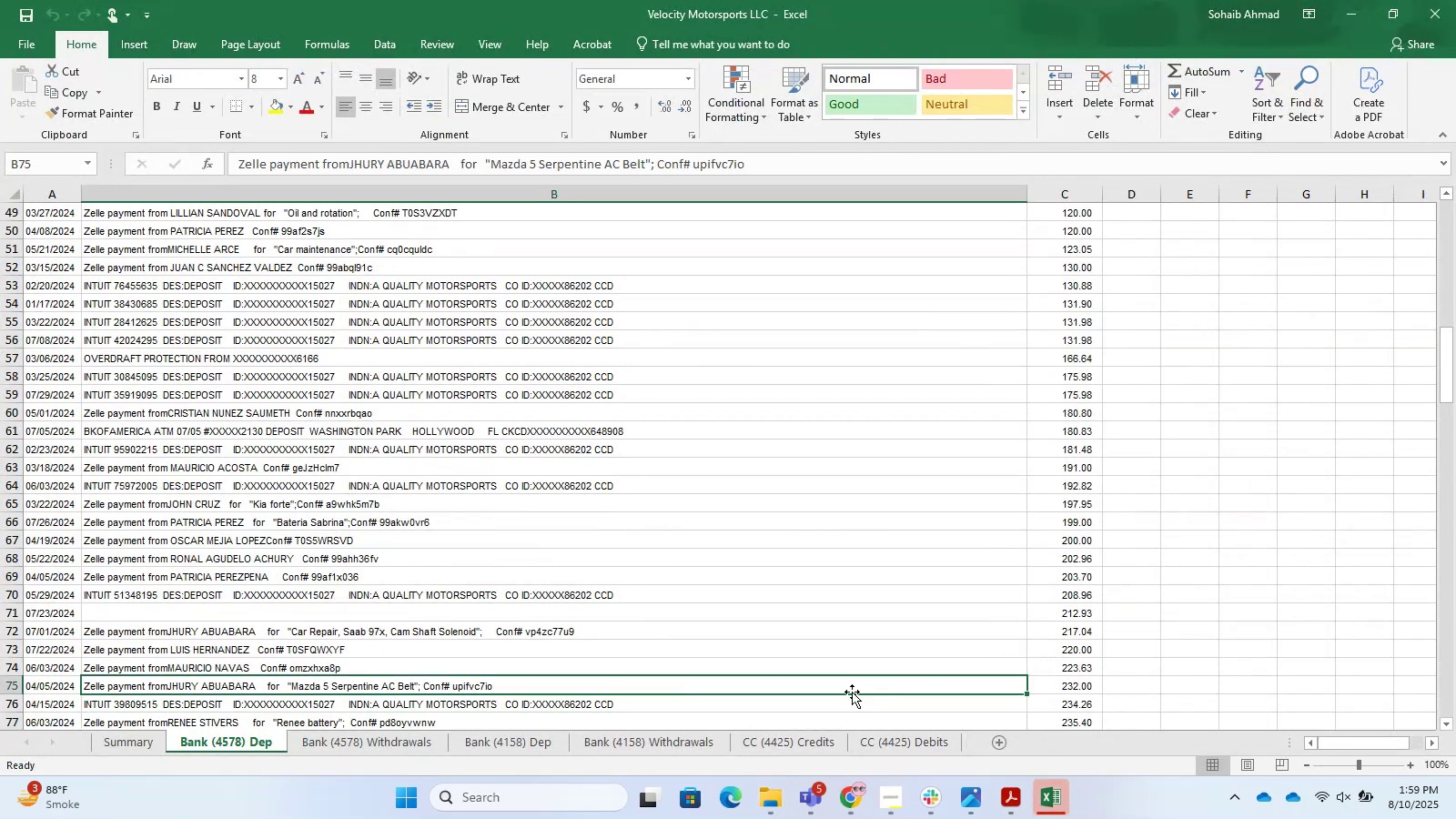 
key(Control+N)
 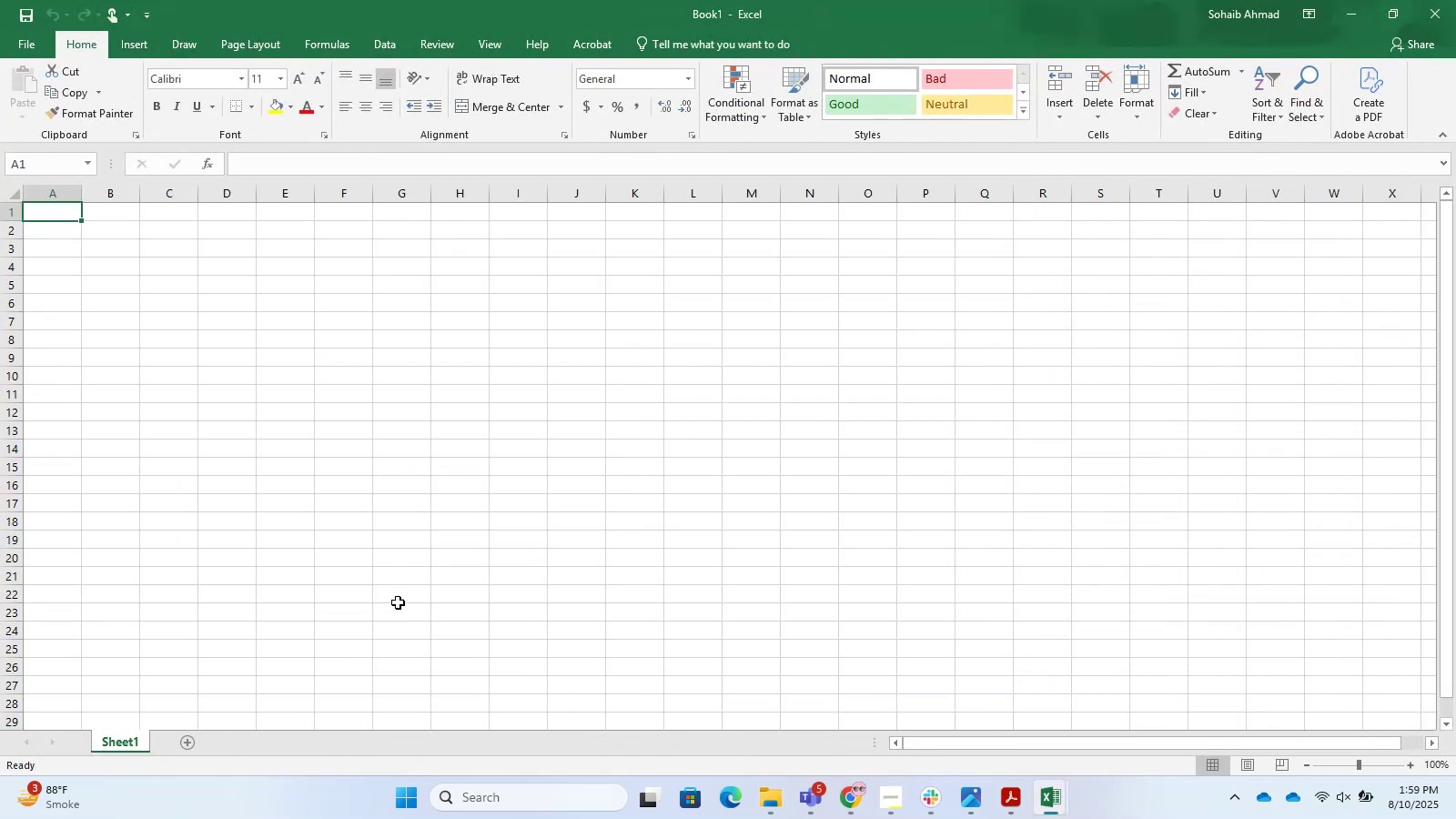 
hold_key(key=ControlLeft, duration=0.55)
 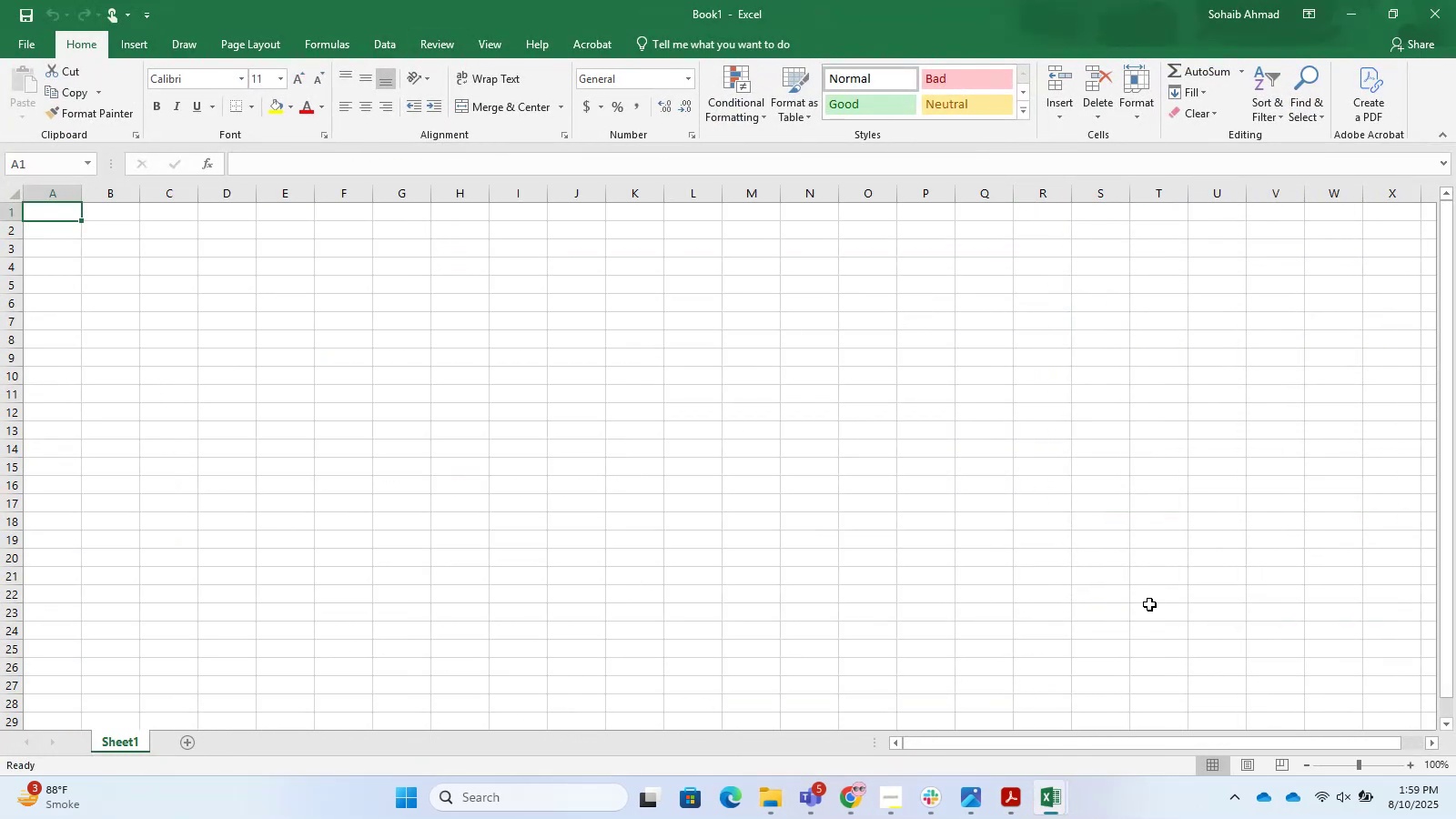 
left_click([1066, 811])
 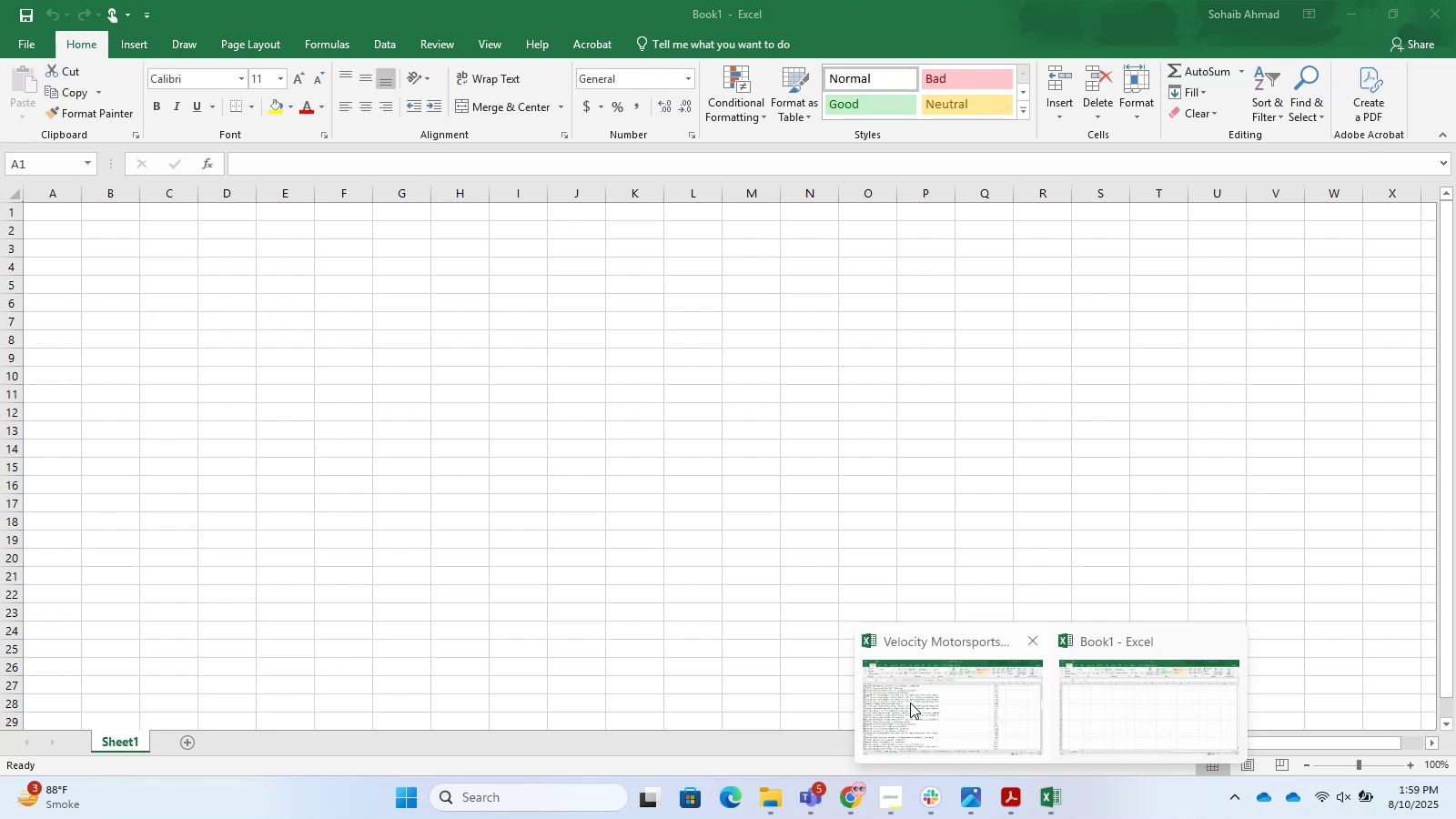 
left_click([910, 703])
 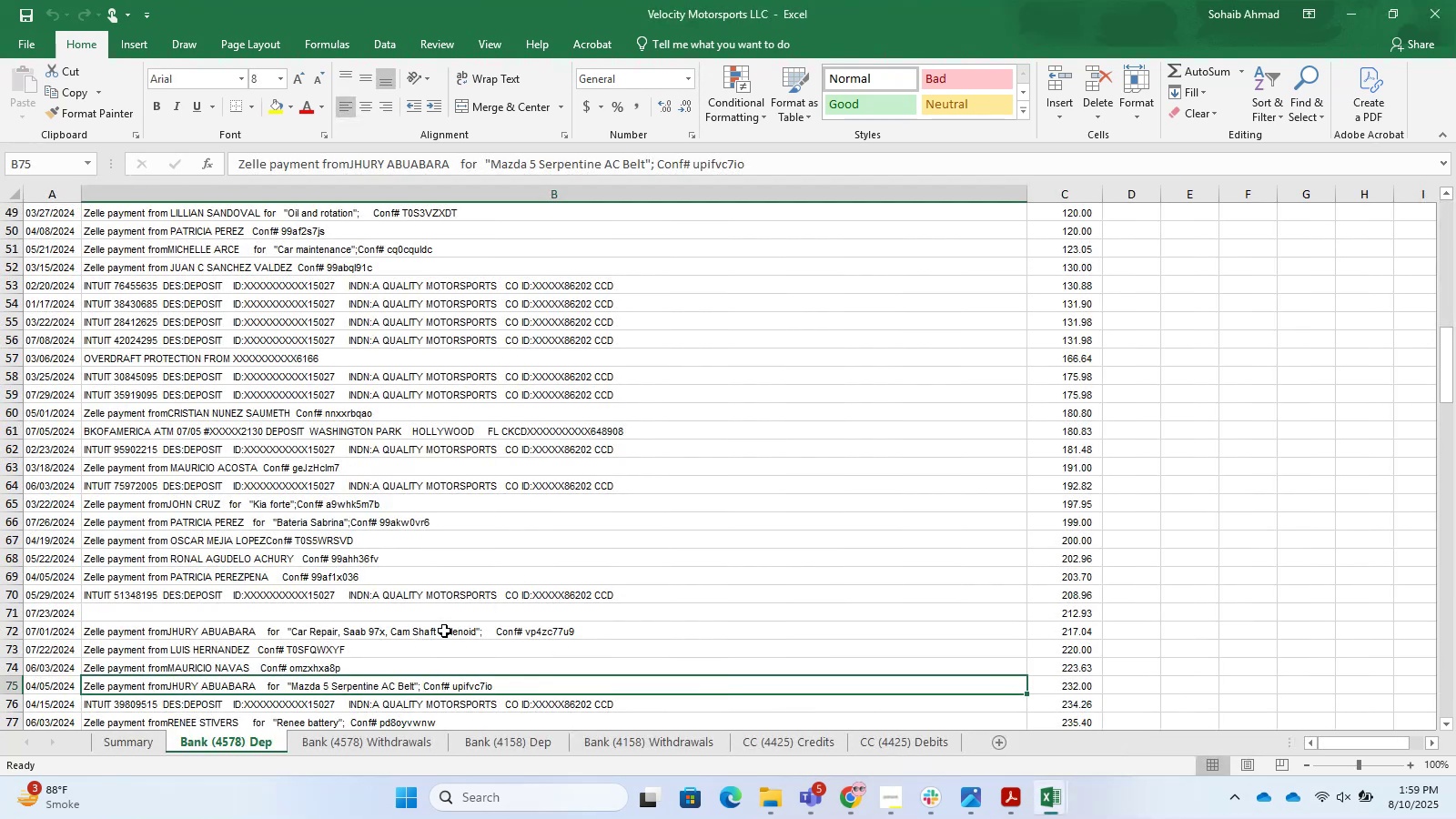 
scroll: coordinate [878, 525], scroll_direction: up, amount: 18.0
 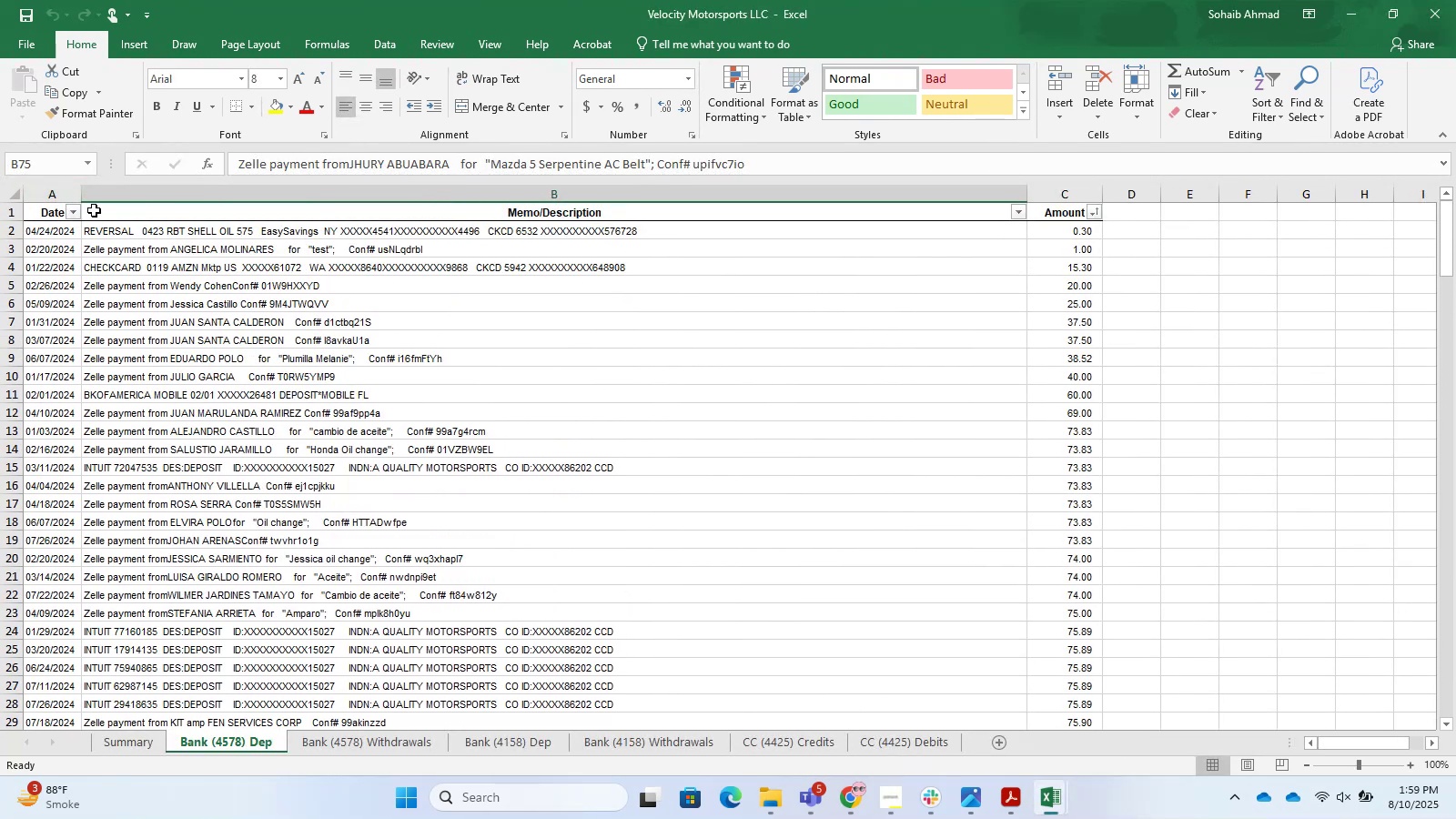 
left_click([49, 217])
 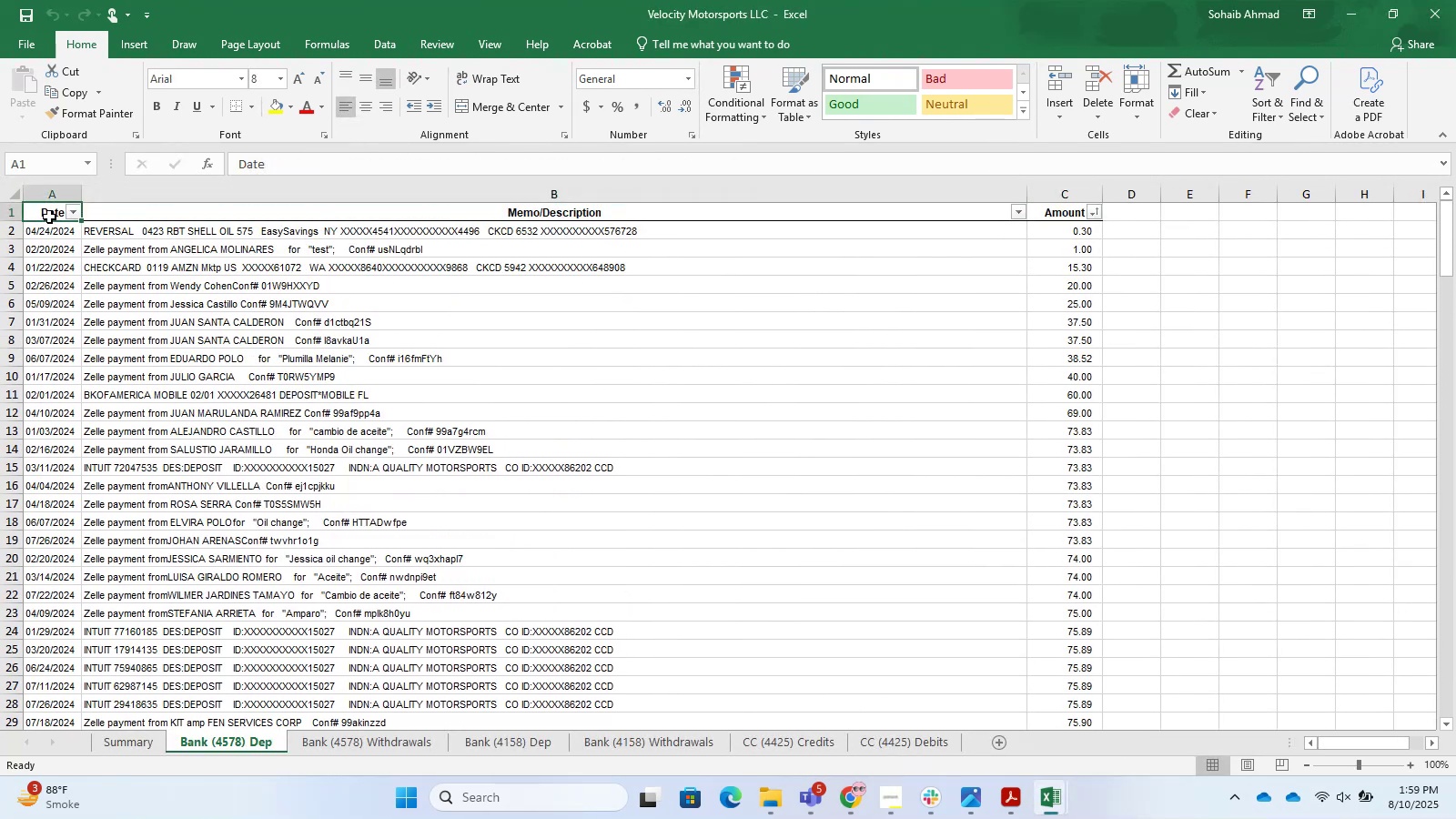 
key(Control+Shift+ArrowRight)
 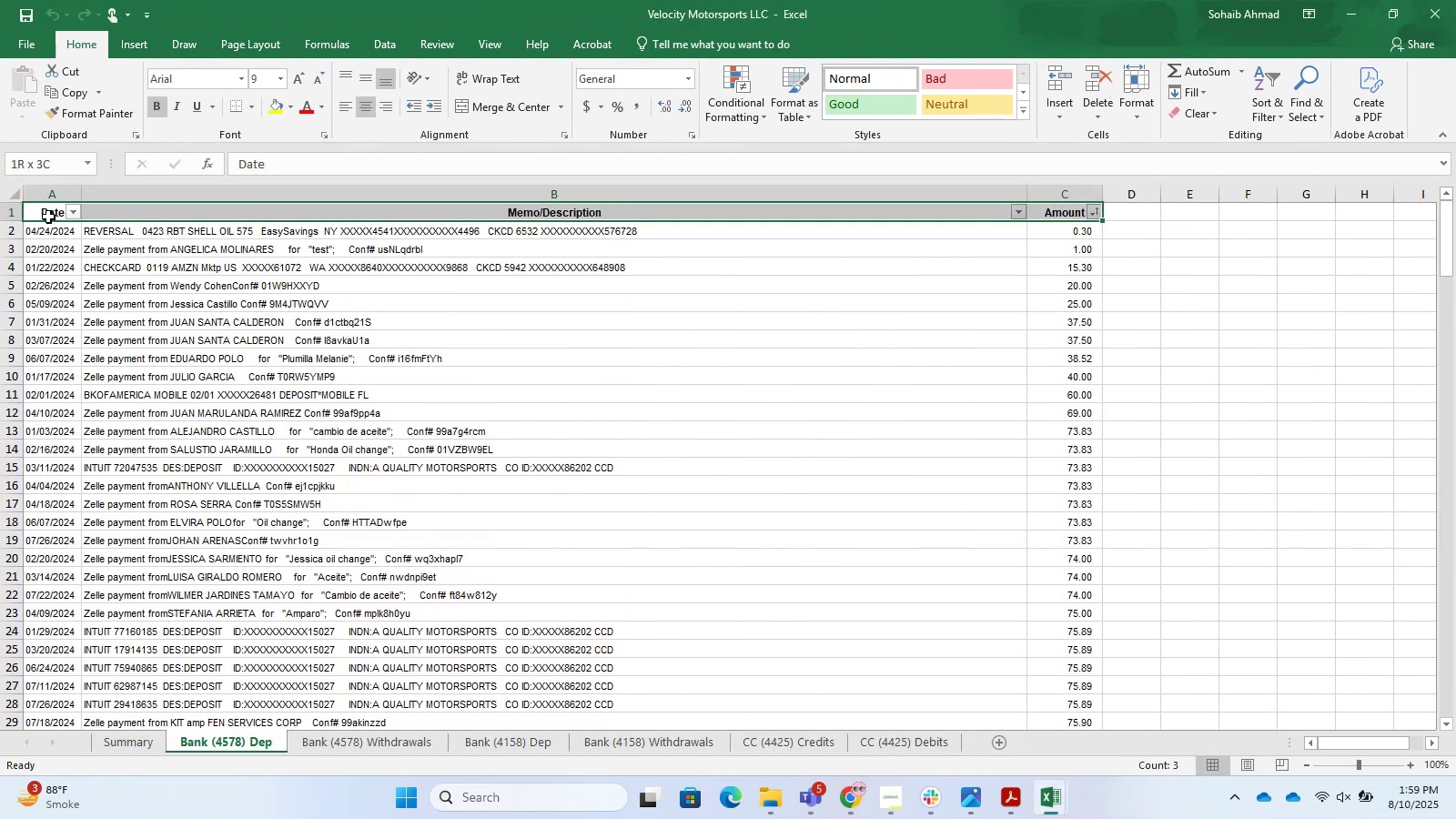 
key(Control+Shift+ArrowDown)
 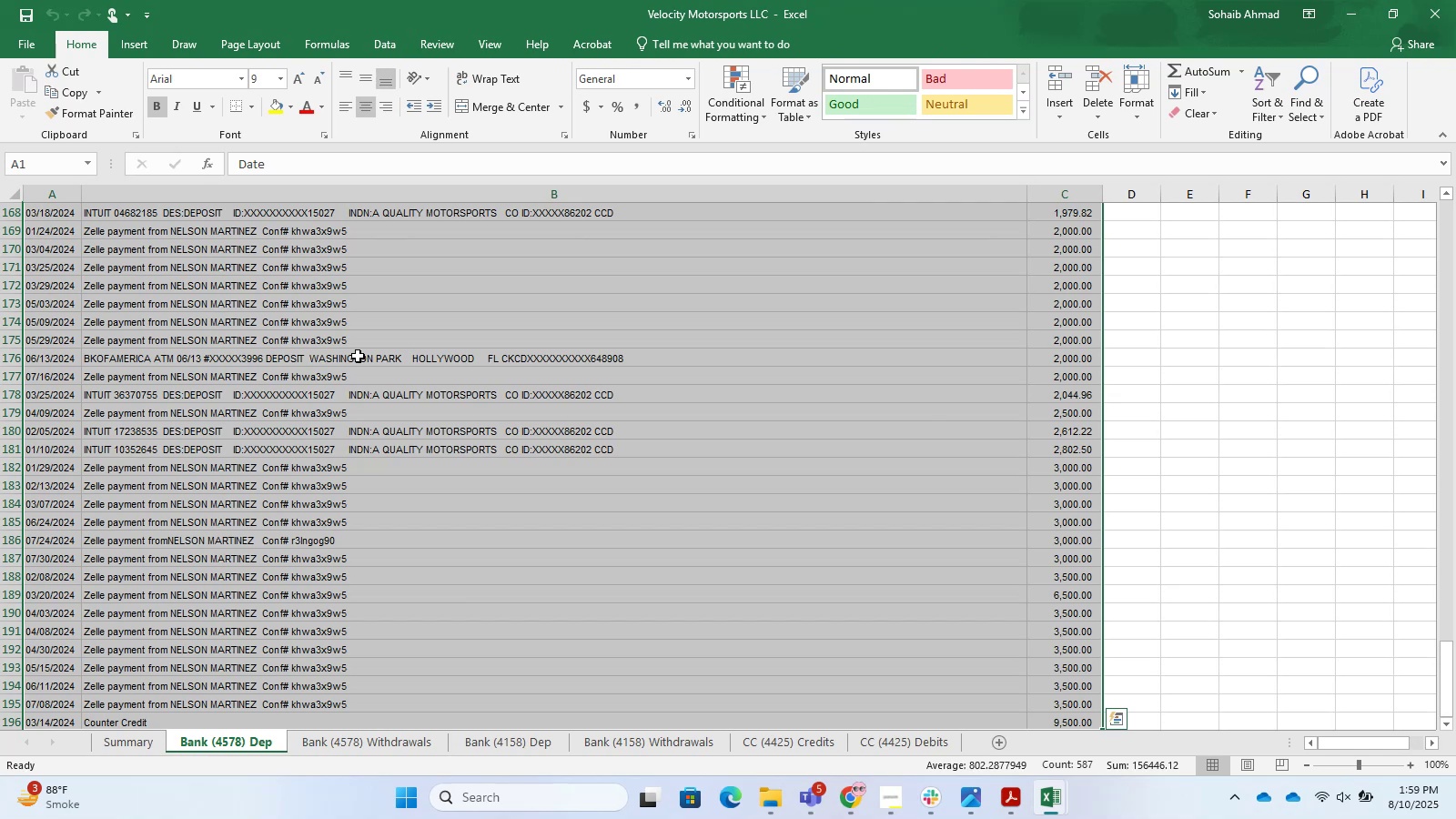 
wait(7.15)
 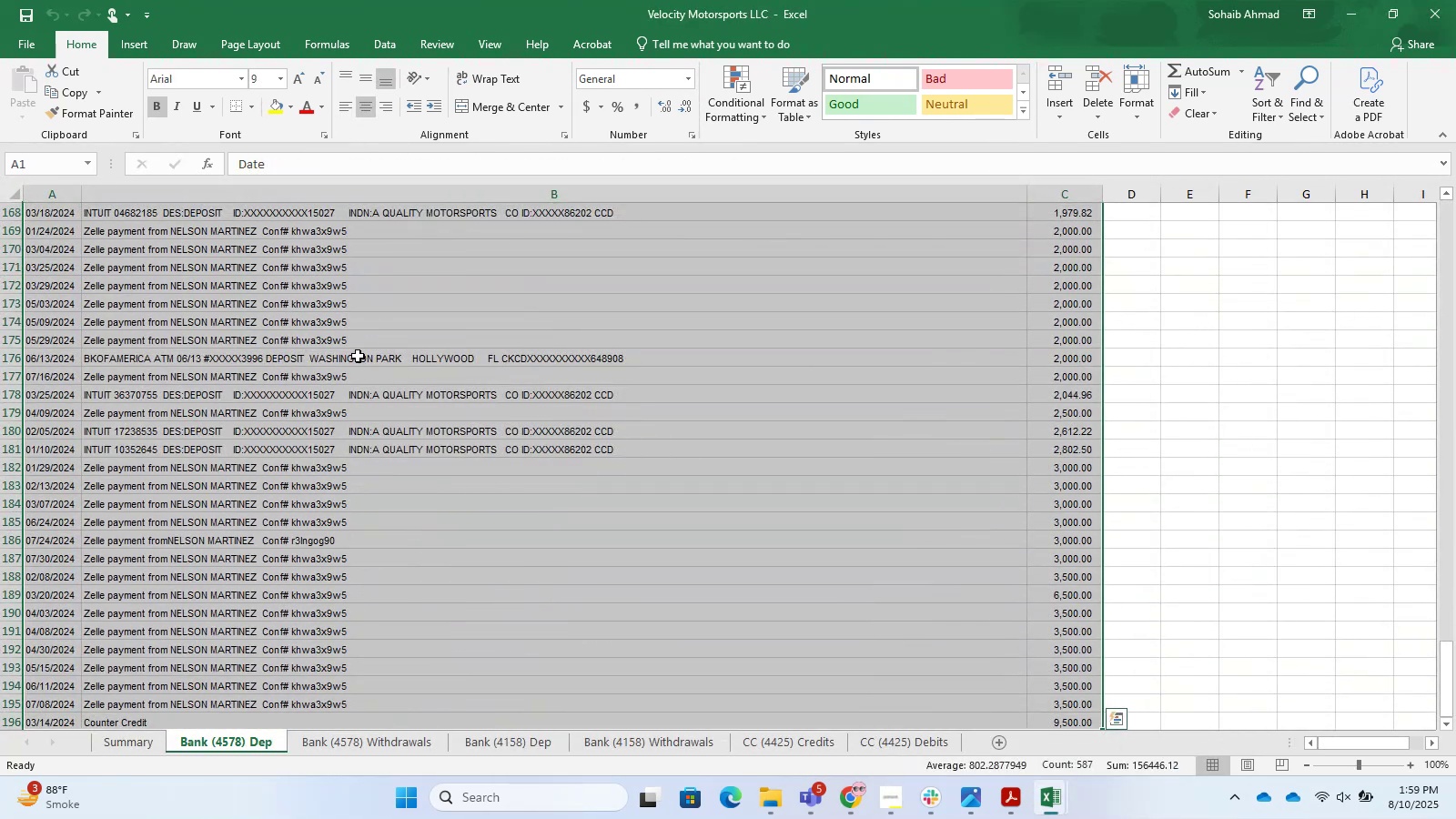 
key(Control+C)
 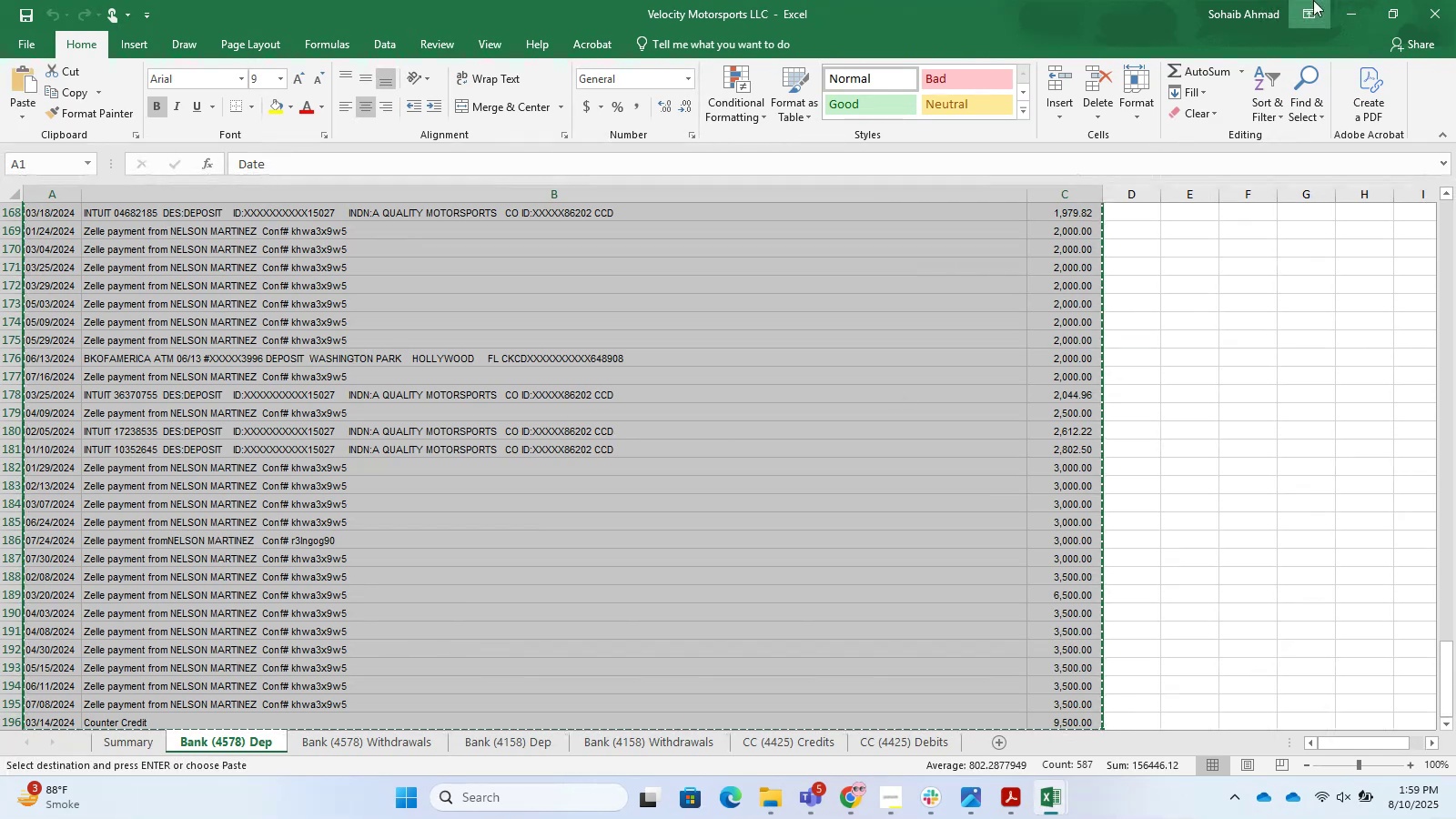 
left_click([1342, 0])
 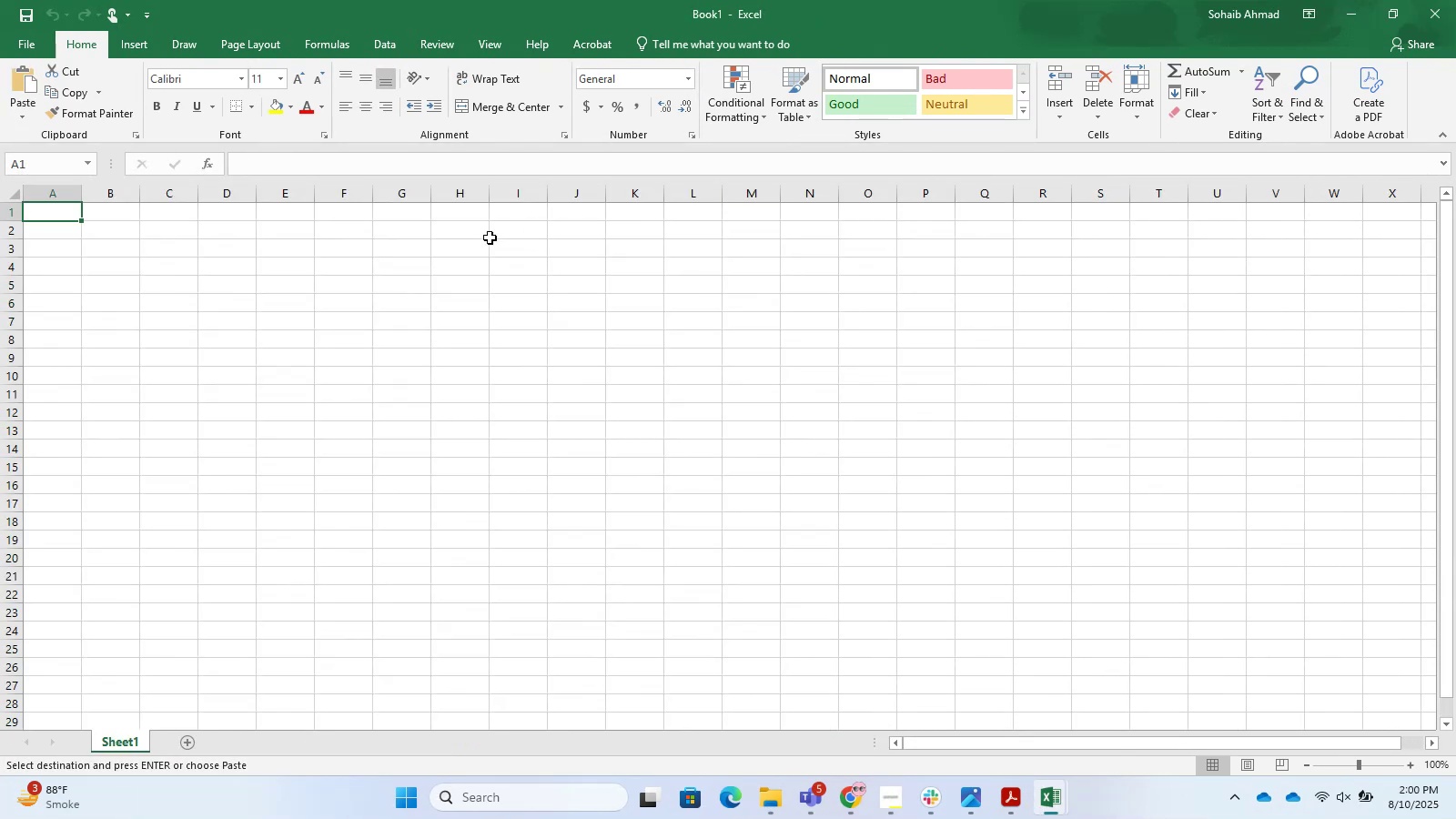 
key(Control+V)
 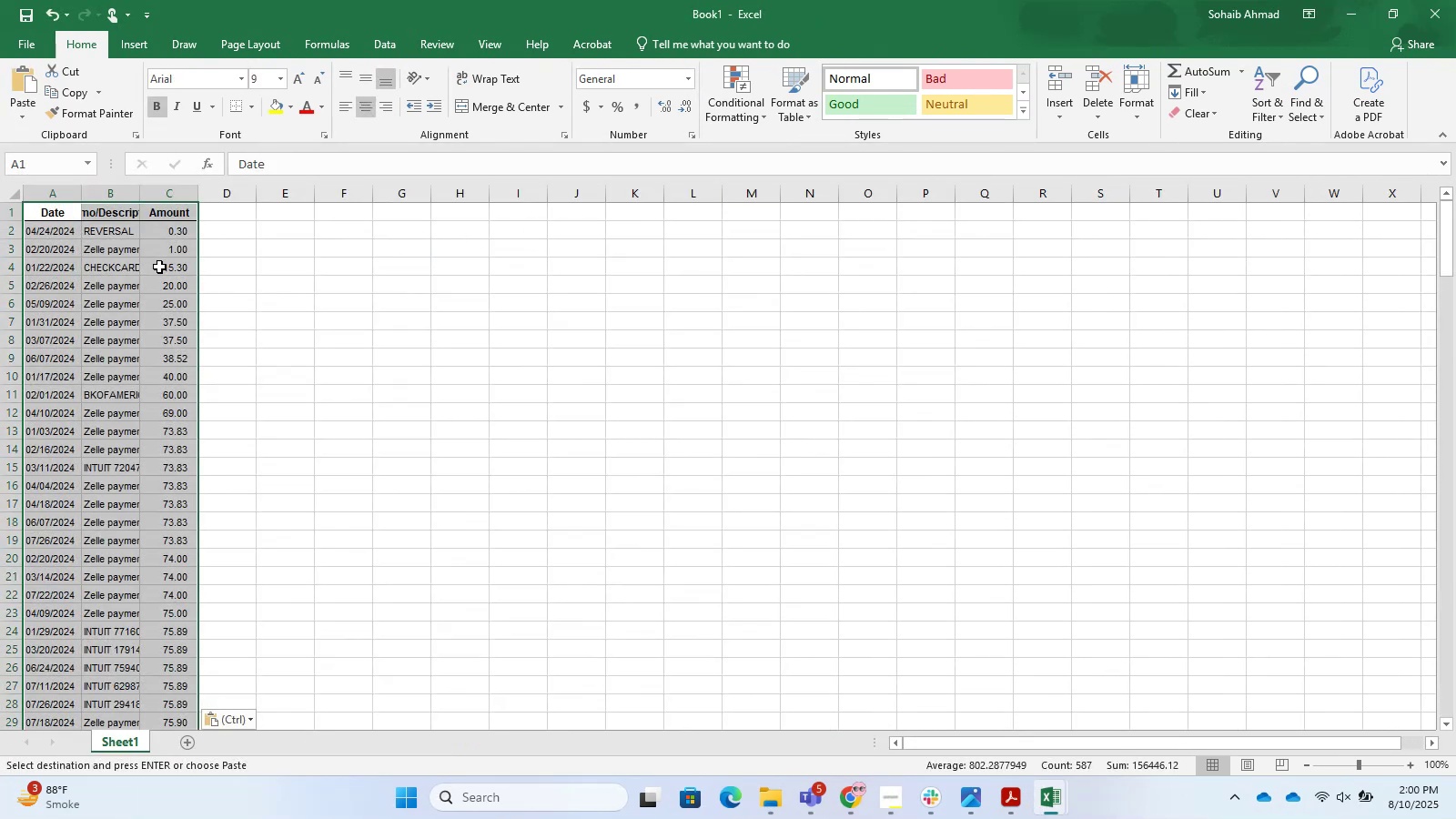 
wait(6.87)
 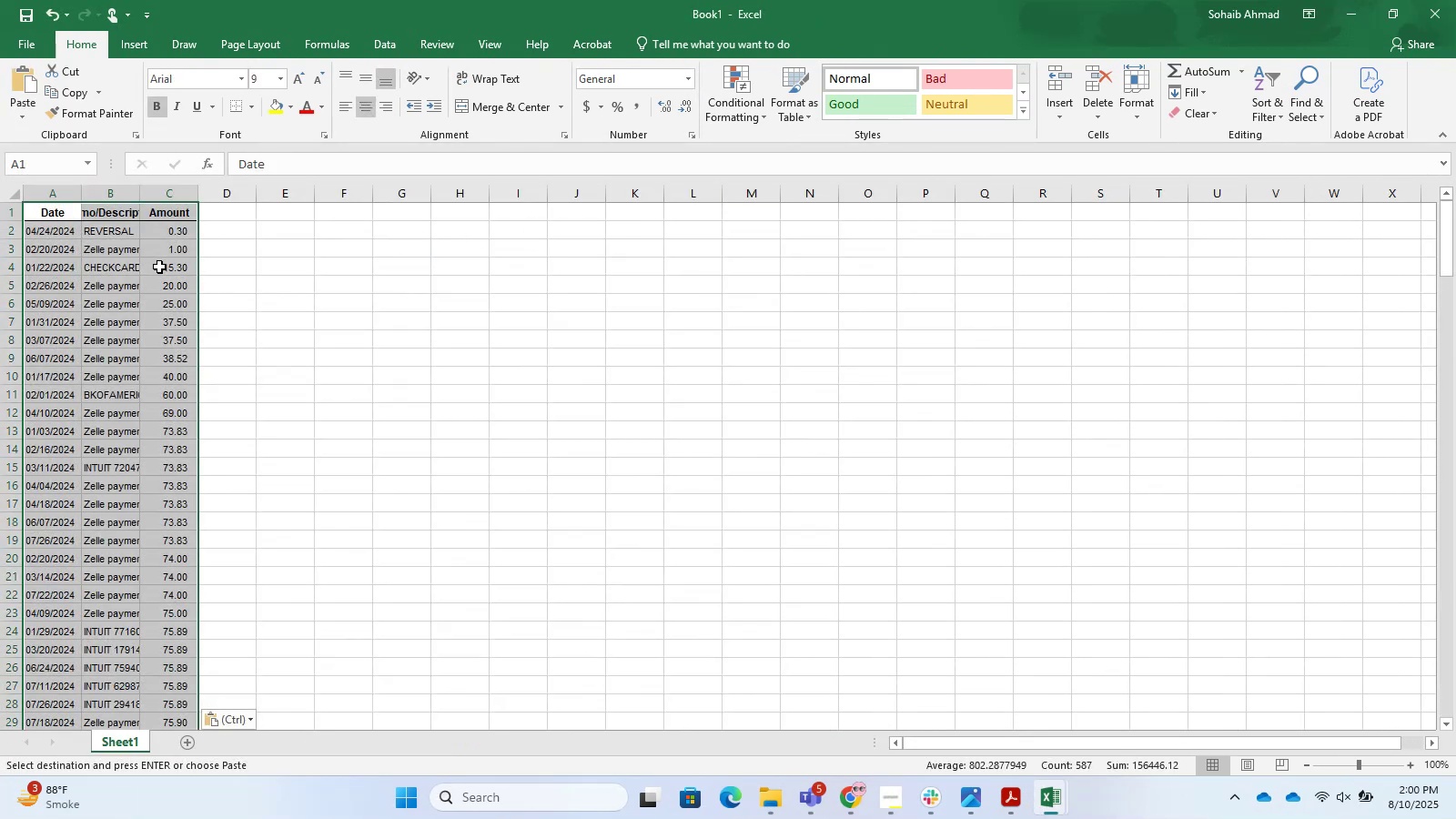 
scroll: coordinate [491, 548], scroll_direction: down, amount: 61.0
 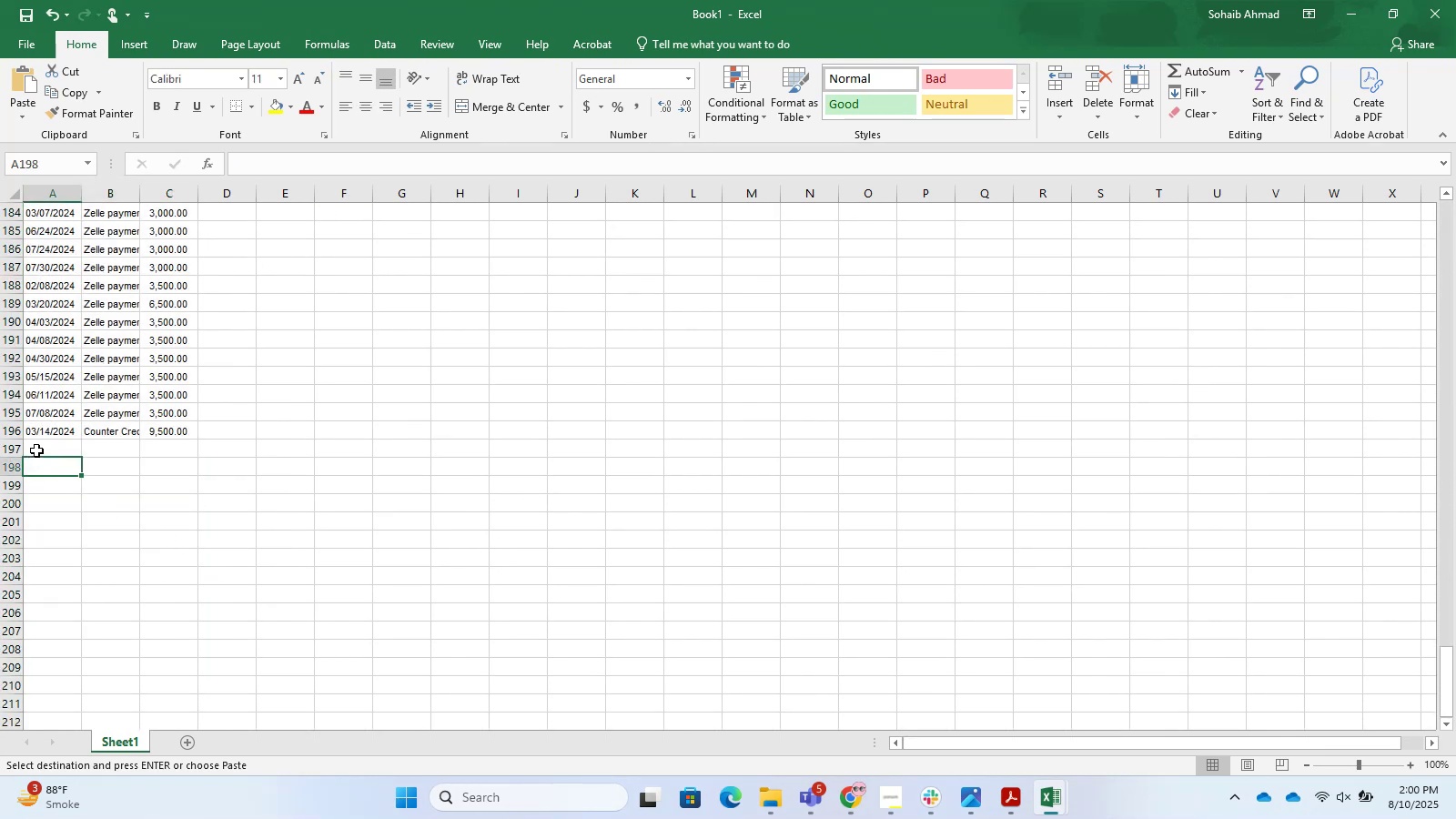 
left_click([37, 450])
 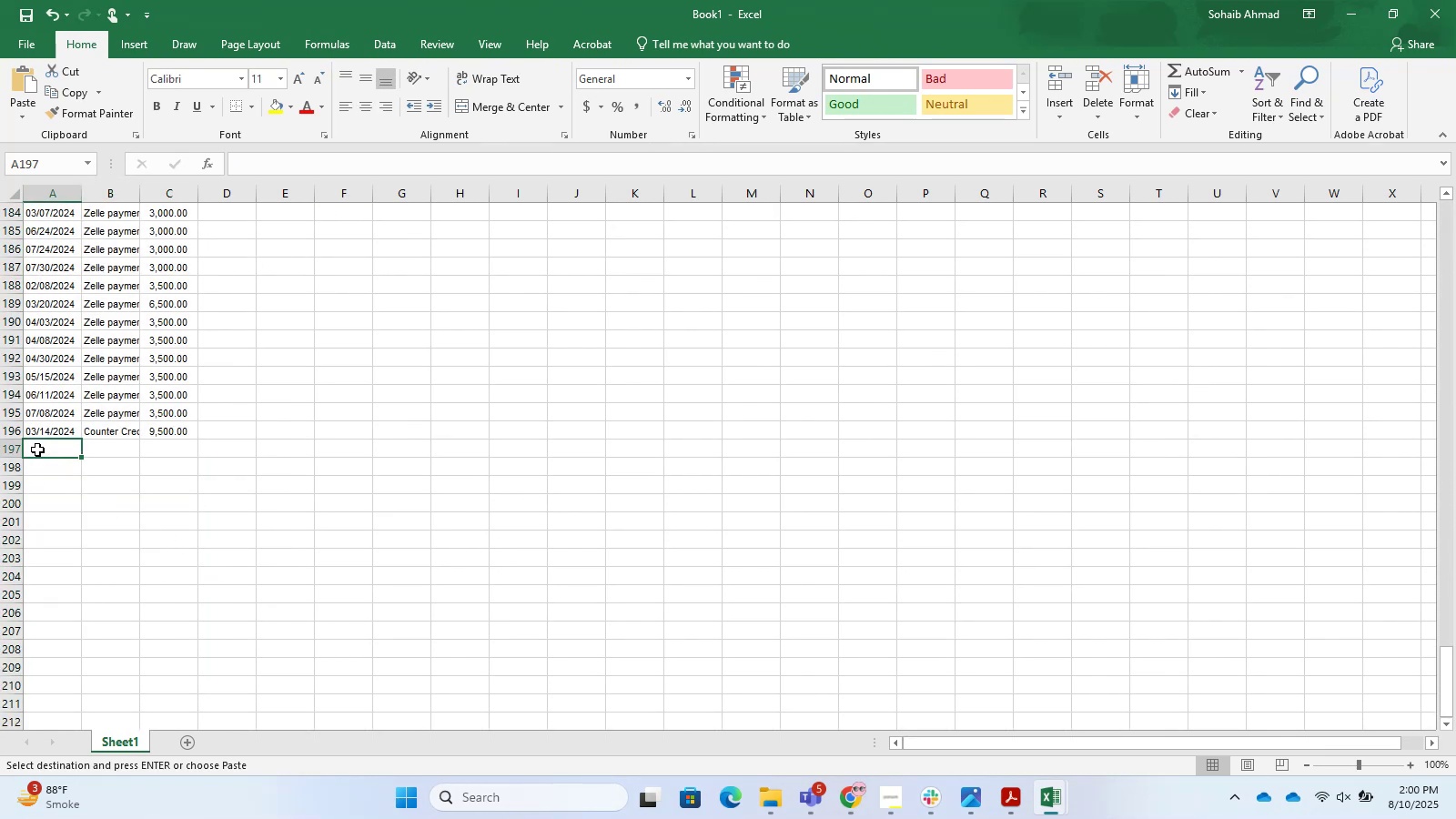 
left_click_drag(start_coordinate=[370, 484], to_coordinate=[377, 480])
 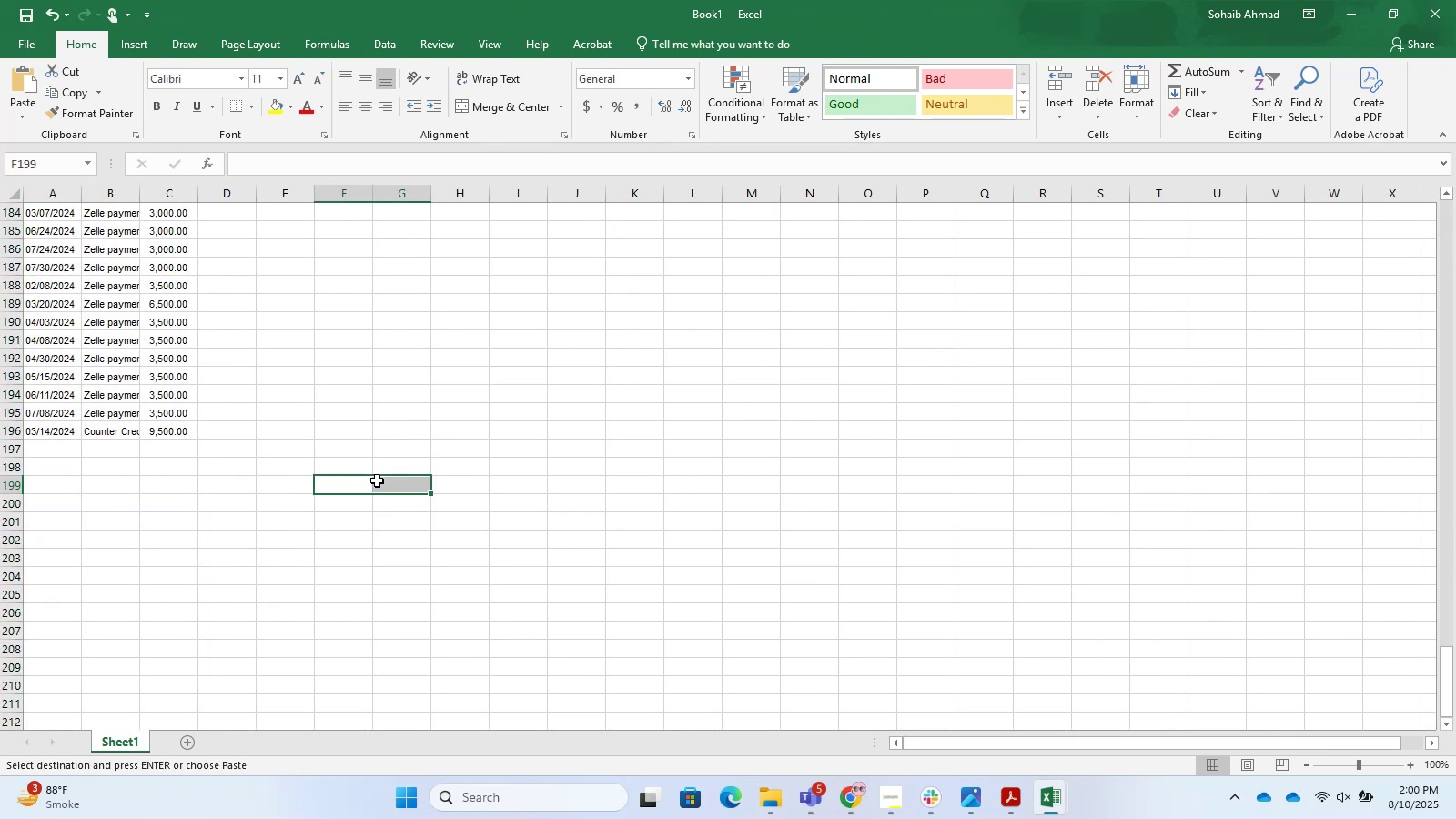 
key(Control+S)
 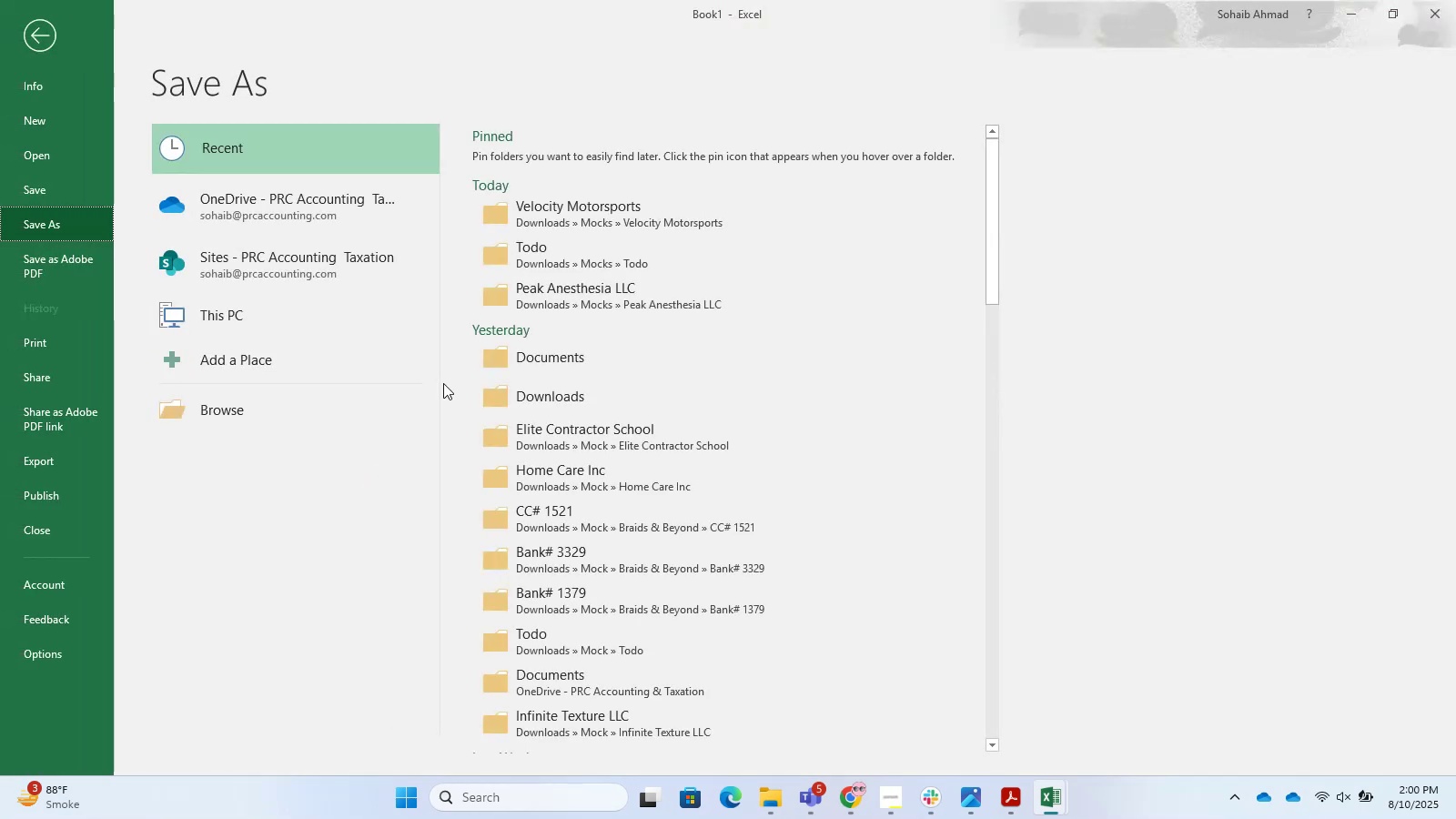 
left_click([354, 402])
 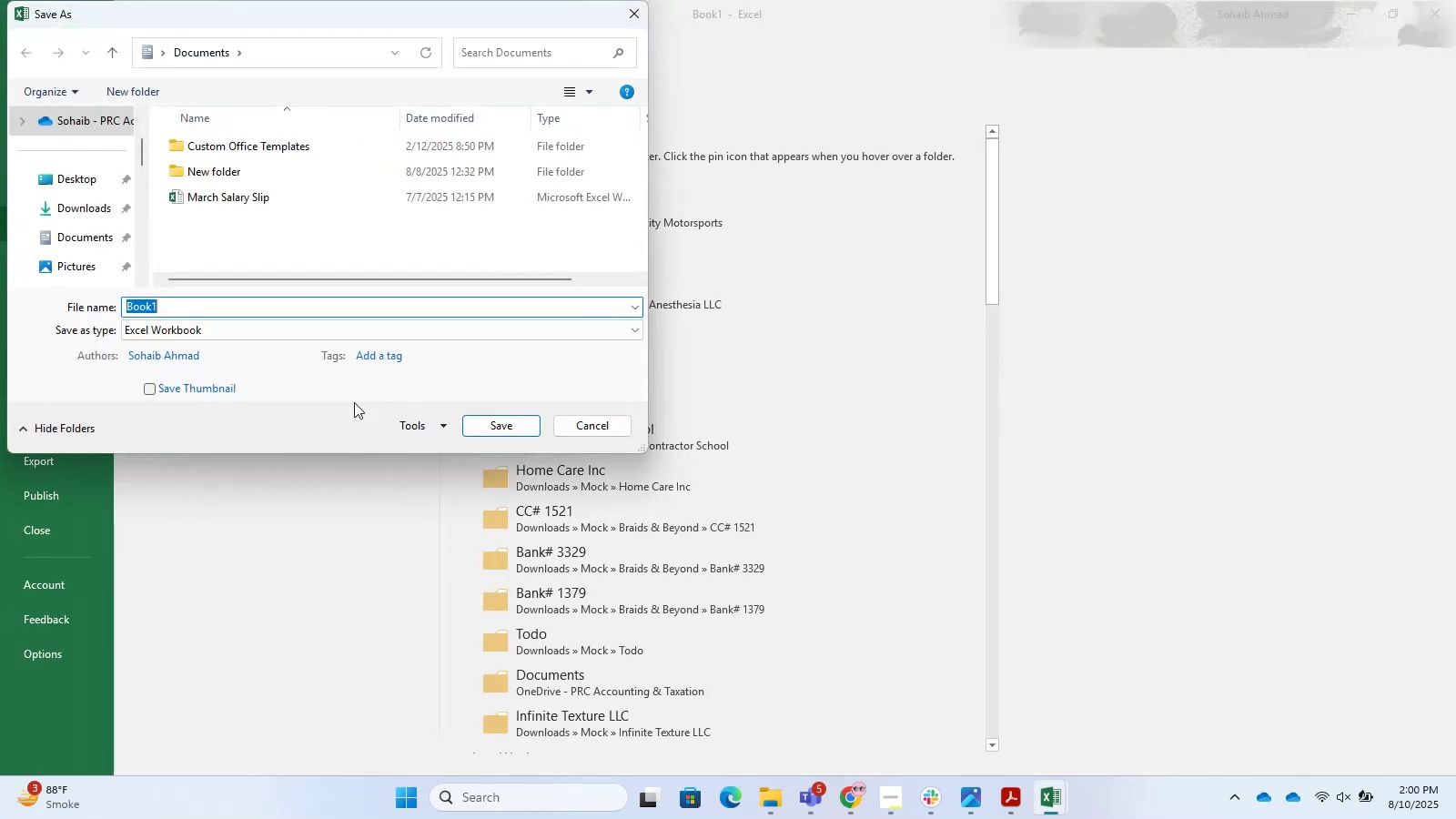 
key(Control+V)
 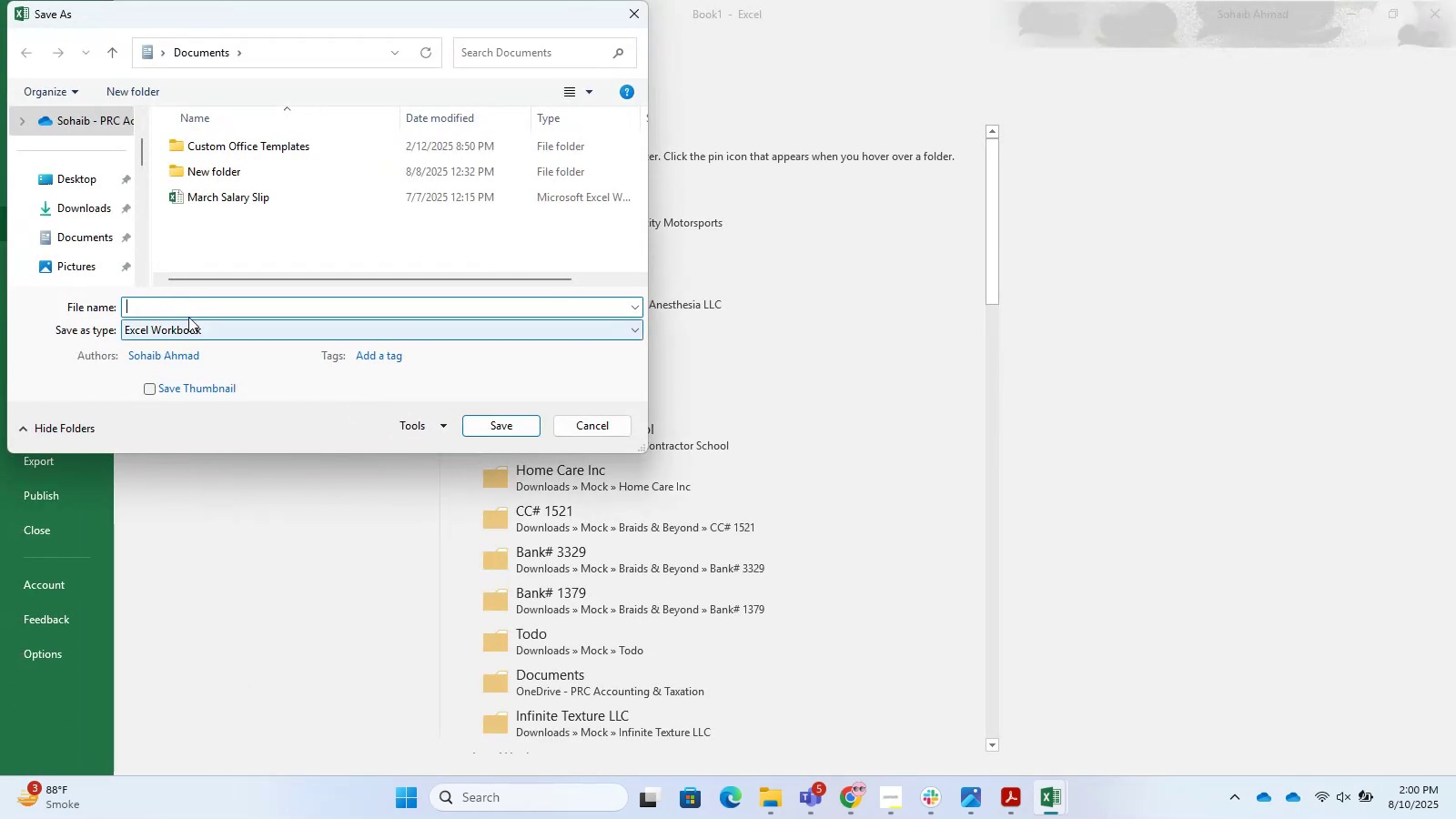 
left_click([180, 300])
 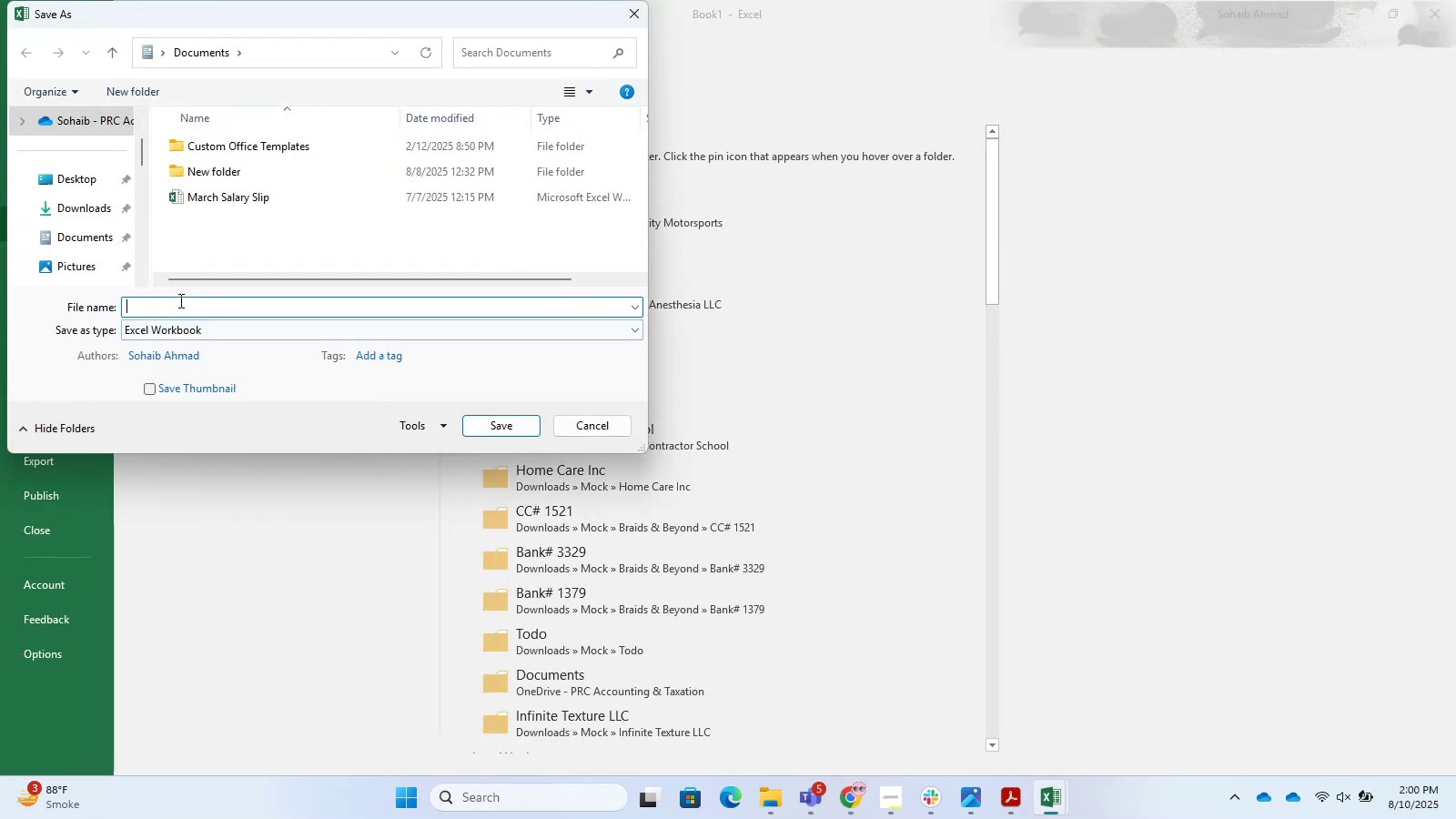 
type(Bank(4578))
 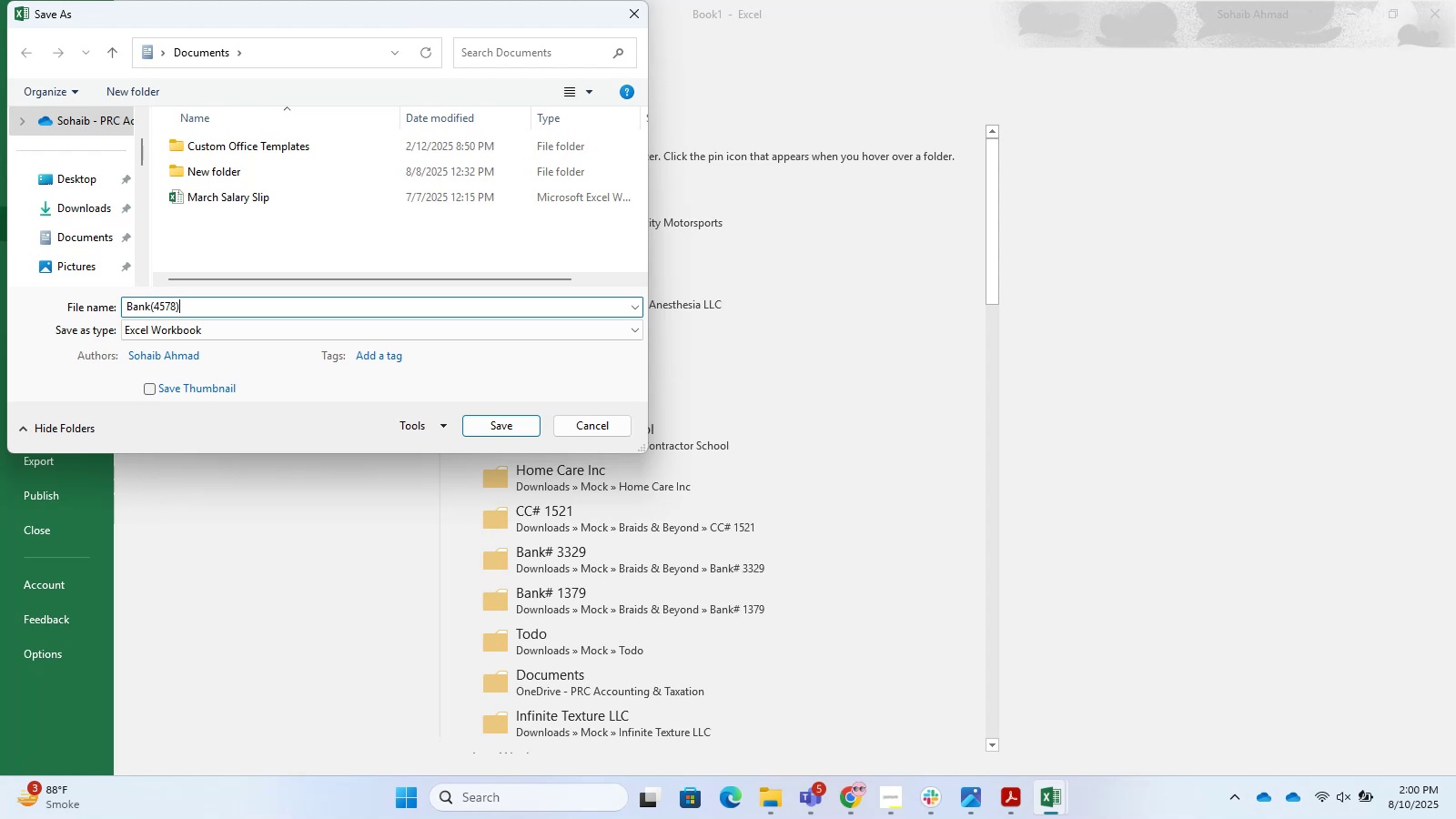 
left_click([211, 319])
 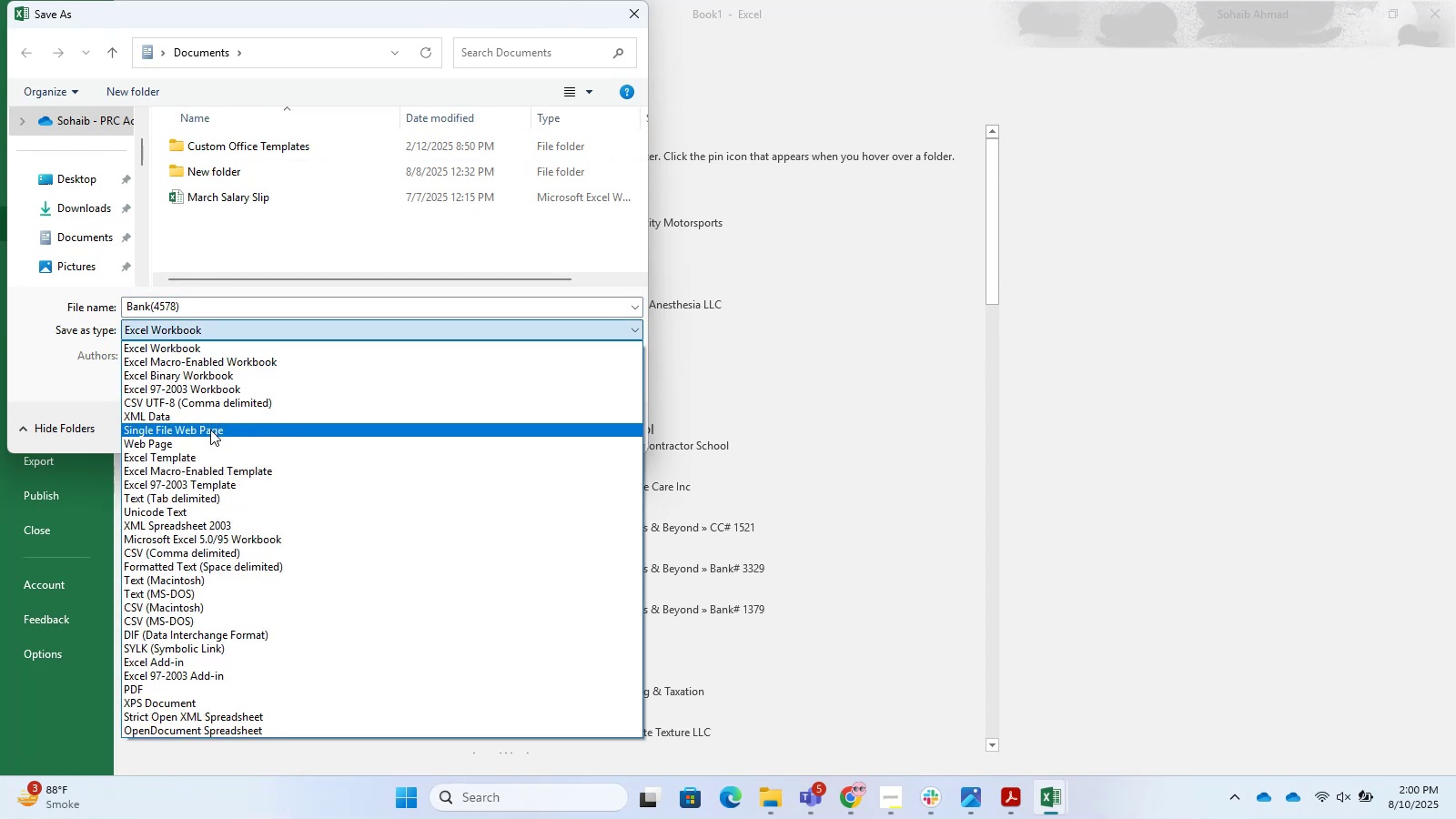 
left_click([218, 405])
 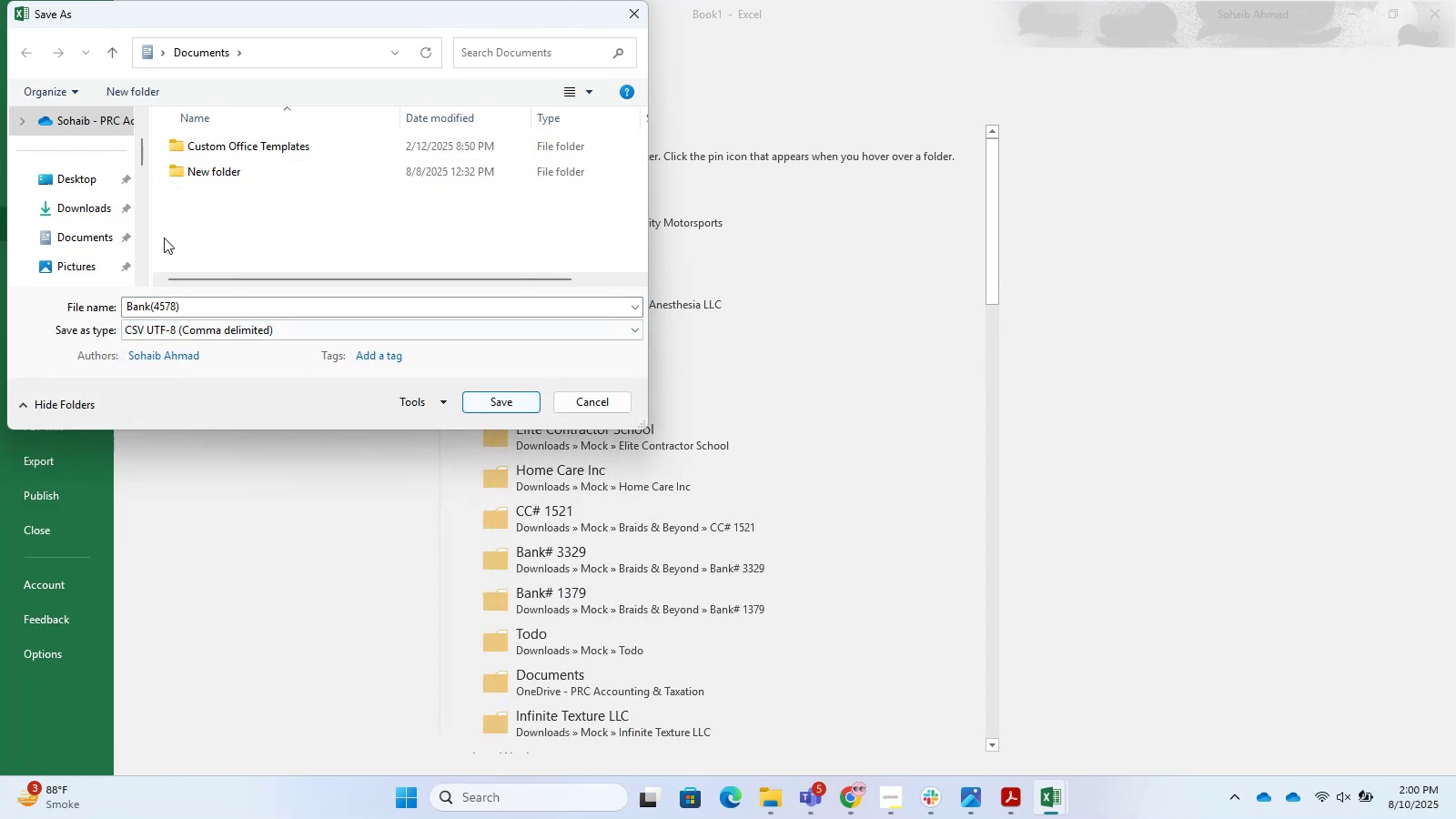 
left_click([105, 217])
 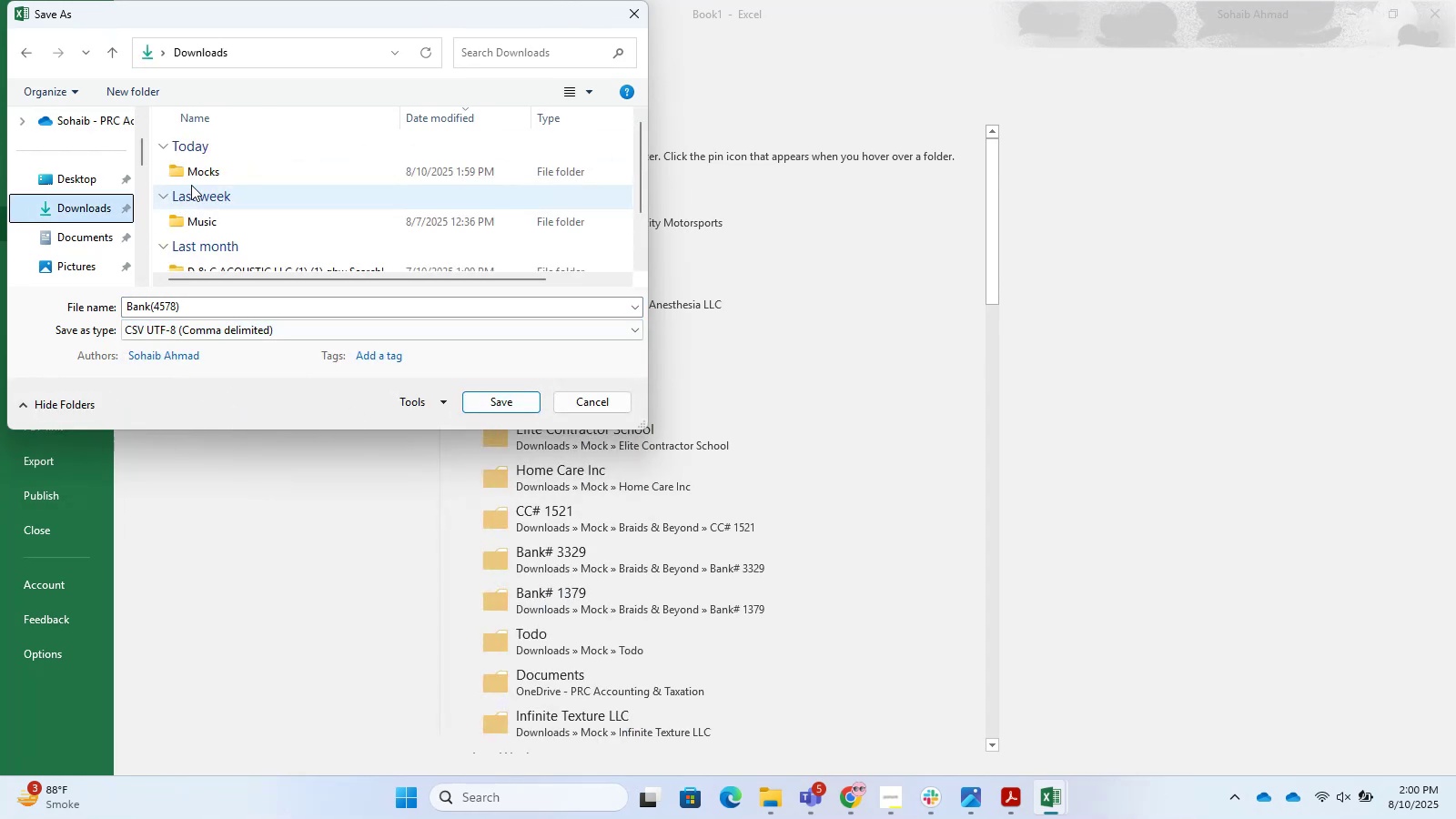 
double_click([196, 180])
 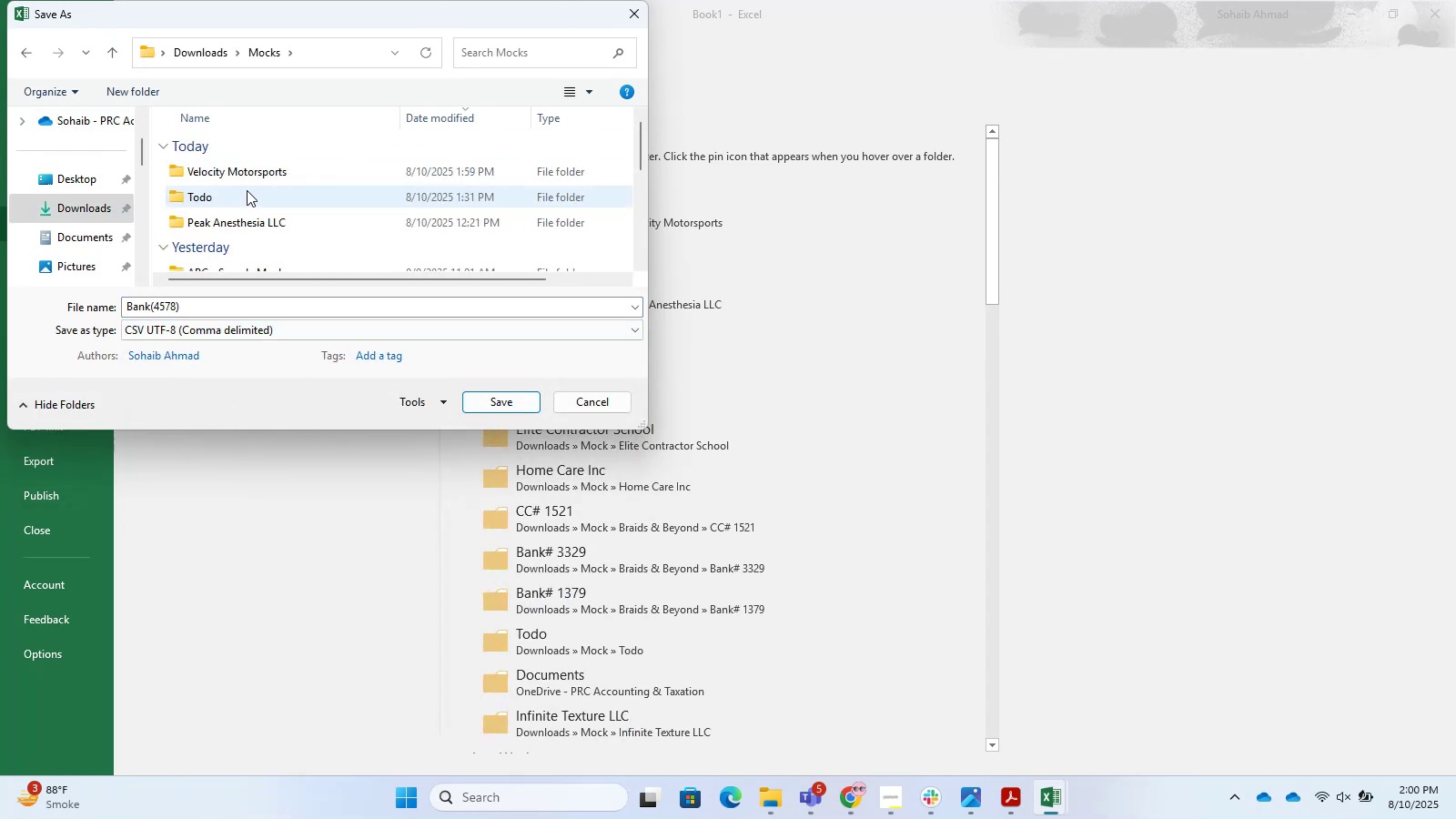 
double_click([253, 179])
 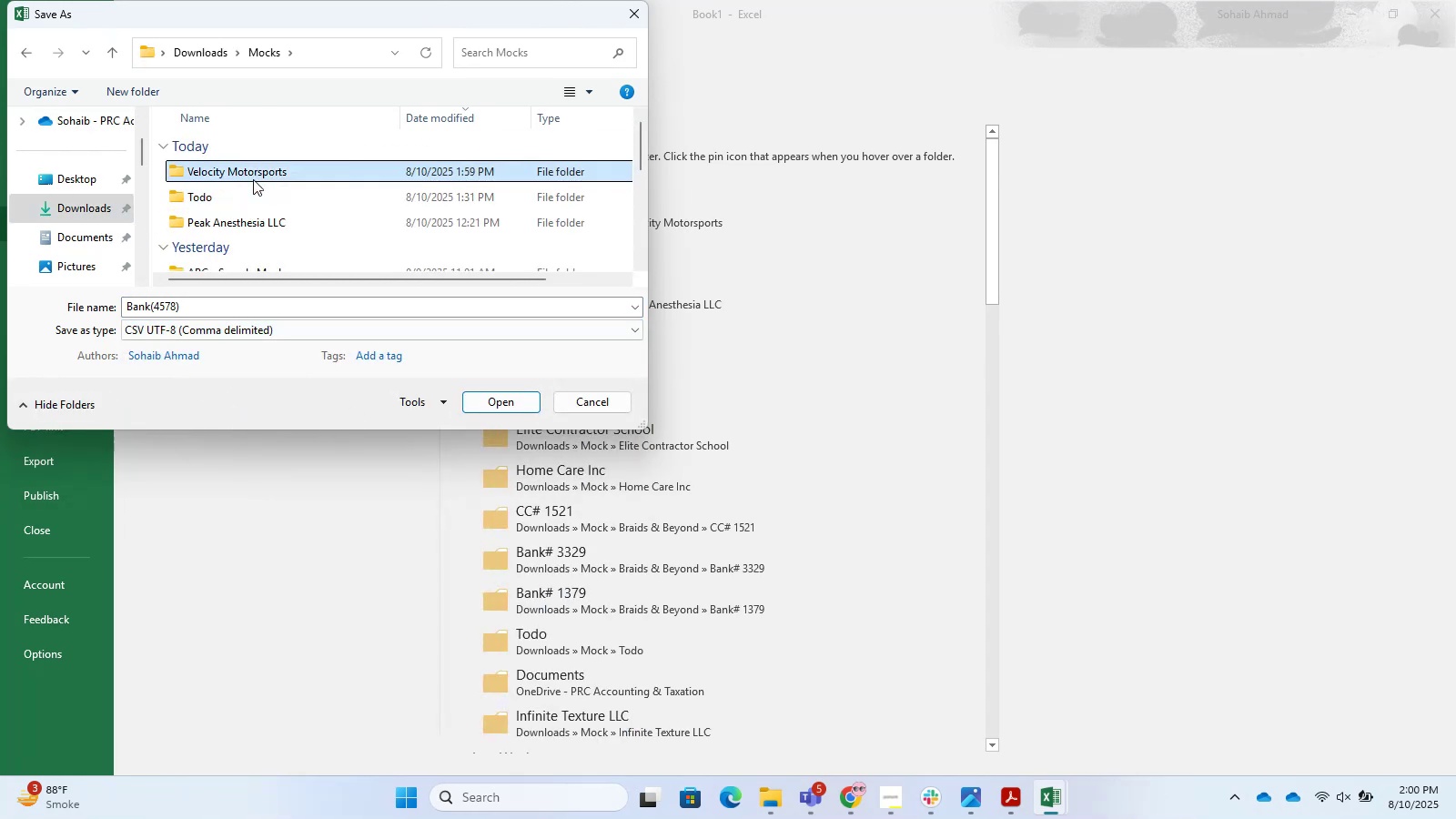 
triple_click([253, 179])
 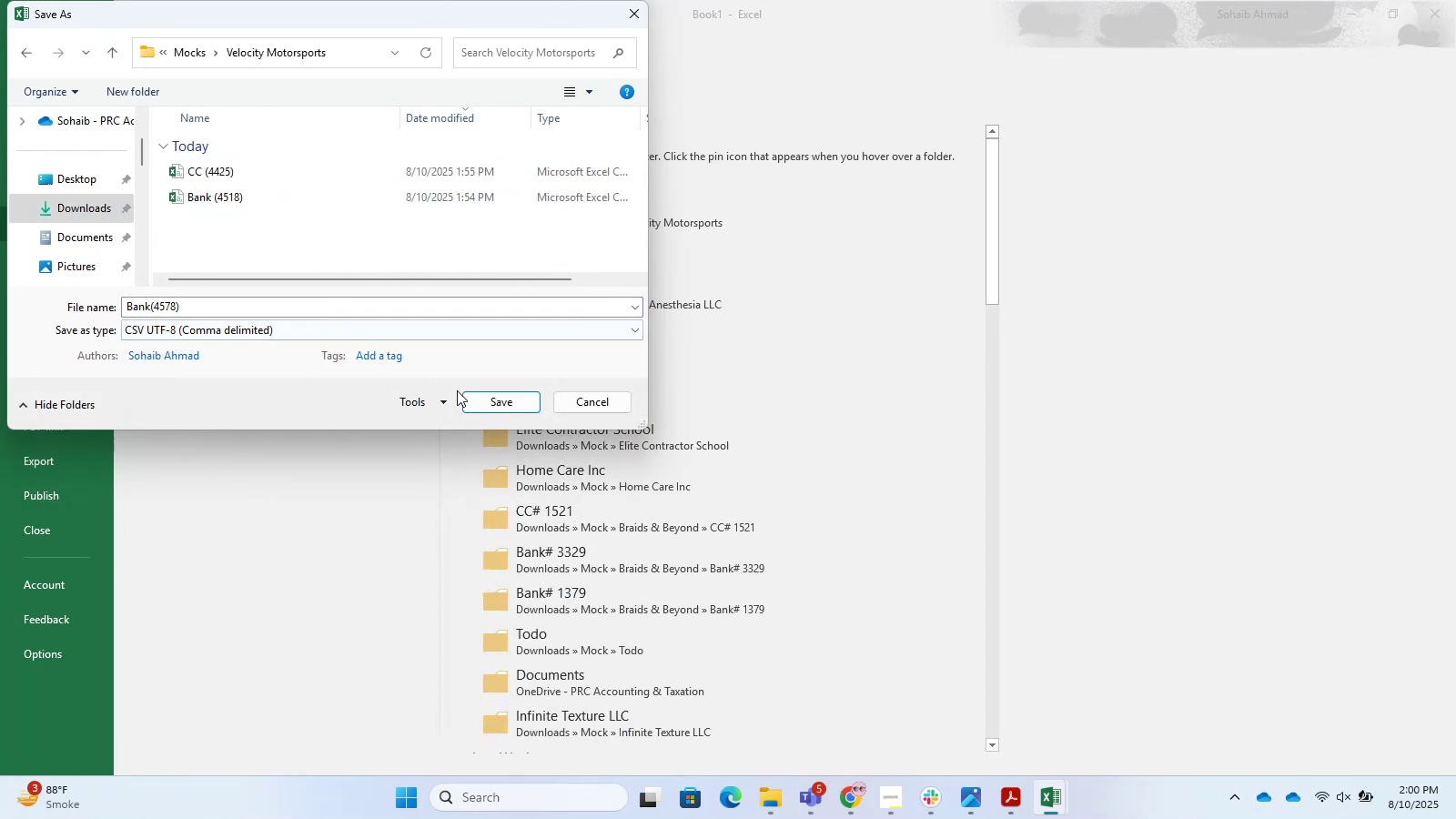 
left_click([491, 396])
 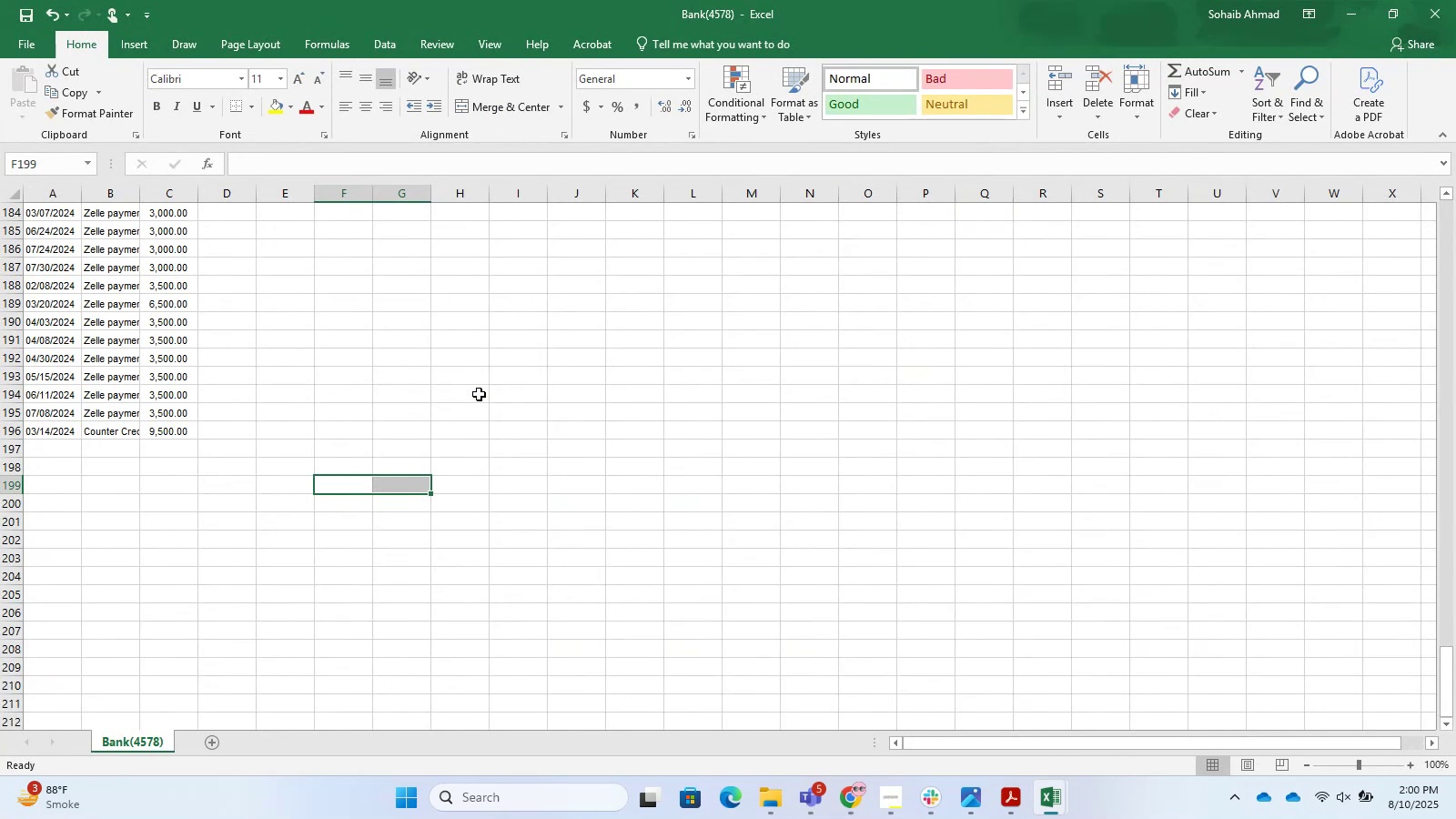 
left_click([479, 394])
 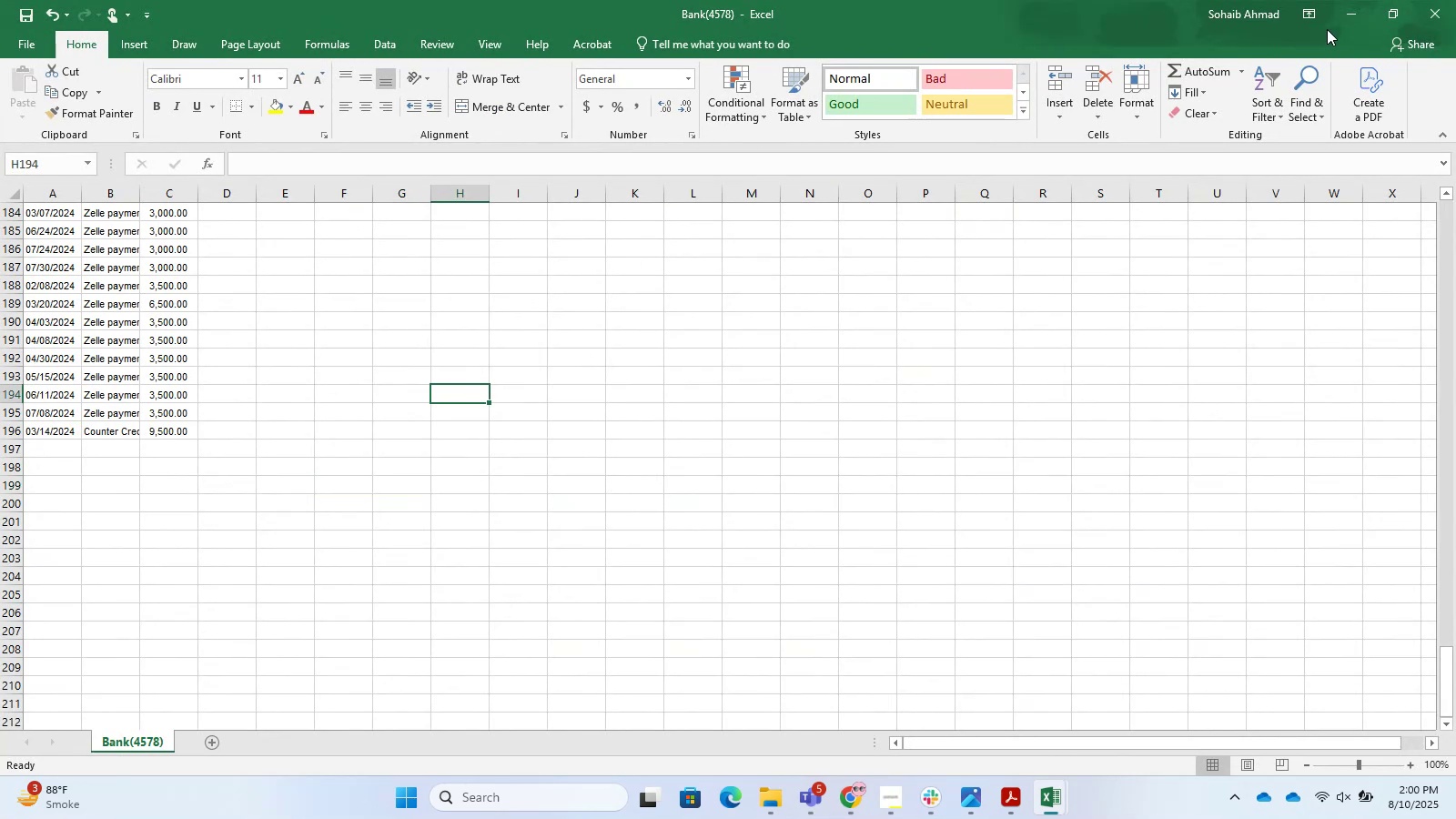 
left_click([1349, 17])
 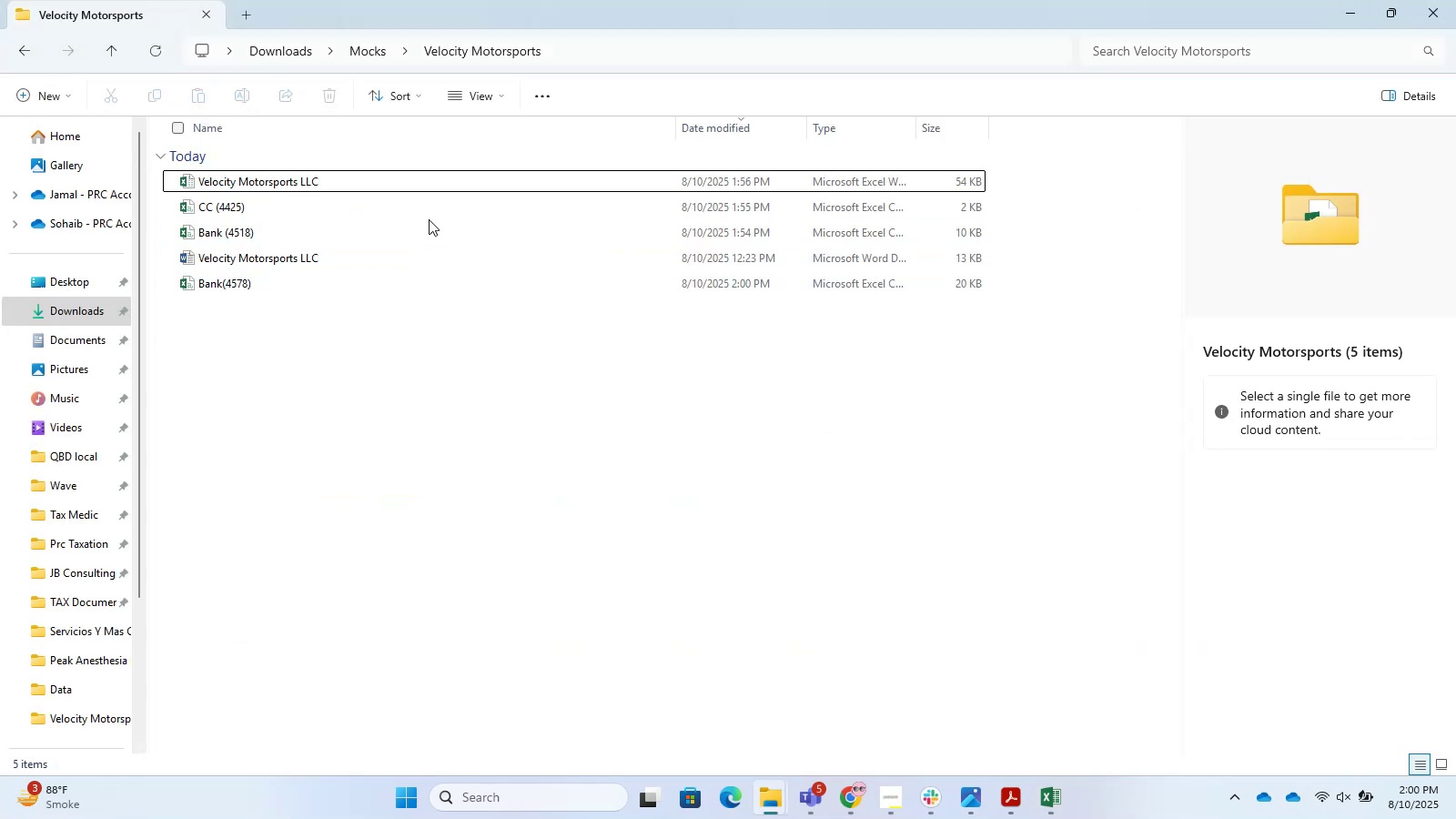 
double_click([396, 223])
 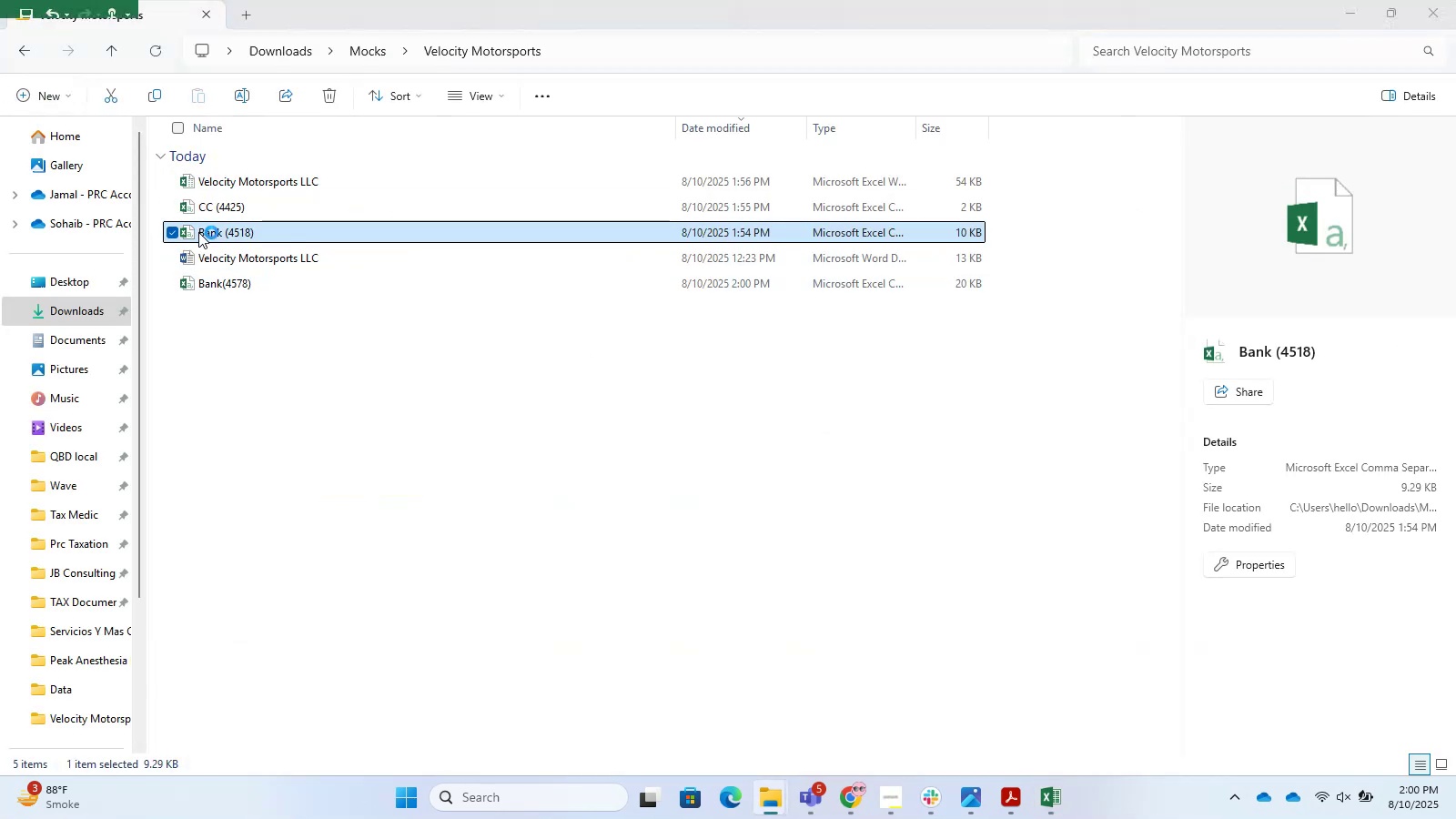 
scroll: coordinate [128, 269], scroll_direction: up, amount: 1.0
 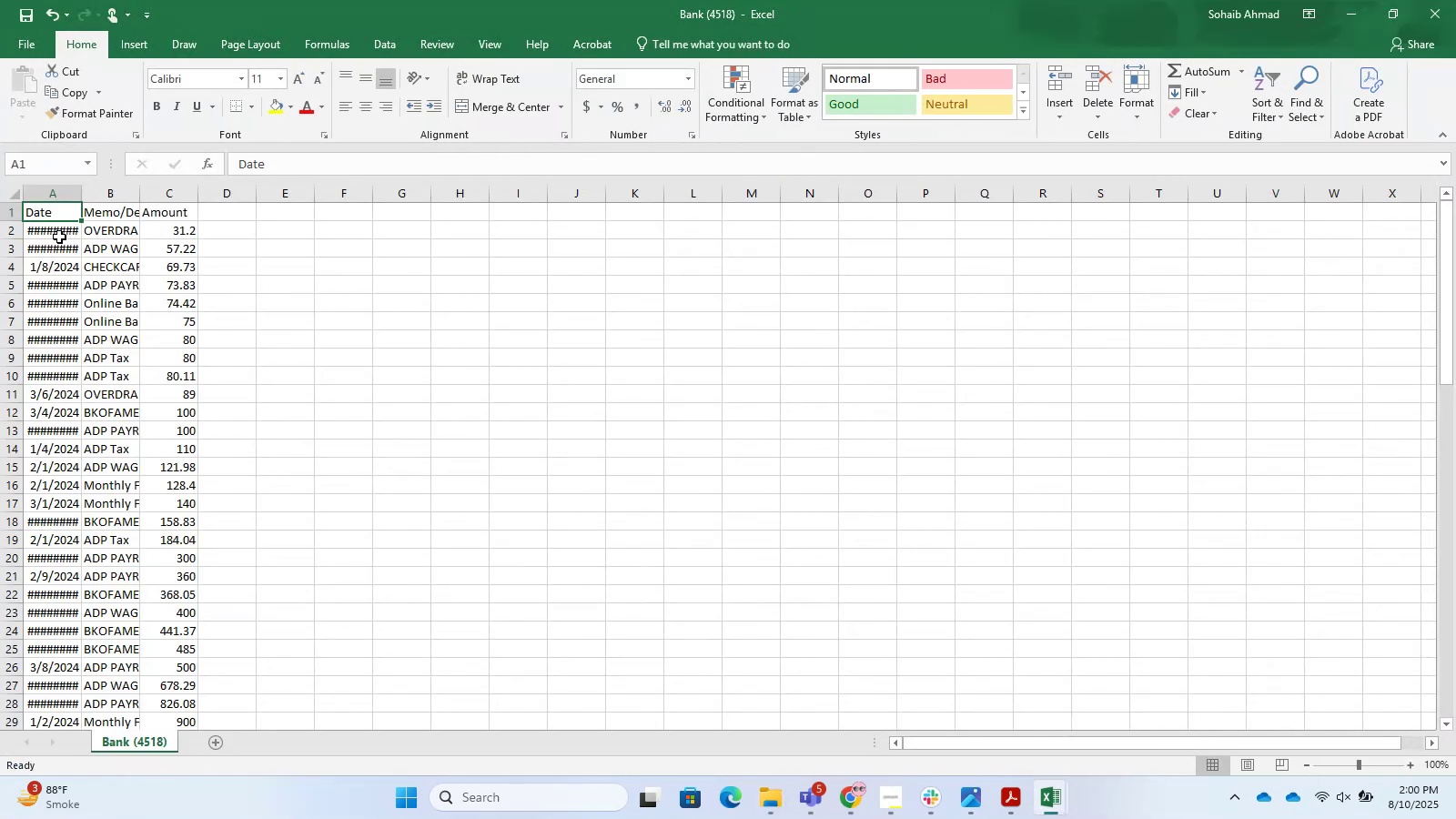 
left_click([59, 237])
 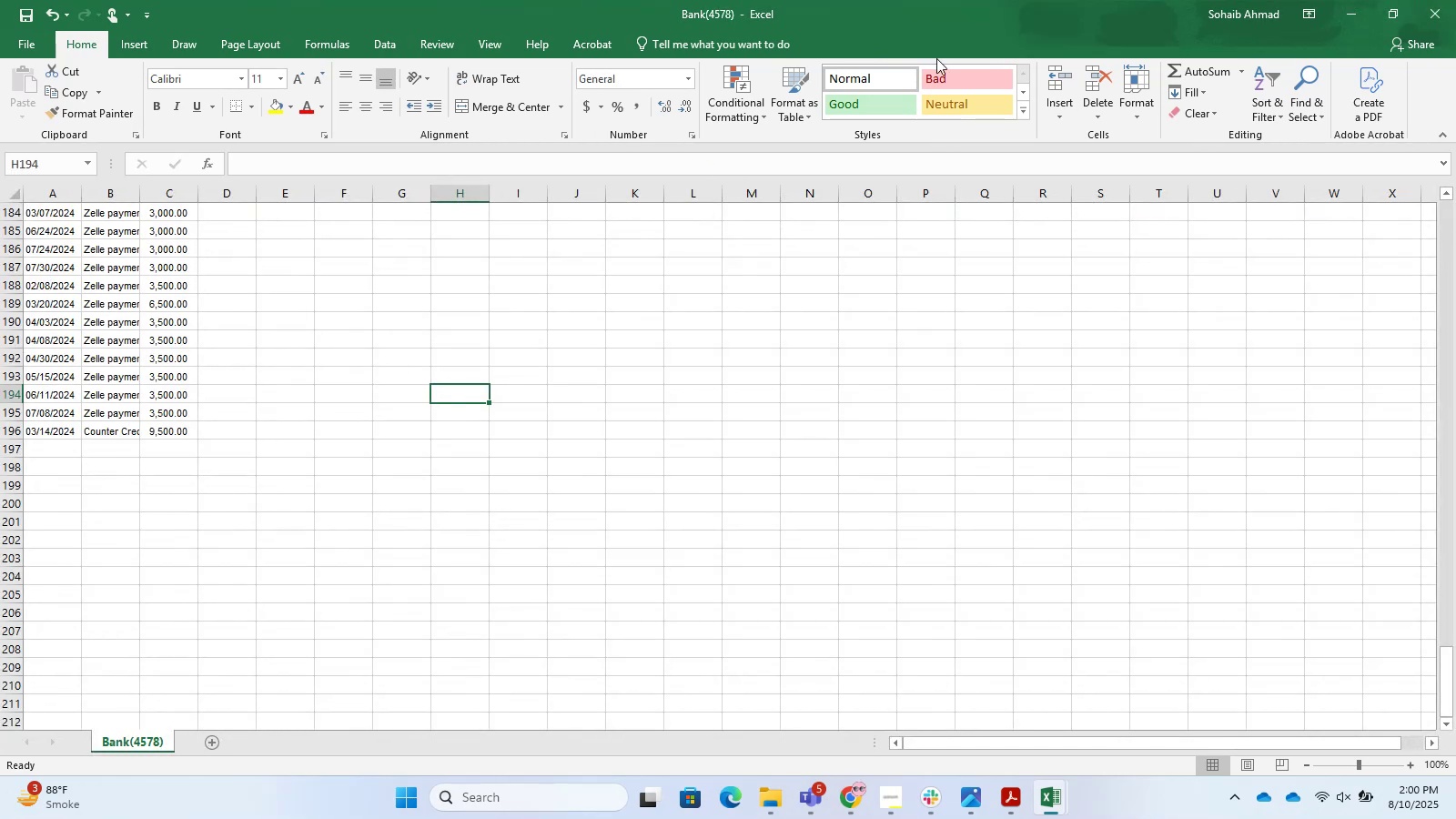 
left_click([1338, 4])
 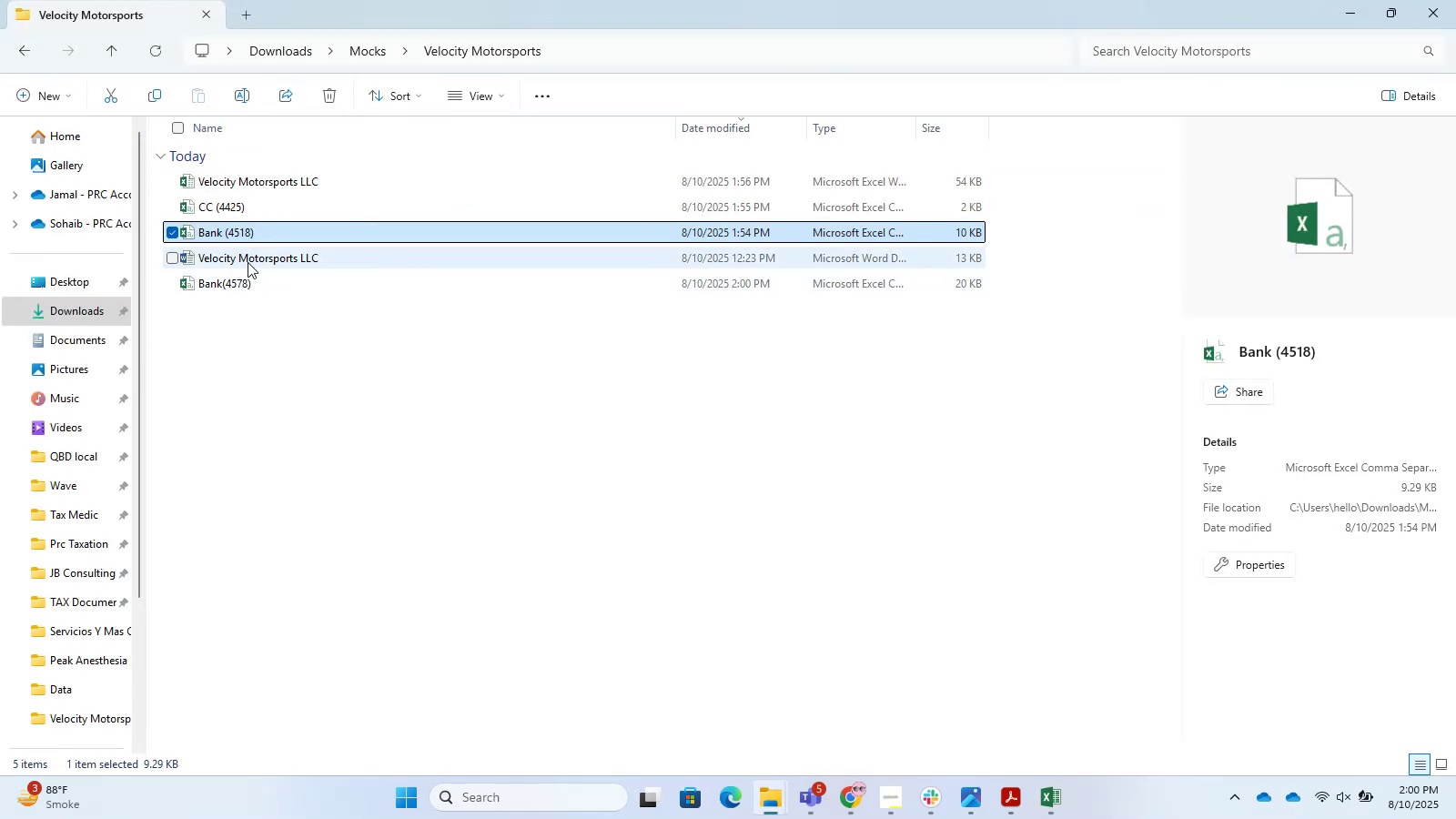 
double_click([256, 272])
 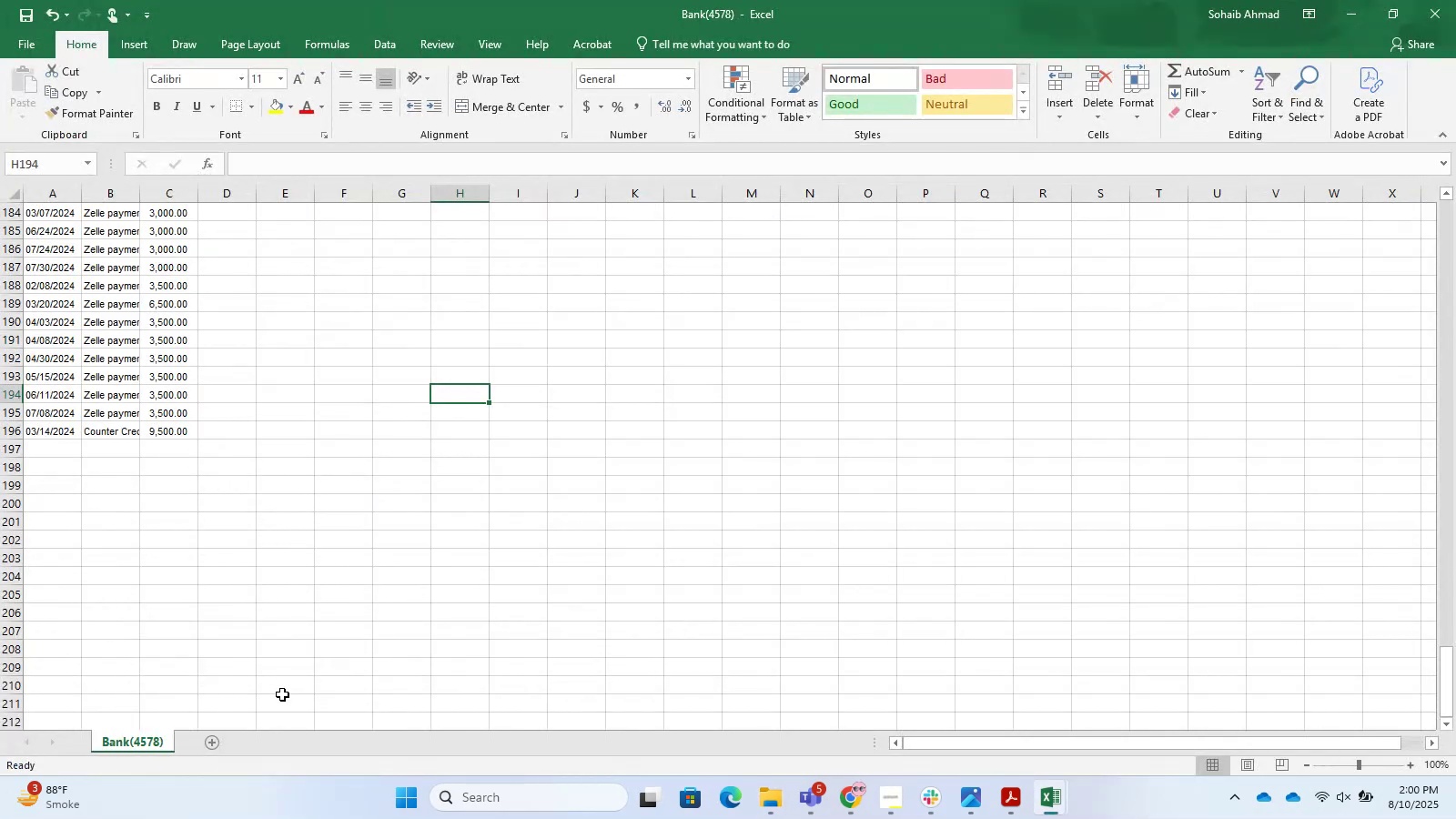 
left_click([1348, 0])
 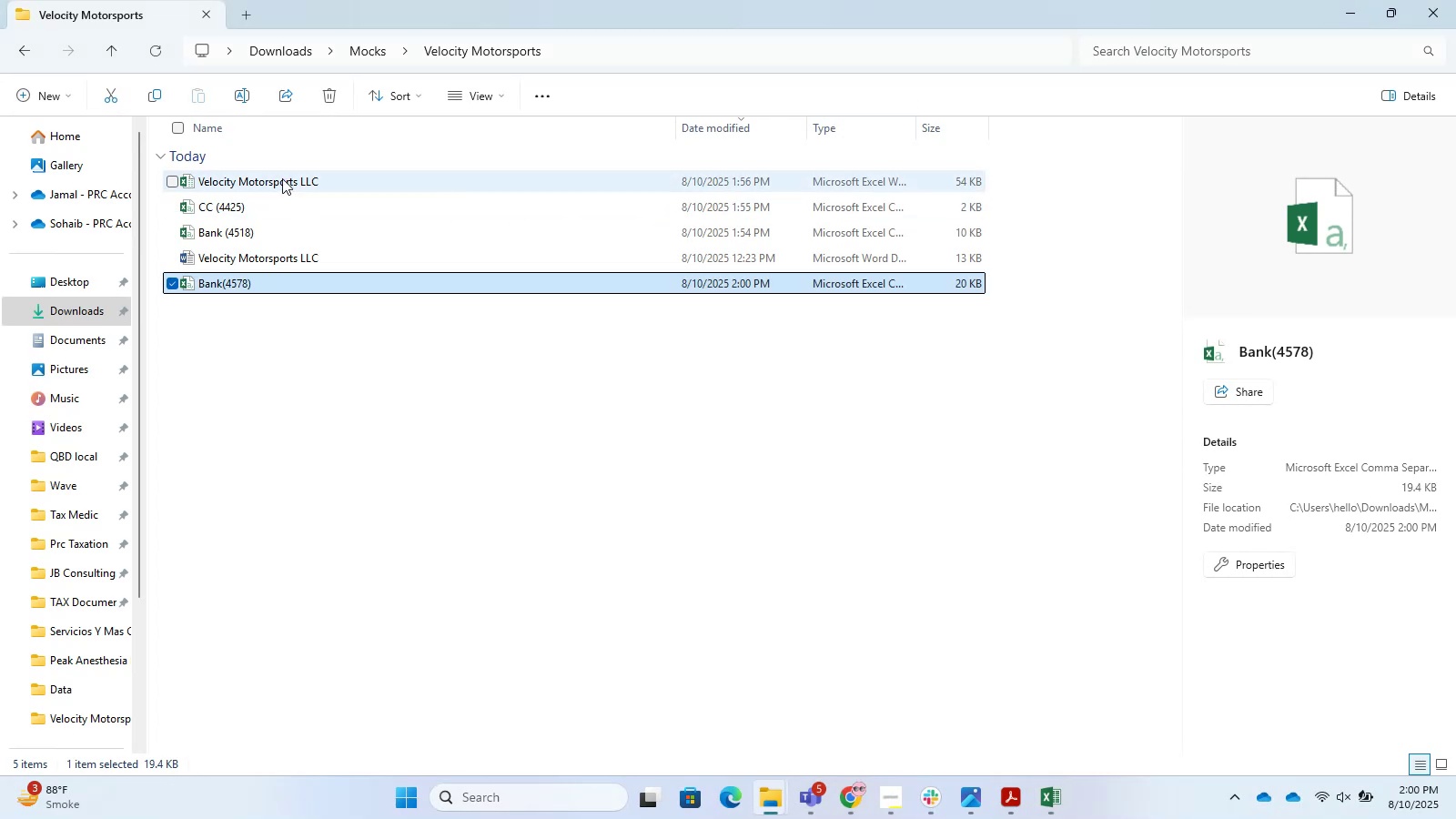 
double_click([282, 178])
 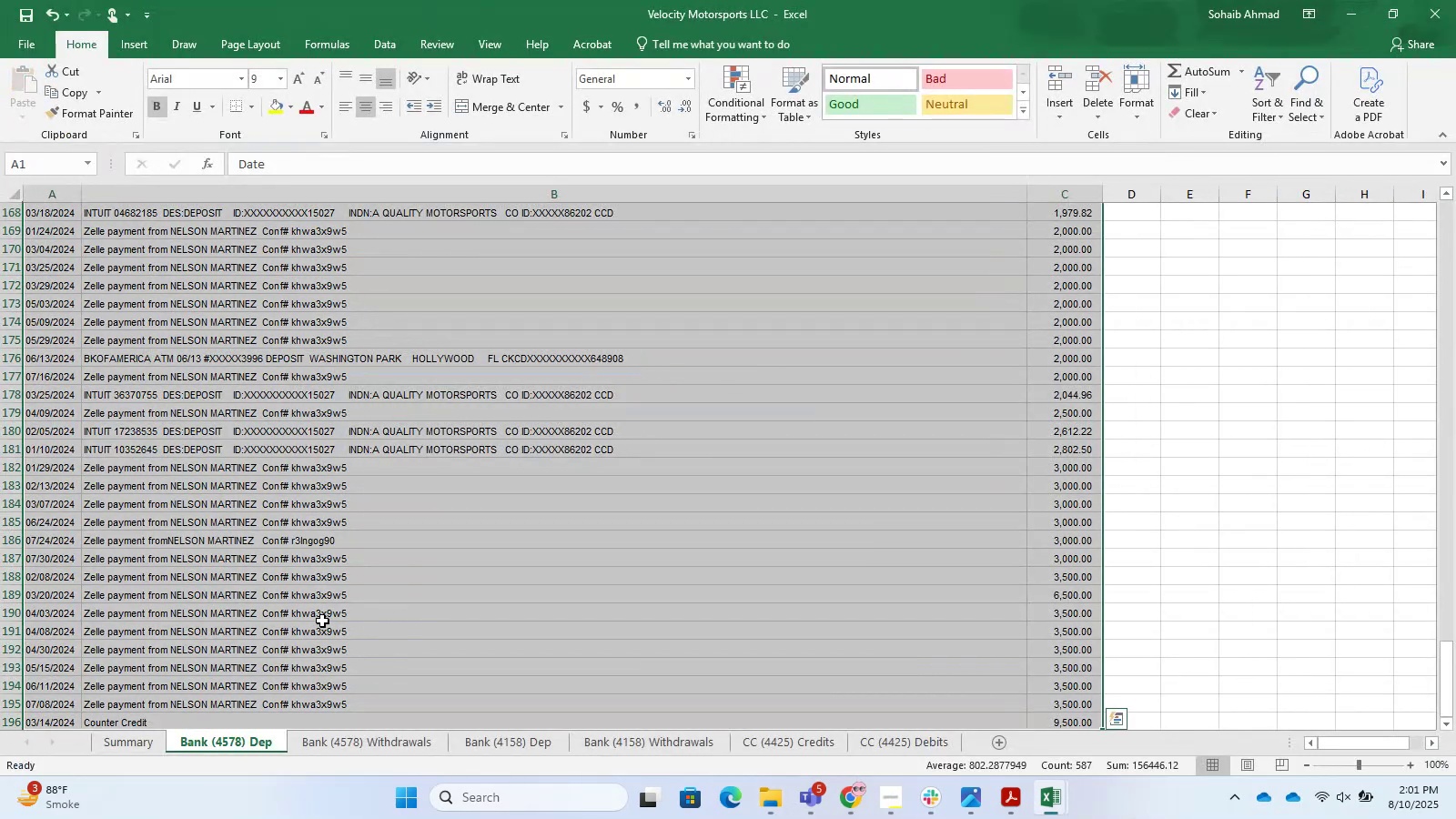 
scroll: coordinate [754, 368], scroll_direction: up, amount: 17.0
 